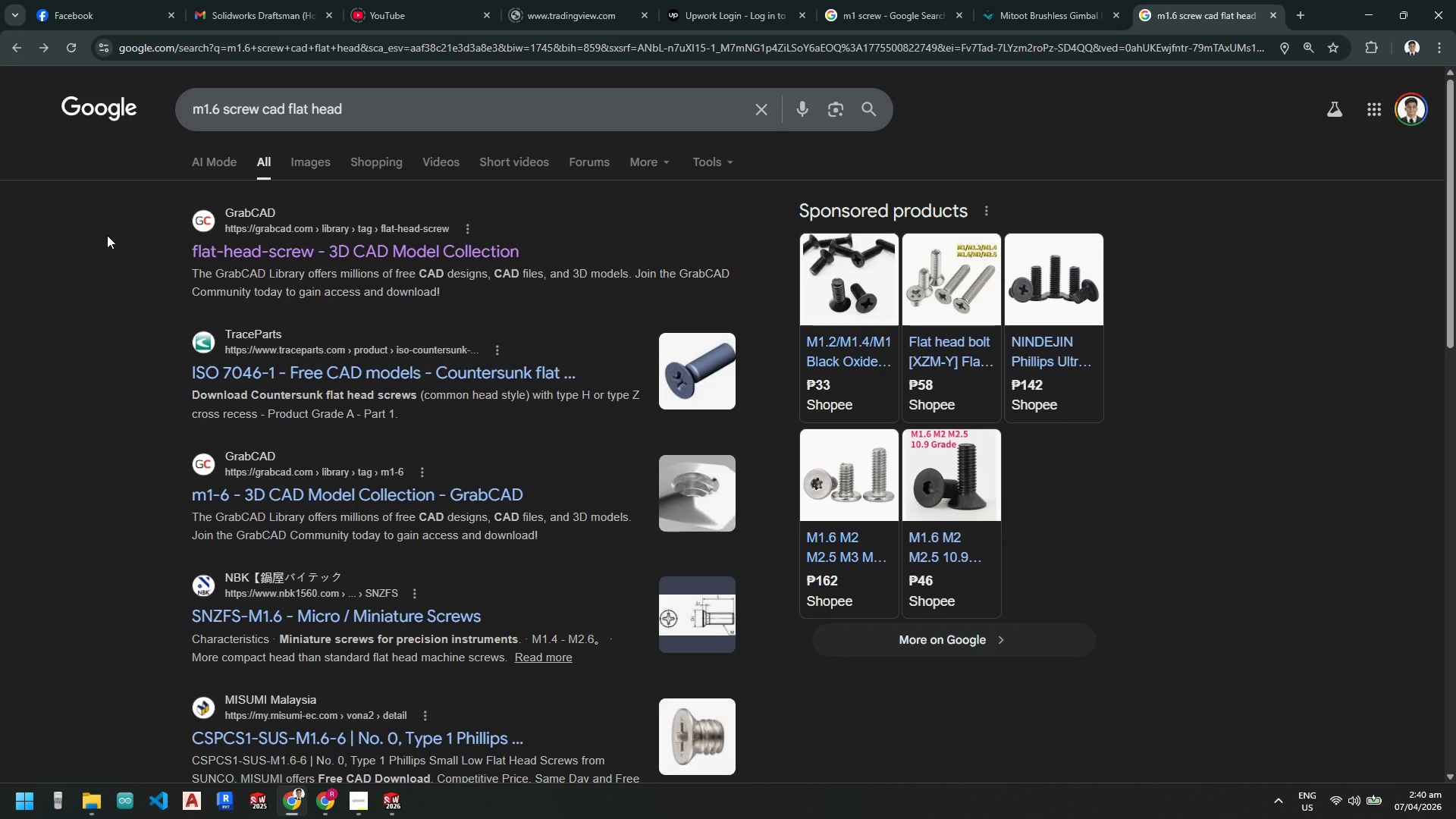 
wait(5.58)
 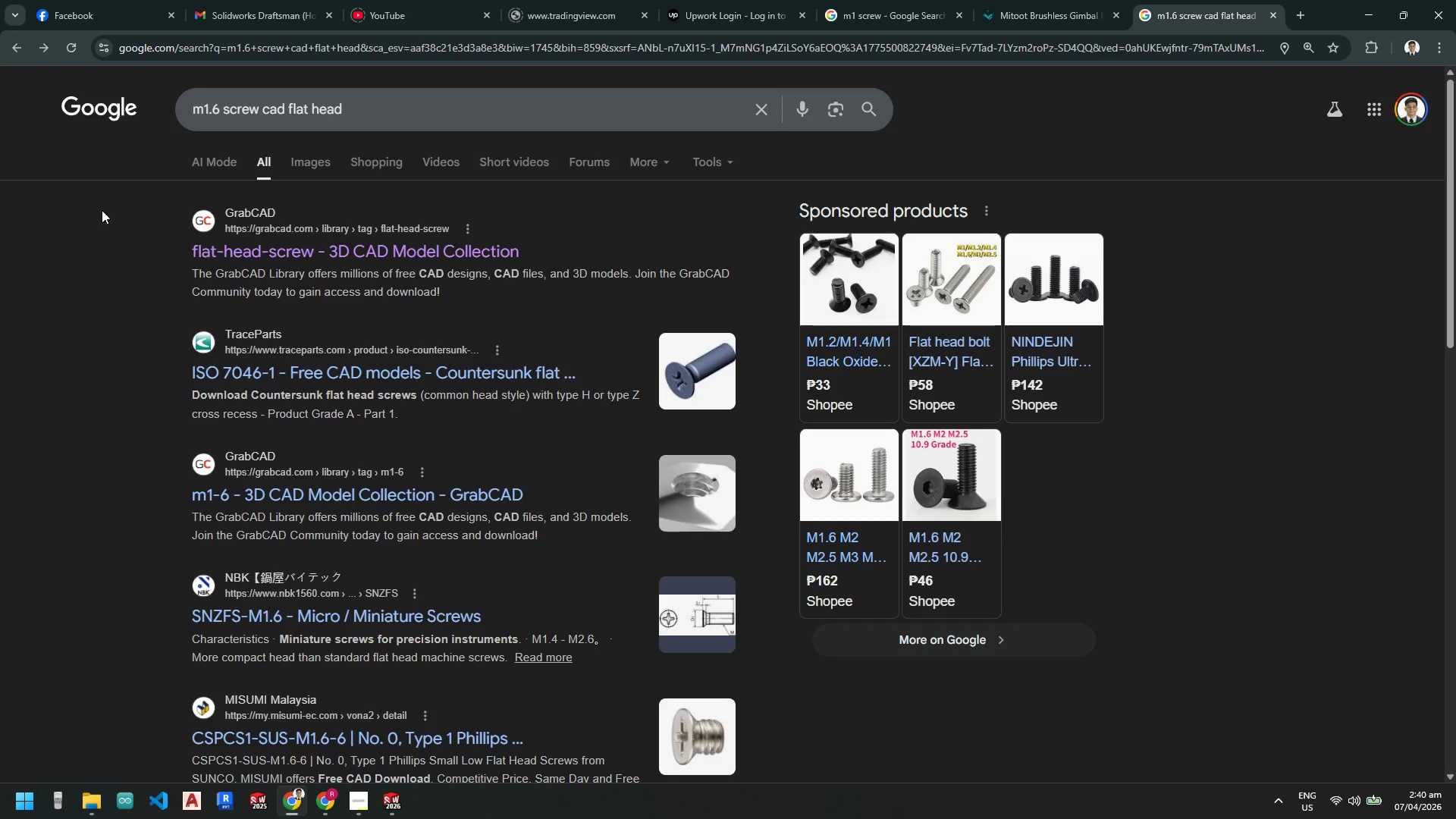 
scroll: coordinate [107, 235], scroll_direction: down, amount: 2.0
 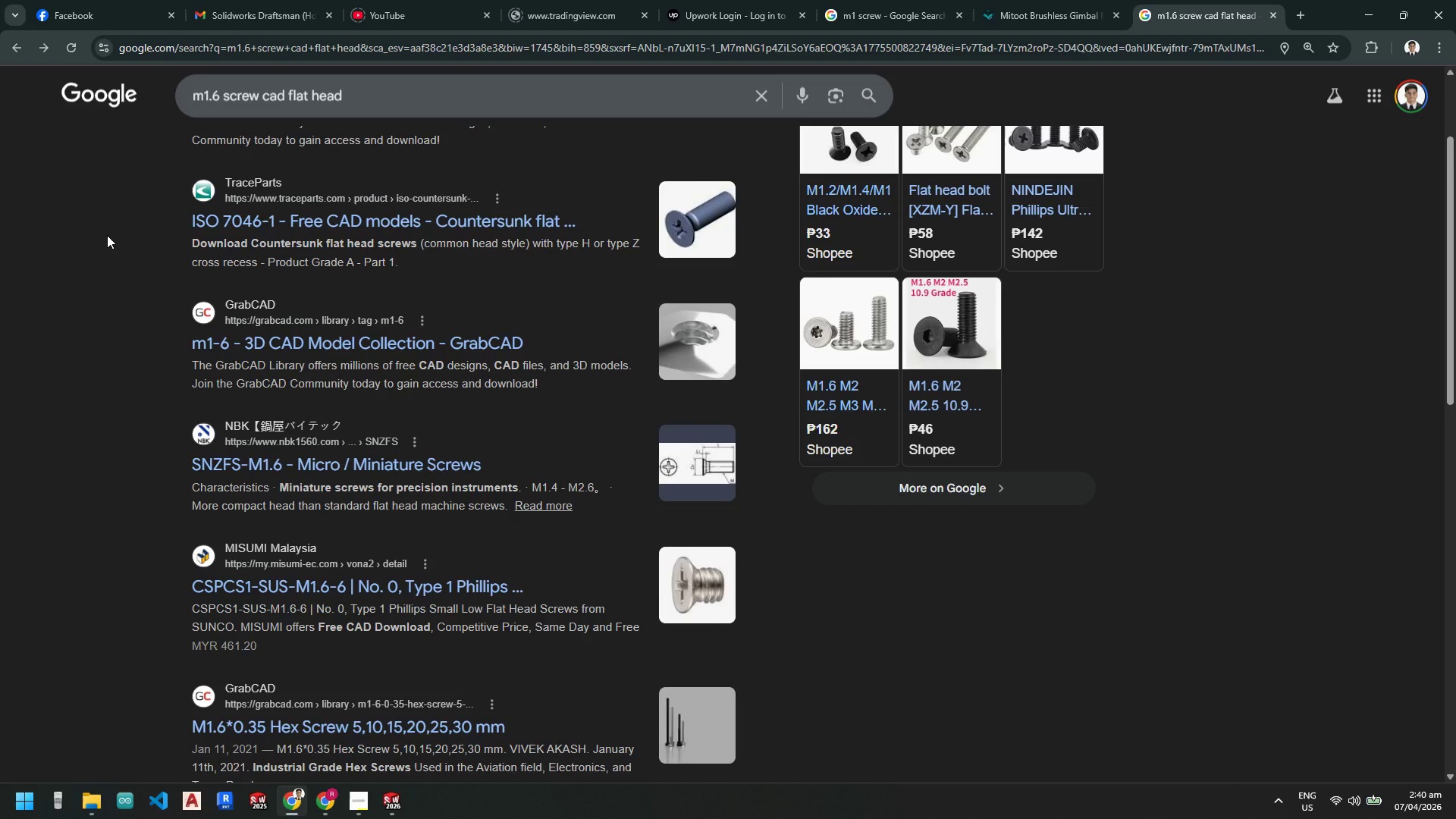 
wait(5.06)
 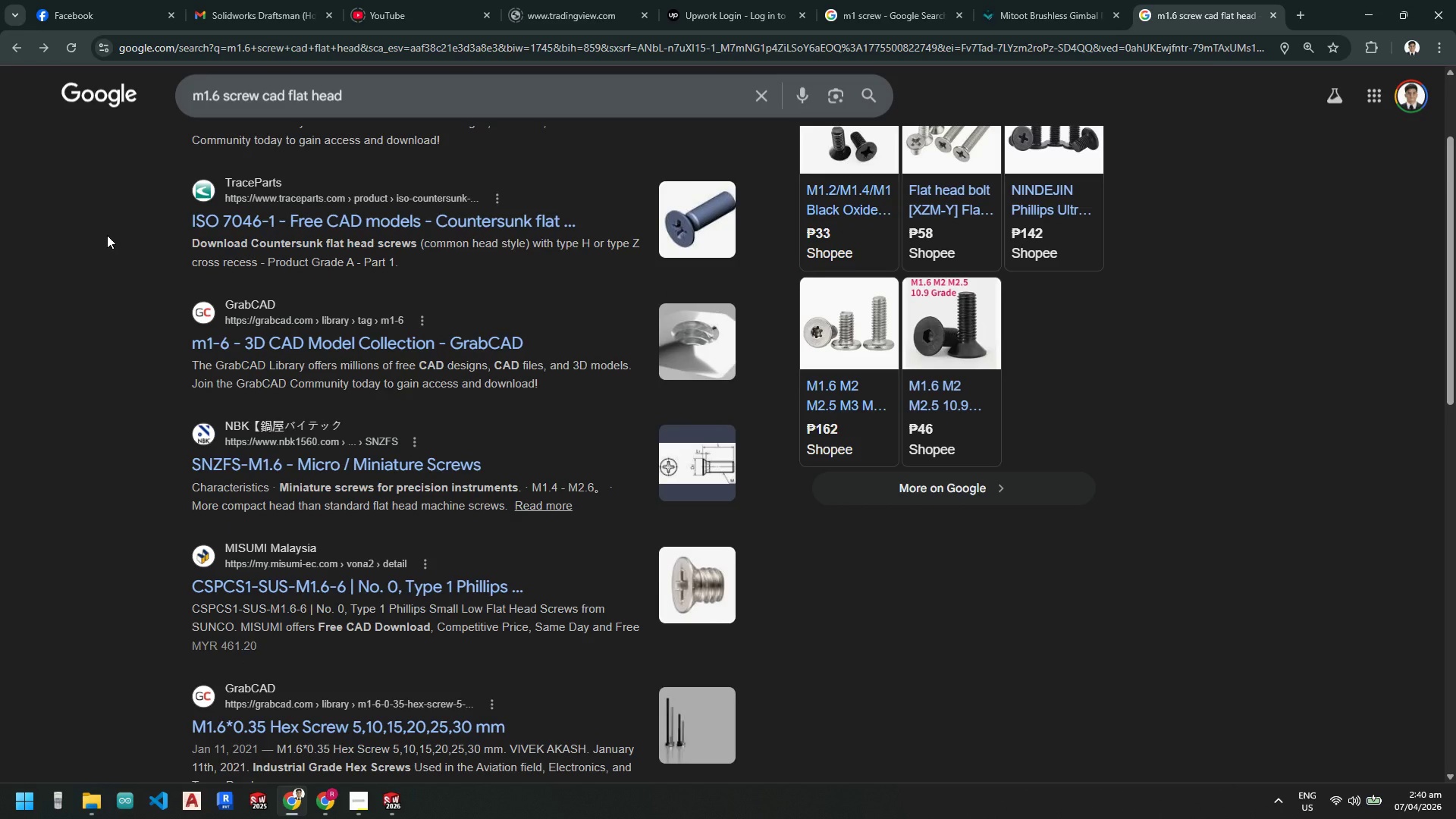 
scroll: coordinate [107, 235], scroll_direction: up, amount: 4.0
 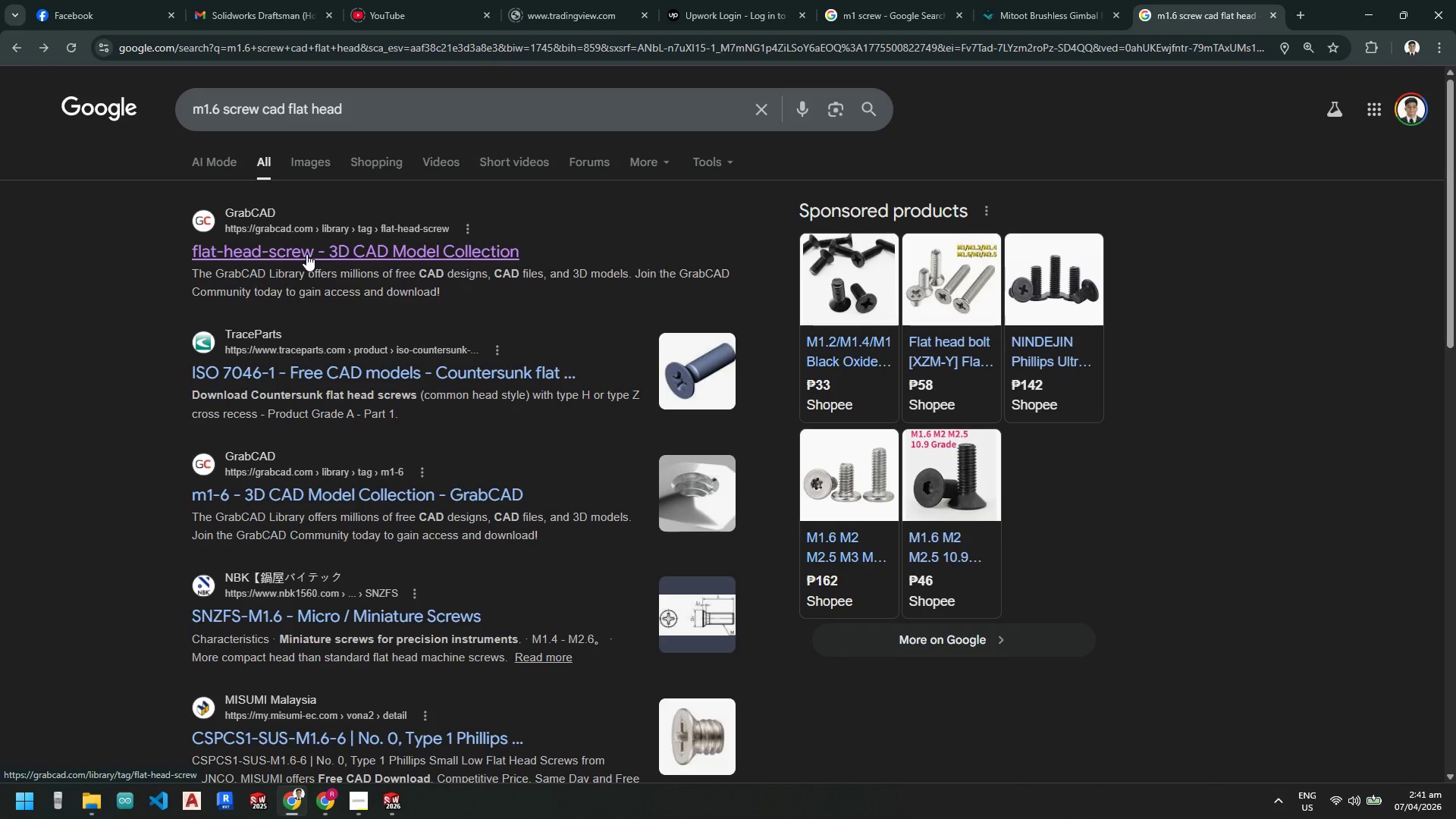 
wait(10.51)
 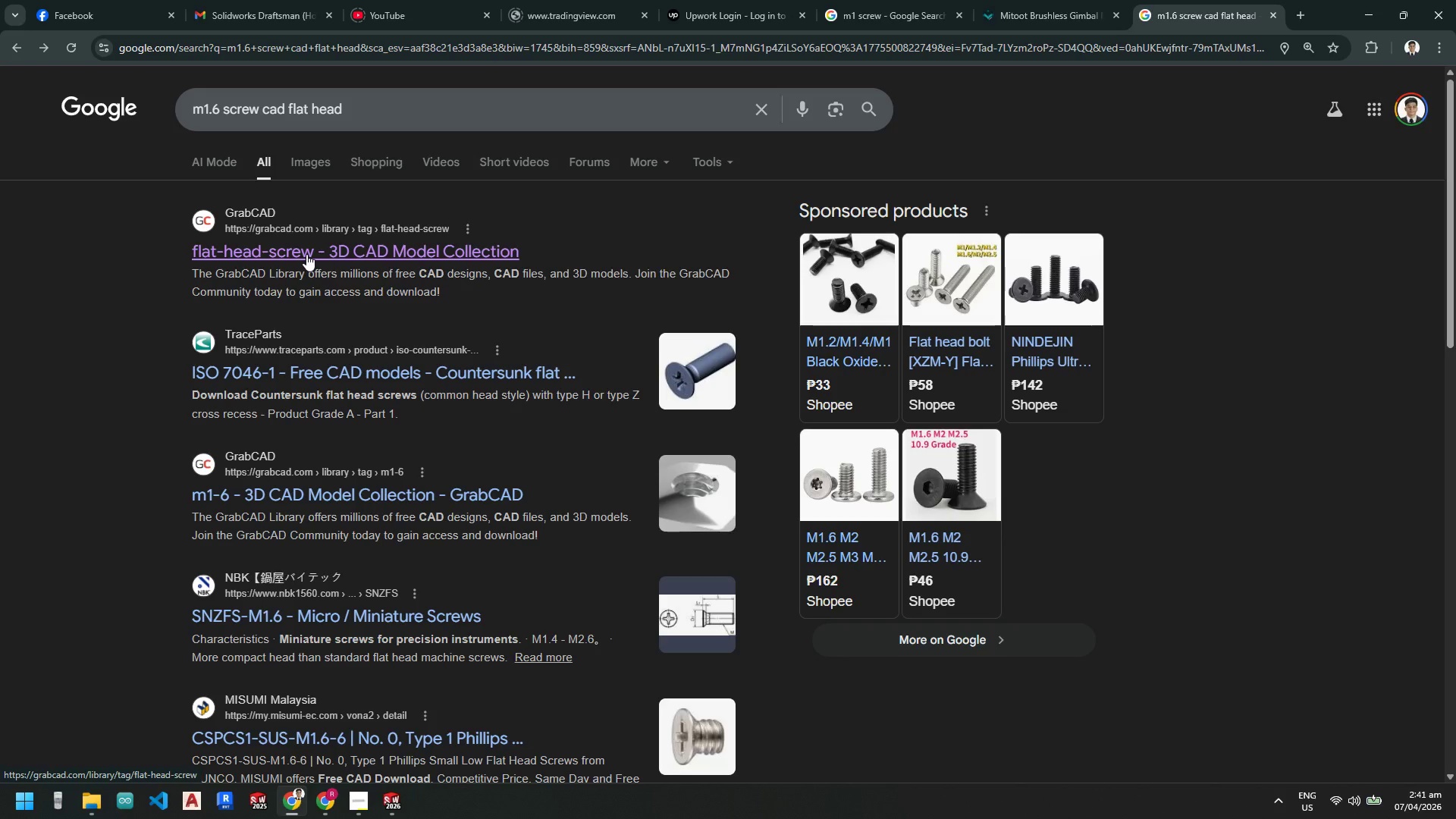 
scroll: coordinate [493, 491], scroll_direction: down, amount: 5.0
 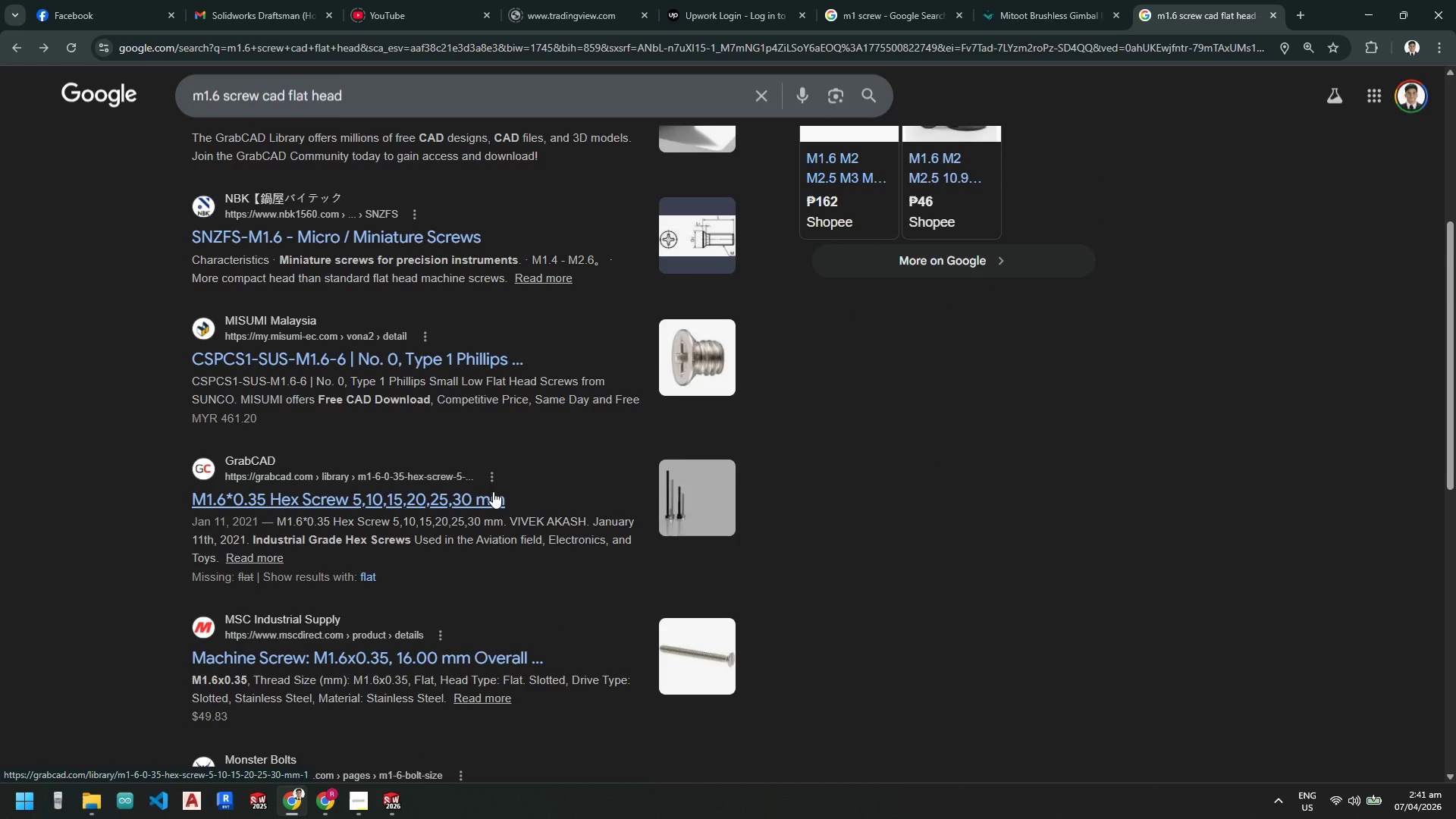 
scroll: coordinate [494, 491], scroll_direction: up, amount: 6.0
 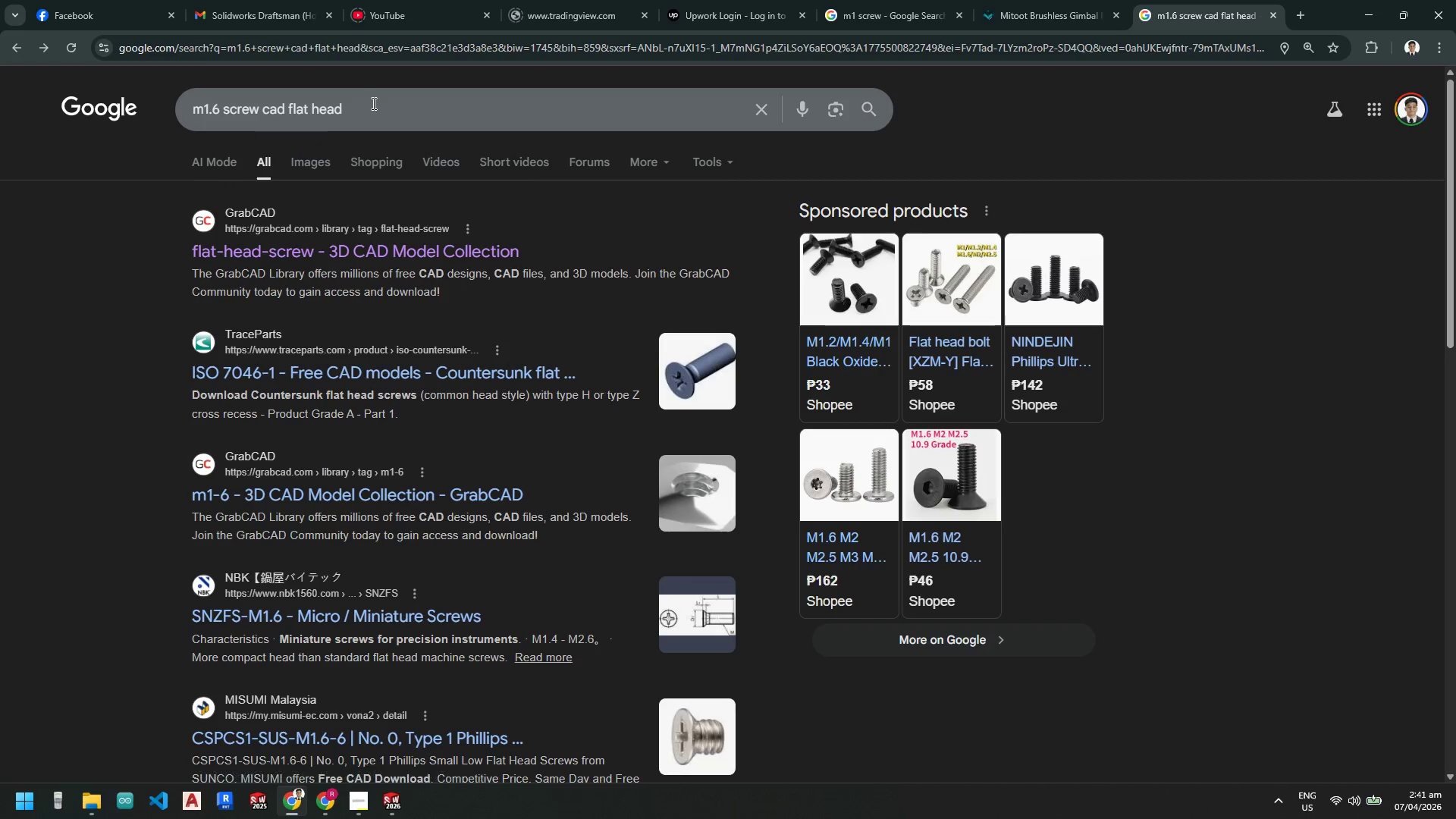 
left_click([374, 108])
 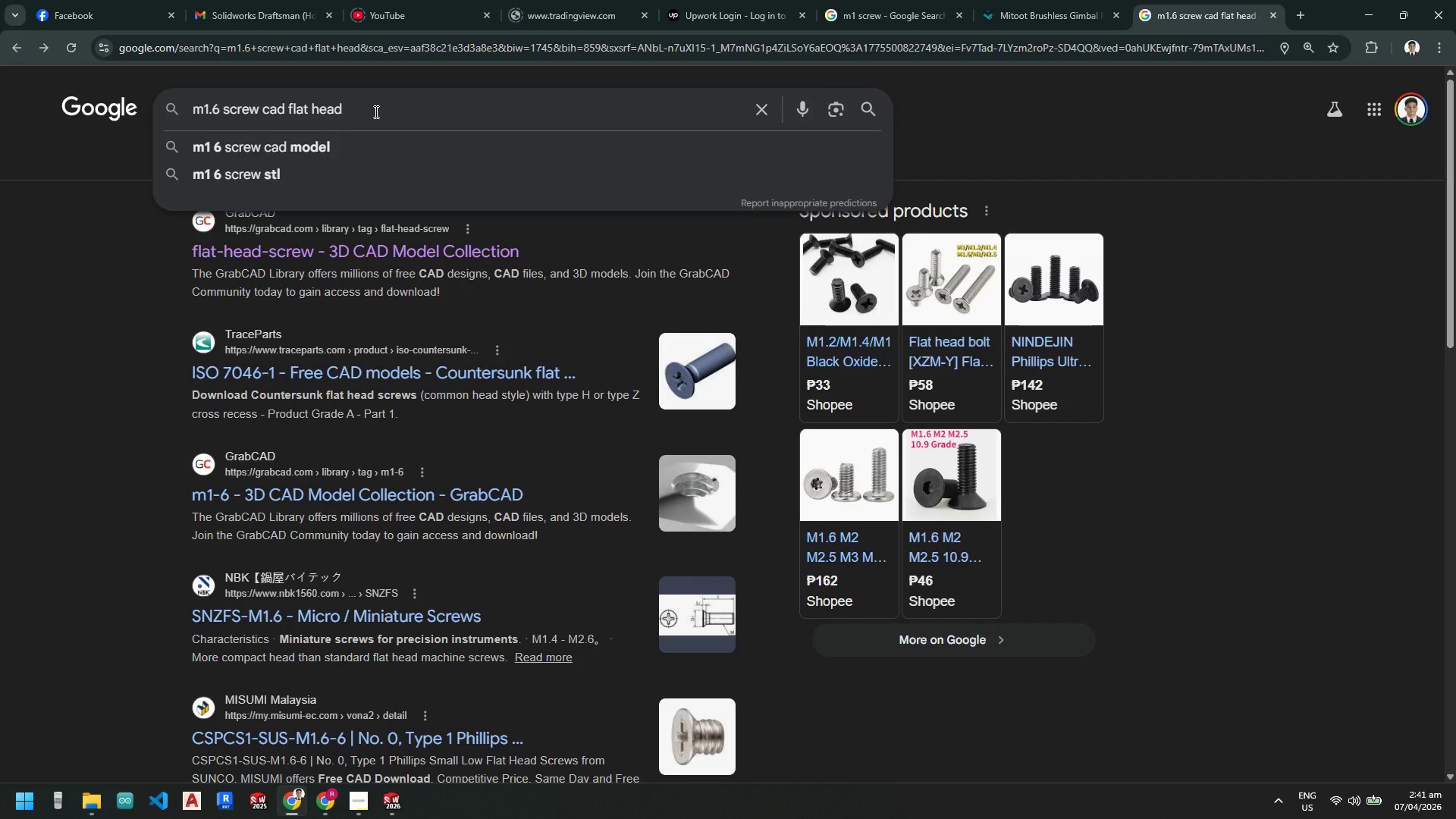 
type( cad)
 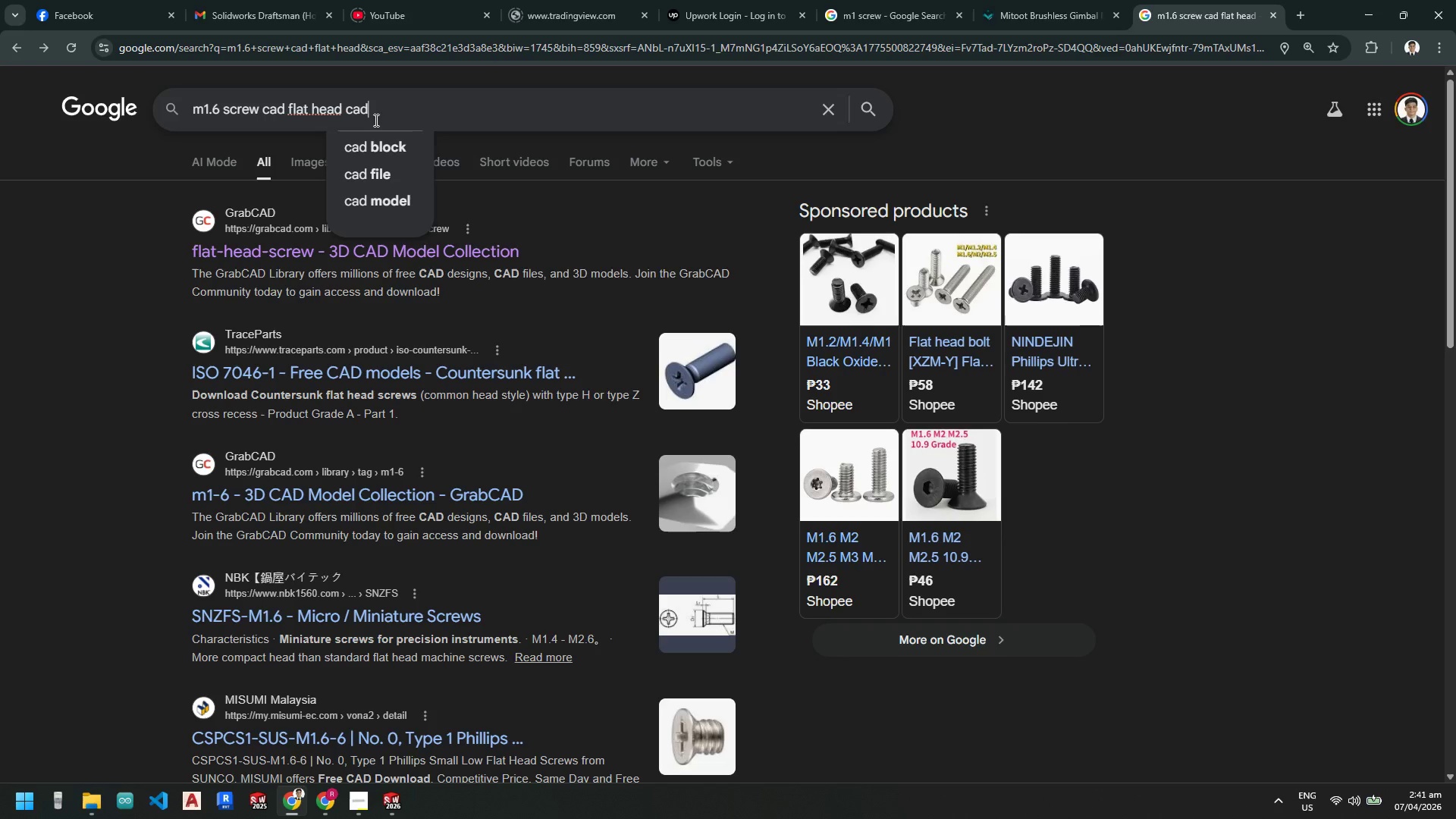 
key(Quote)
 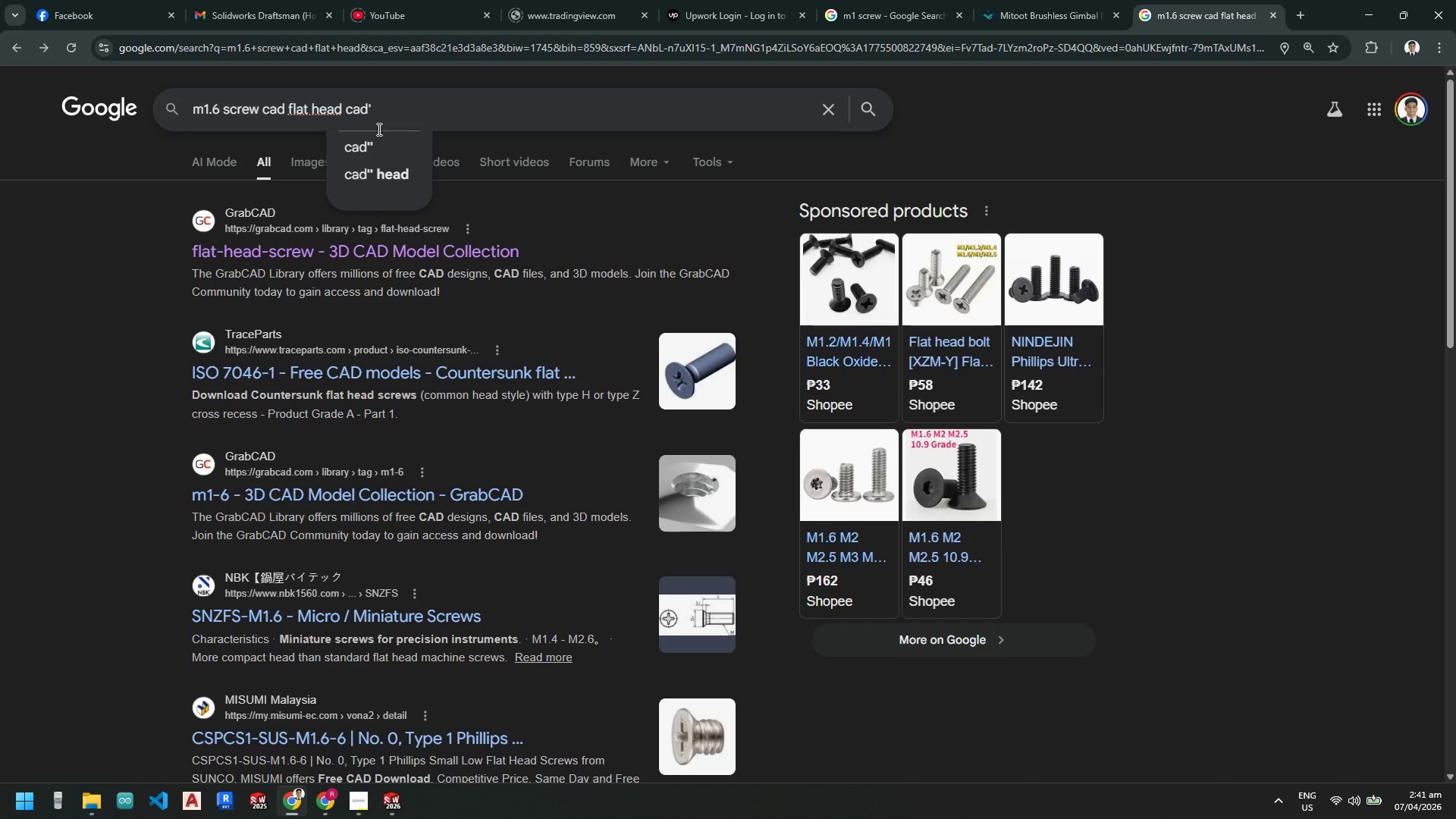 
key(Backspace)
 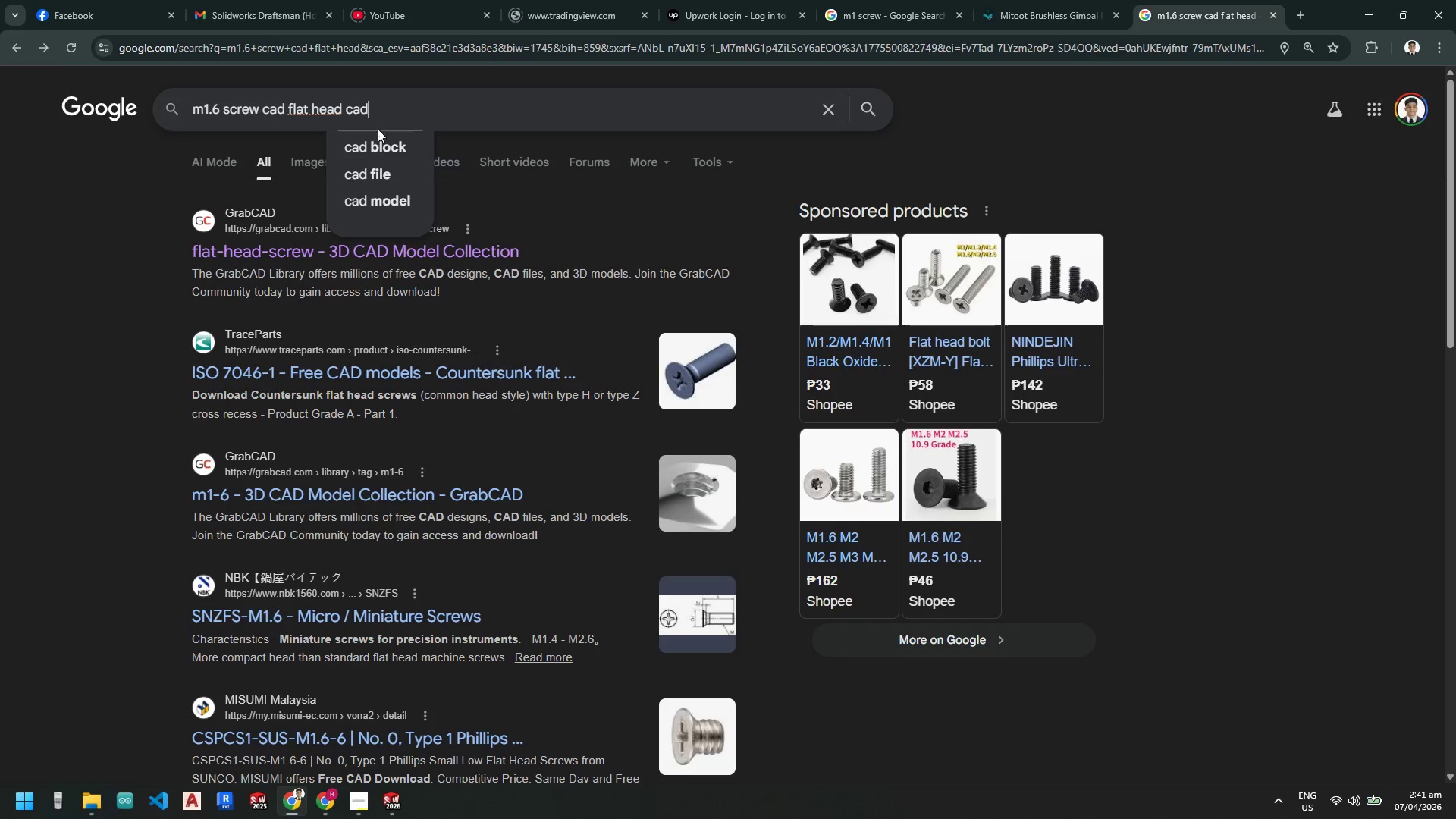 
key(Enter)
 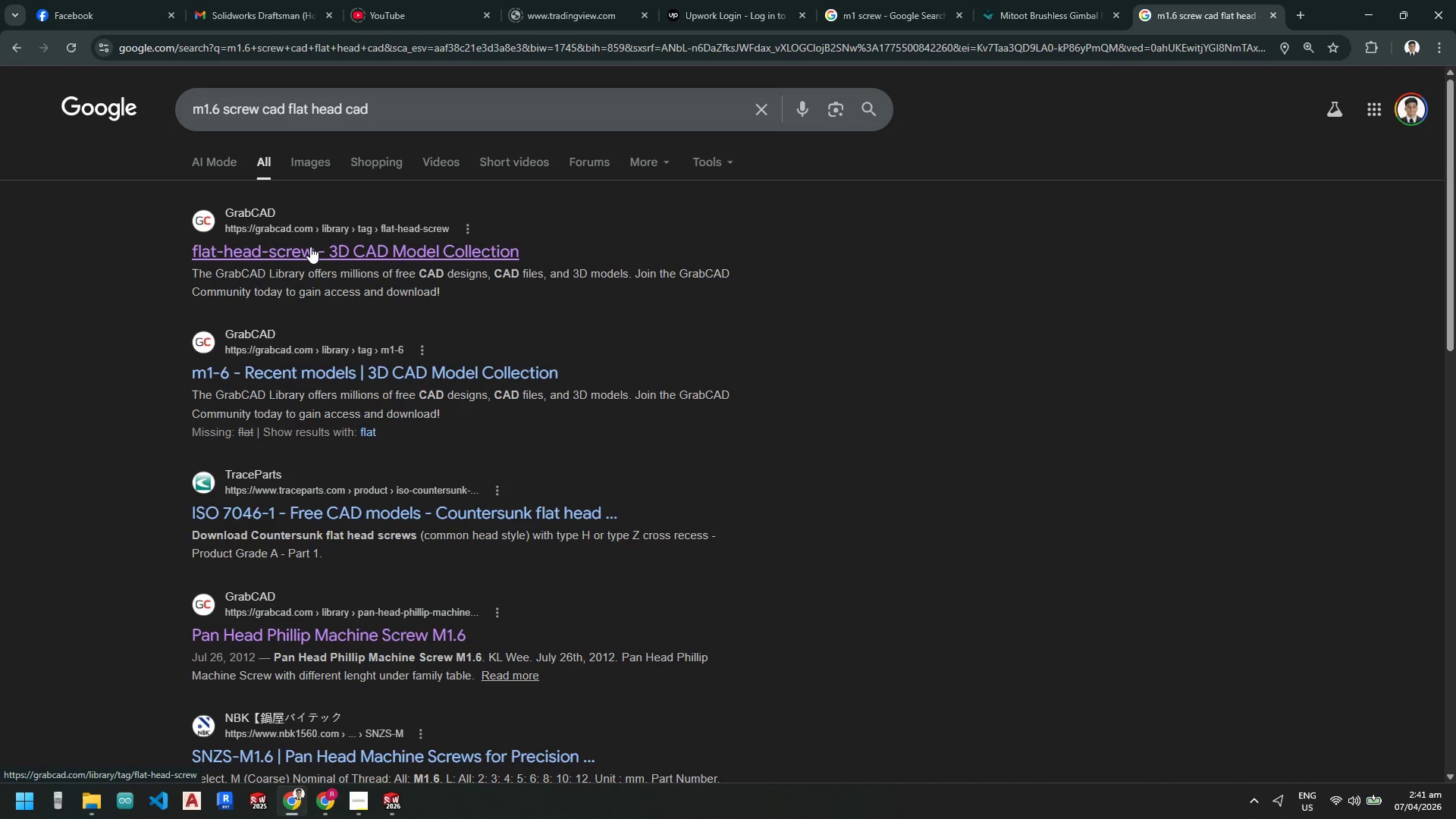 
wait(8.72)
 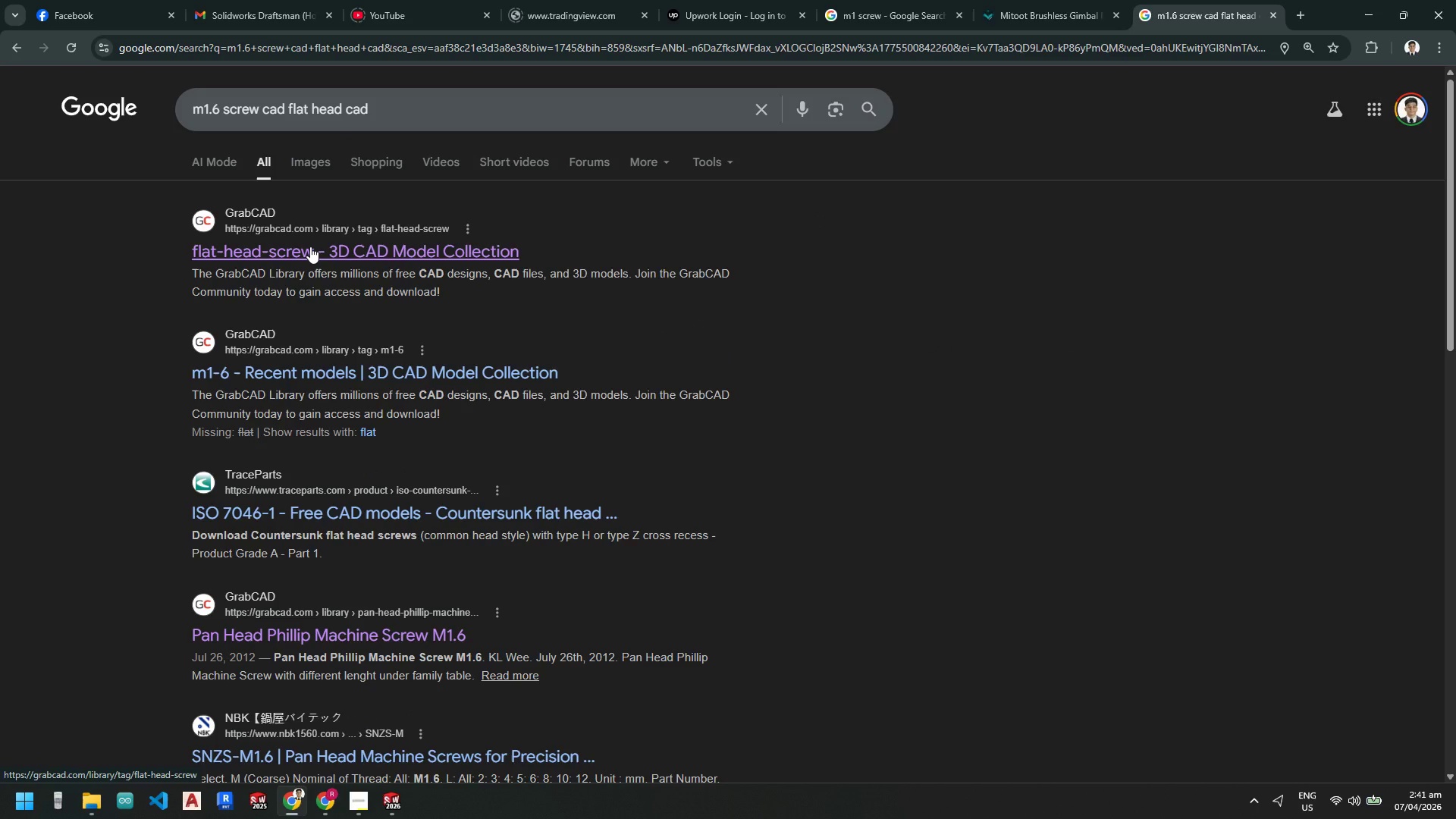 
left_click([276, 631])
 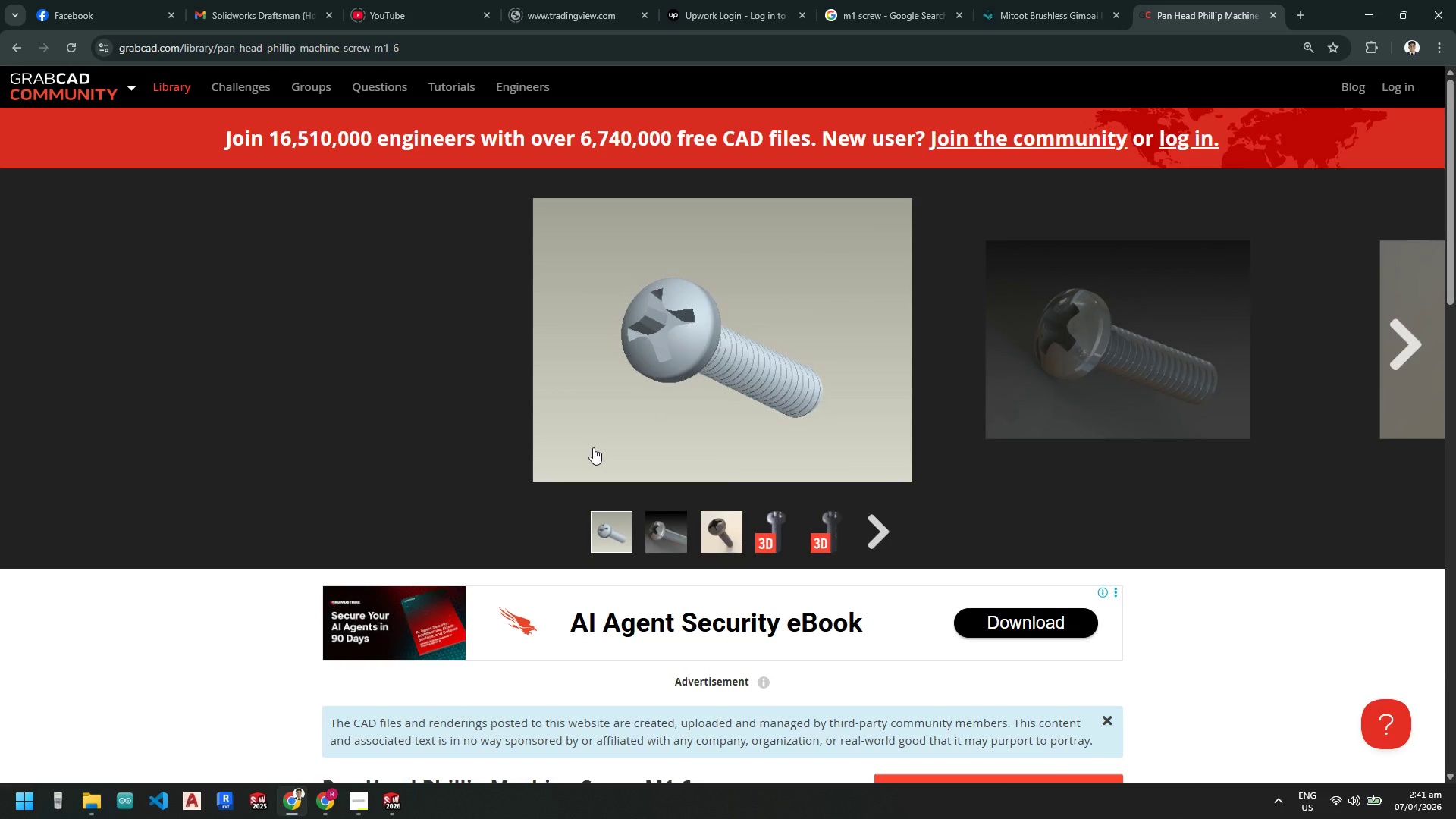 
scroll: coordinate [935, 625], scroll_direction: down, amount: 3.0
 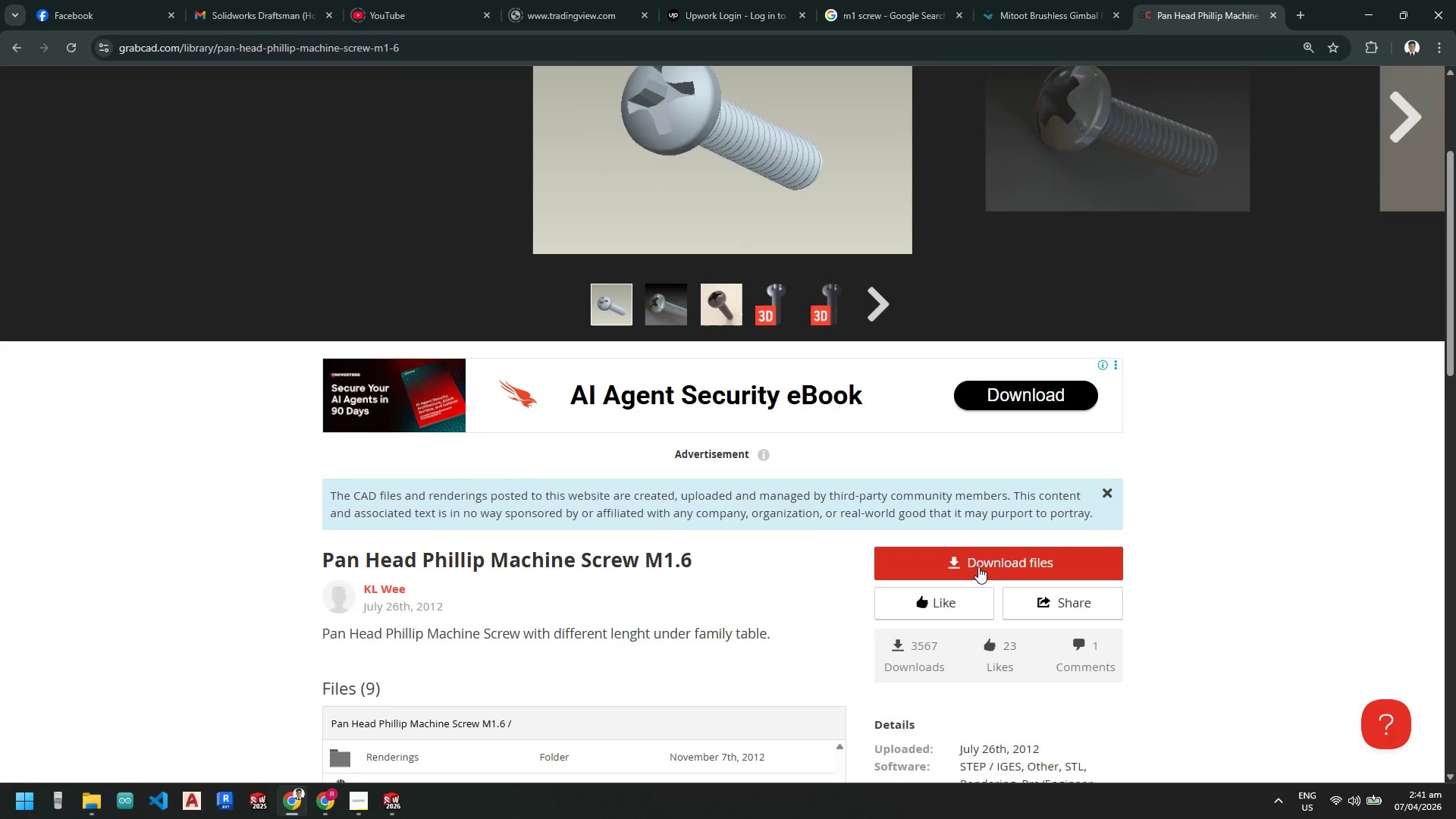 
left_click([978, 566])
 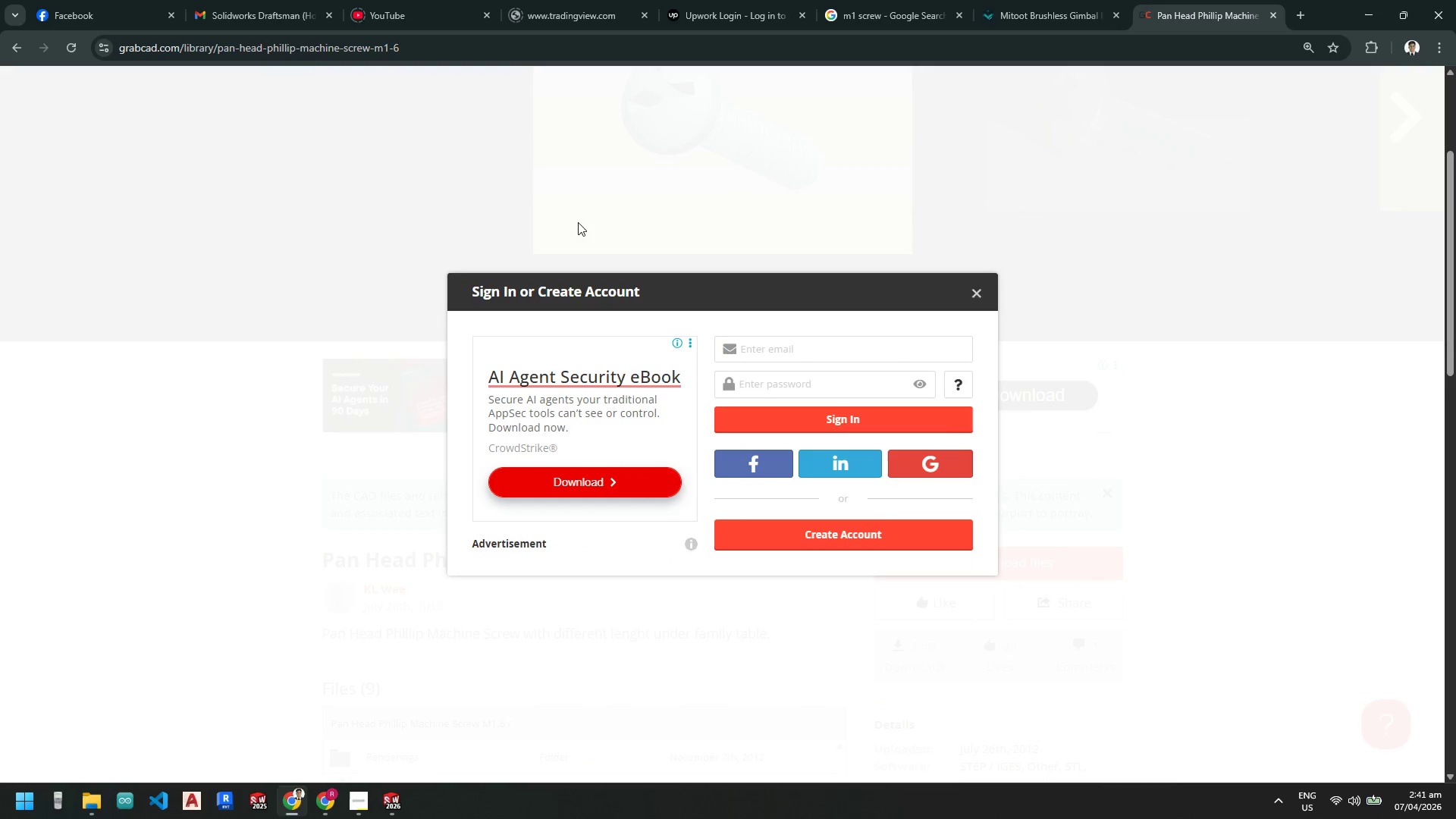 
key(Control+C)
 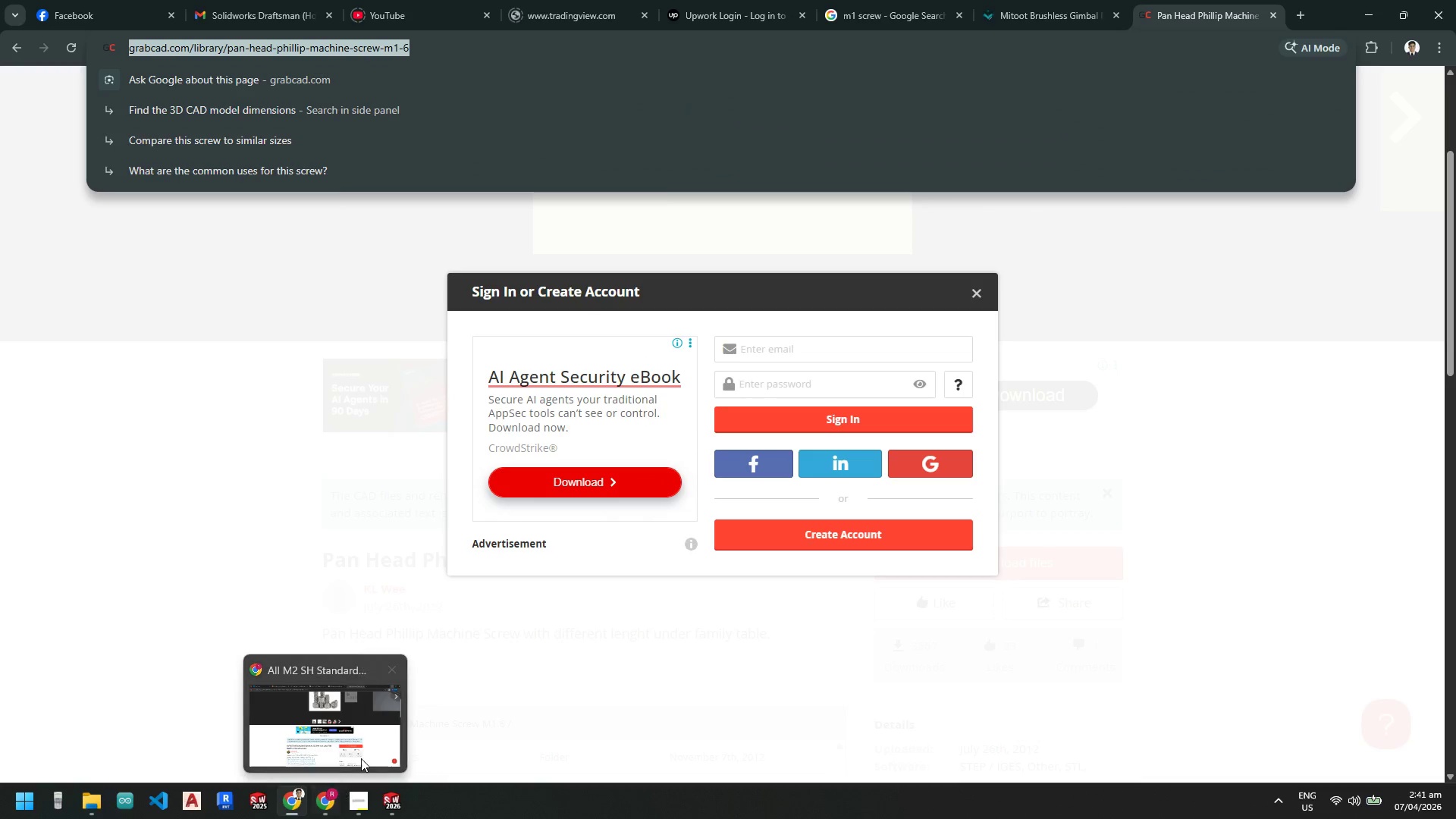 
left_click([363, 753])
 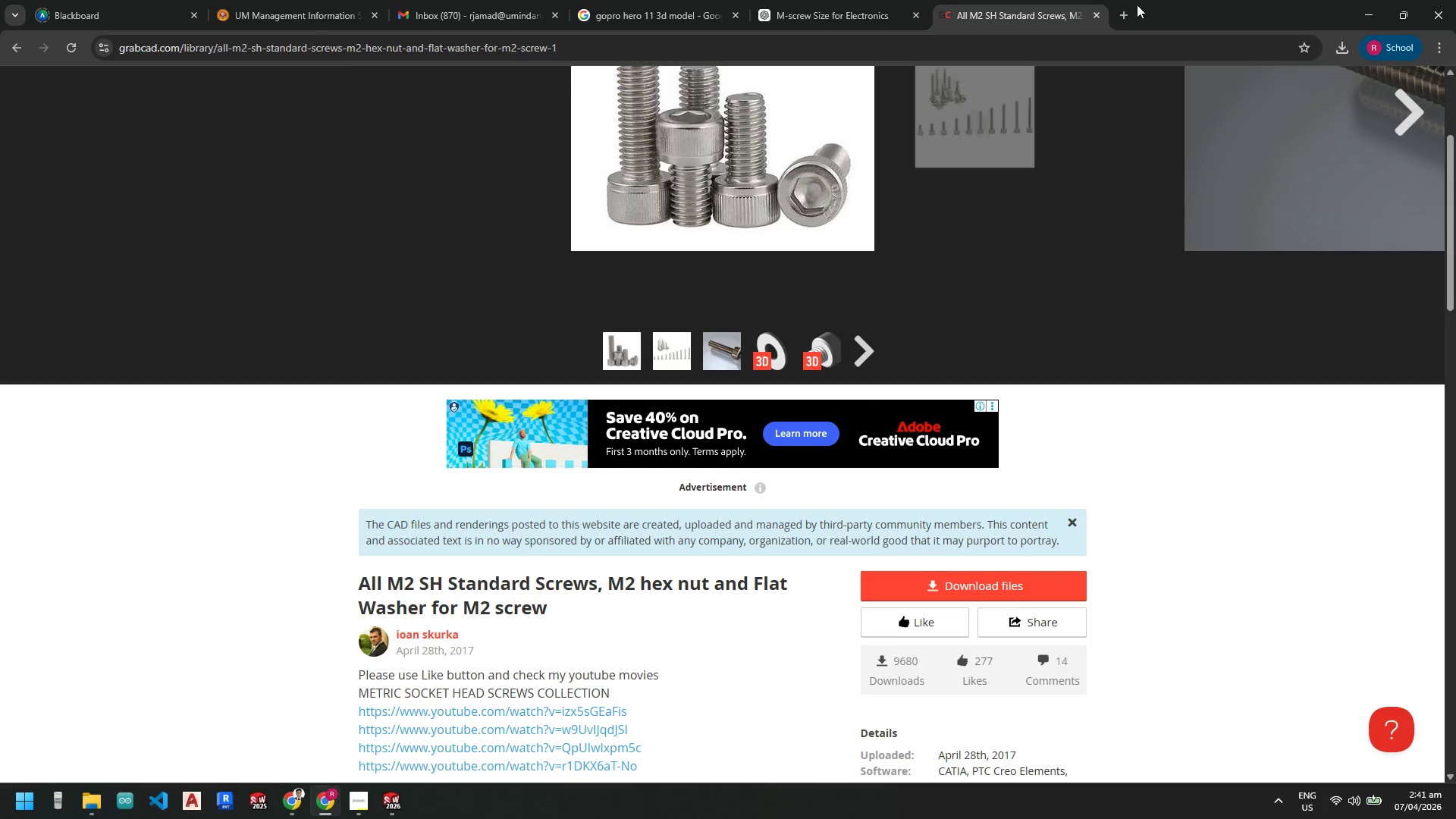 
left_click([1116, 14])
 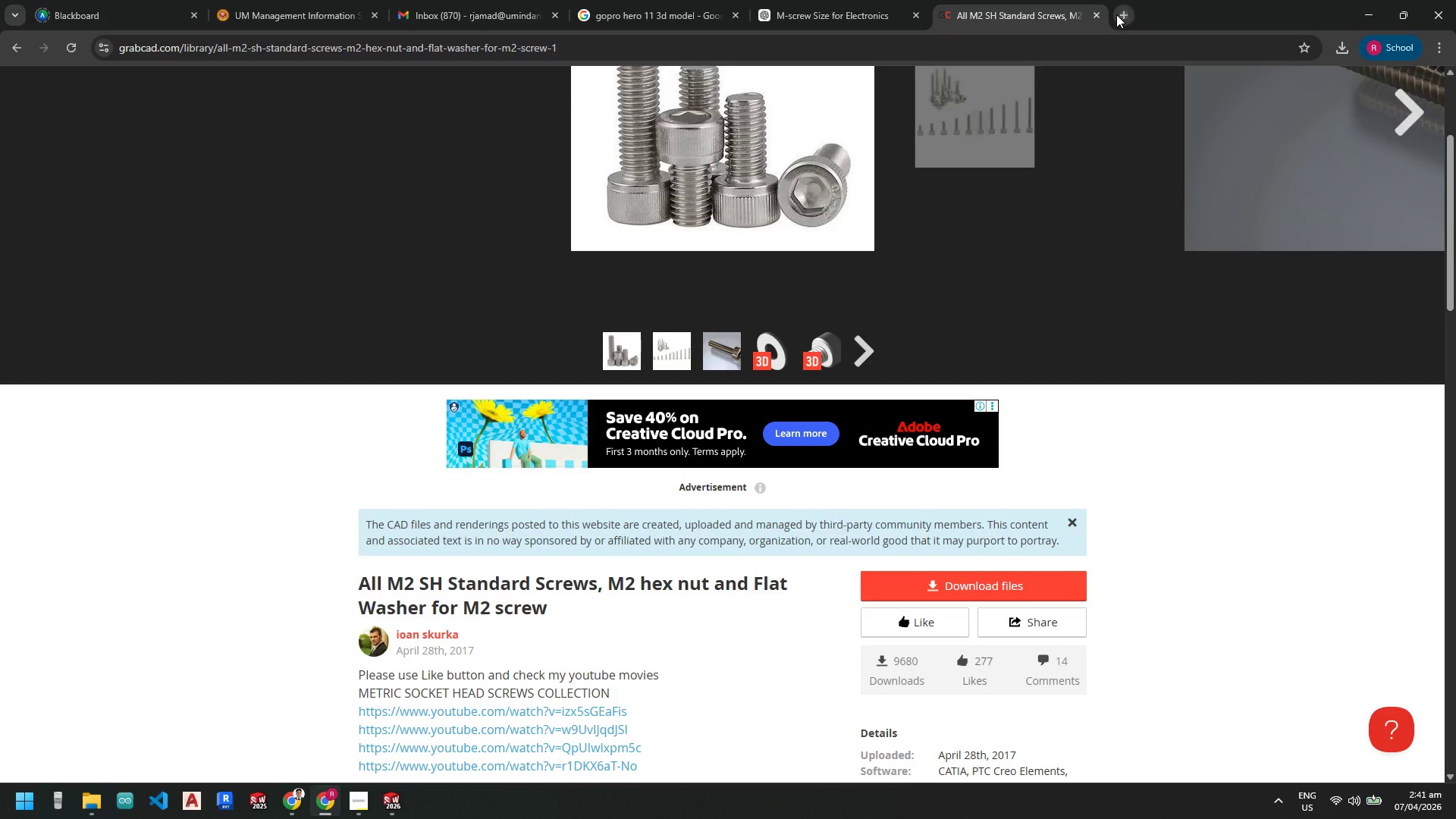 
key(Control+ControlLeft)
 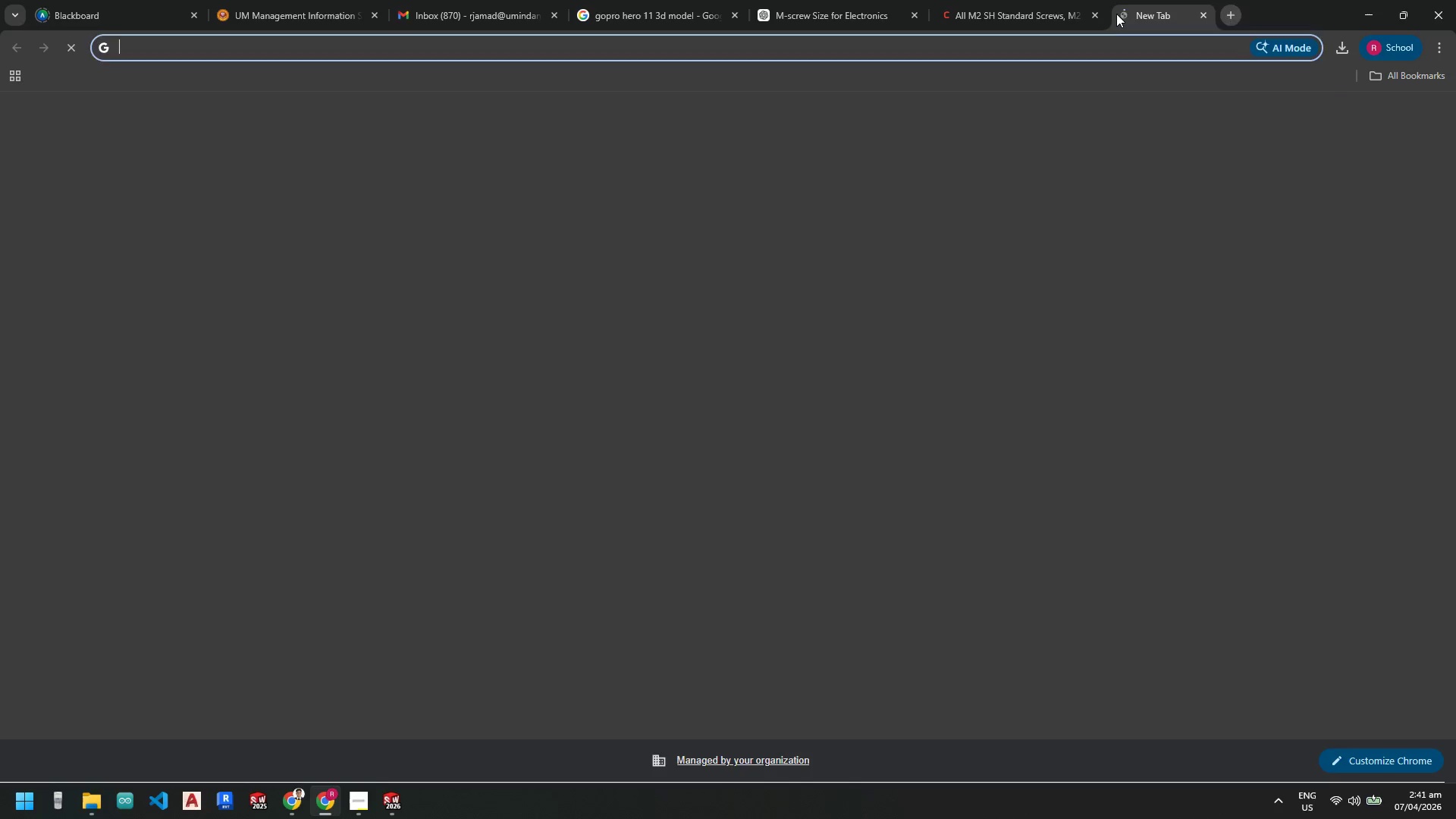 
key(Control+V)
 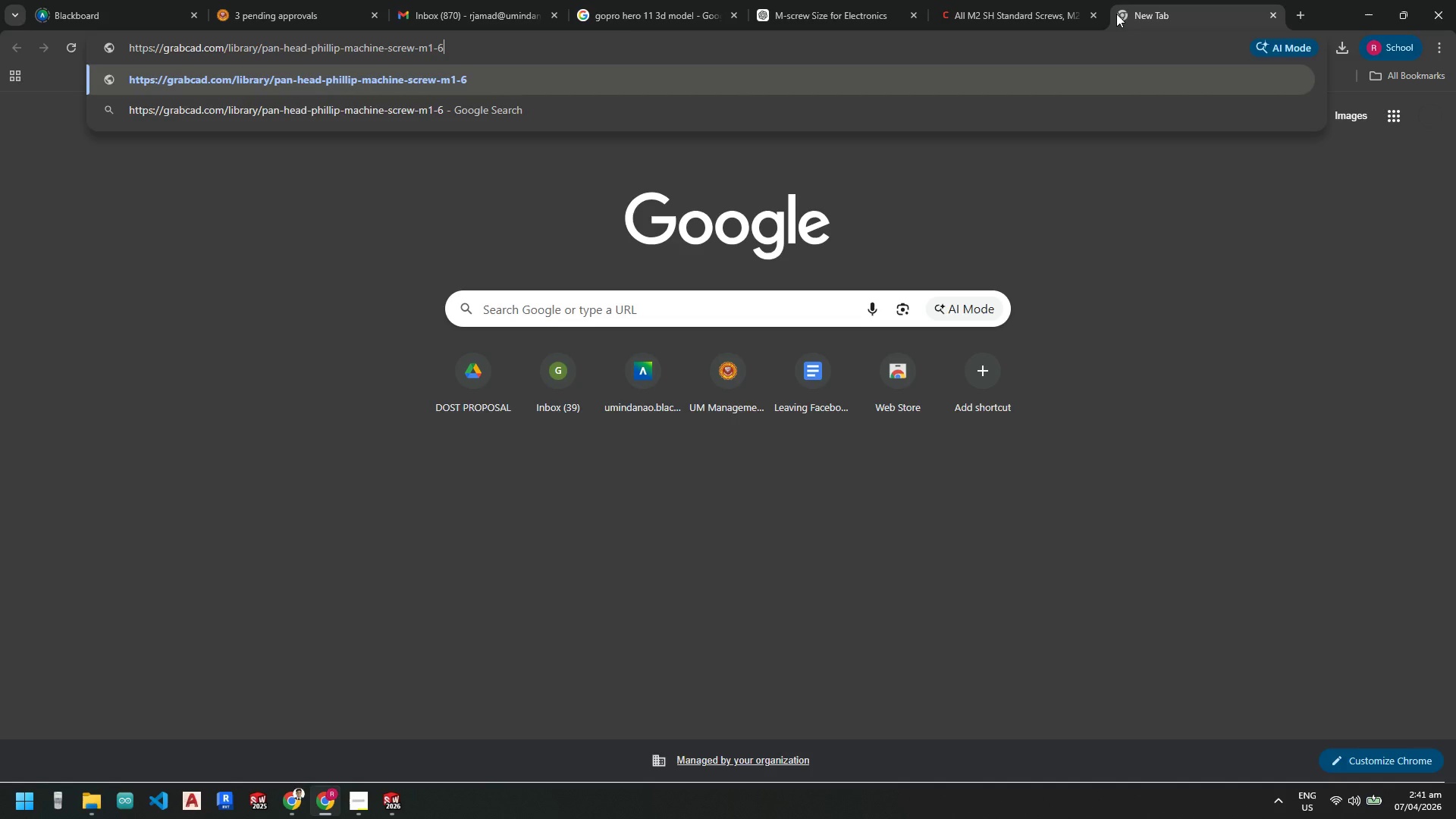 
key(Enter)
 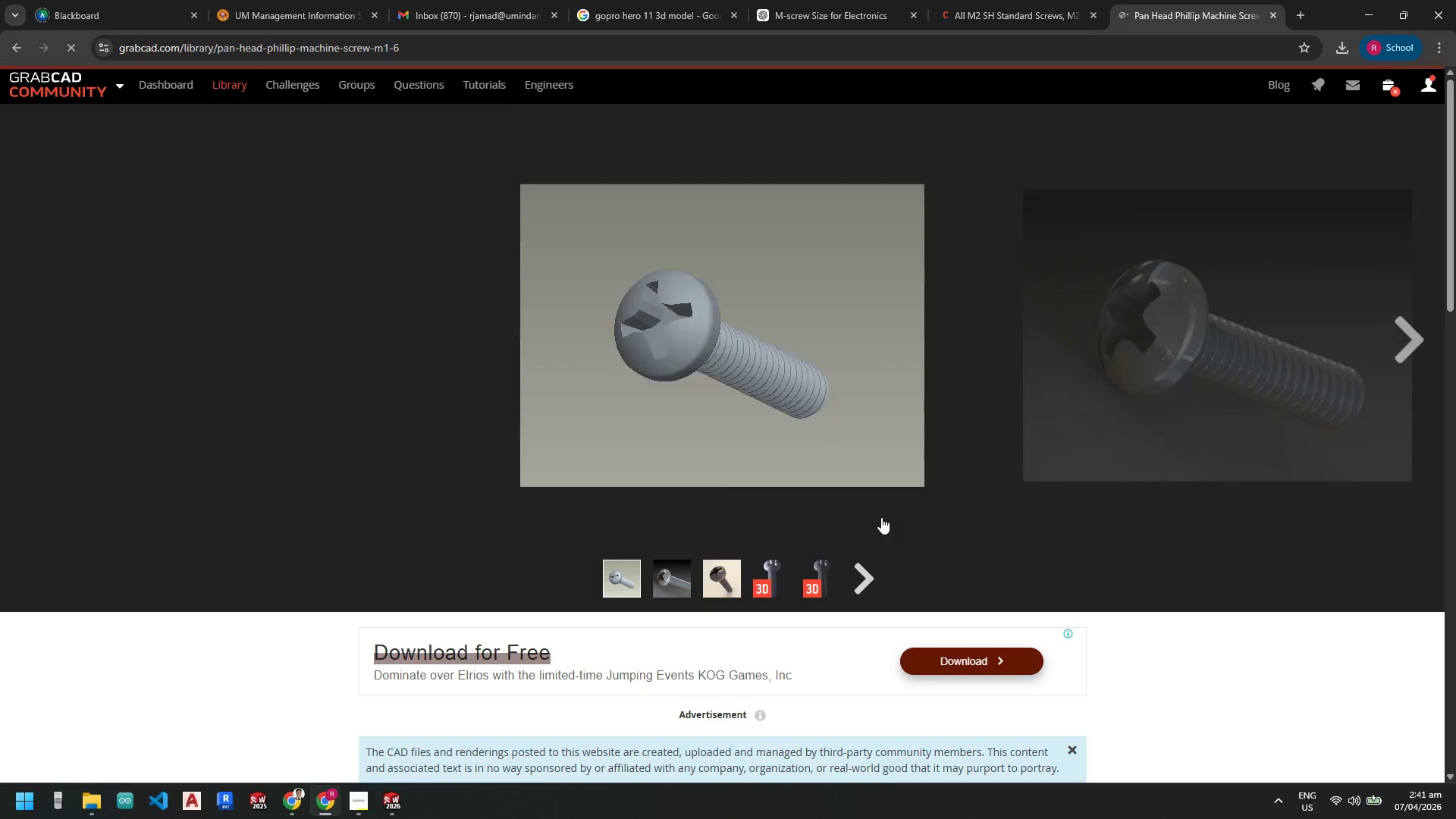 
scroll: coordinate [998, 405], scroll_direction: down, amount: 3.0
 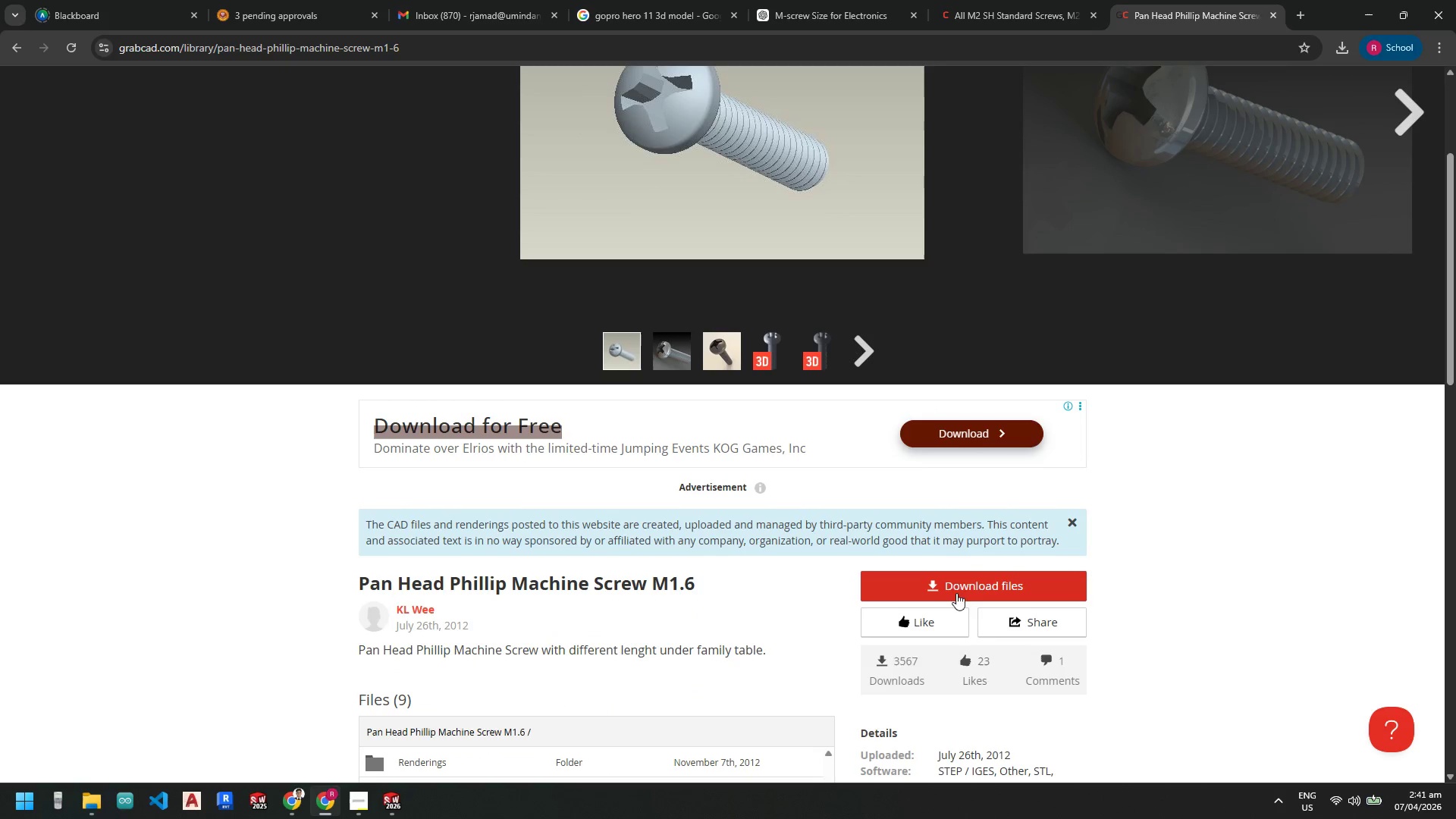 
left_click([958, 586])
 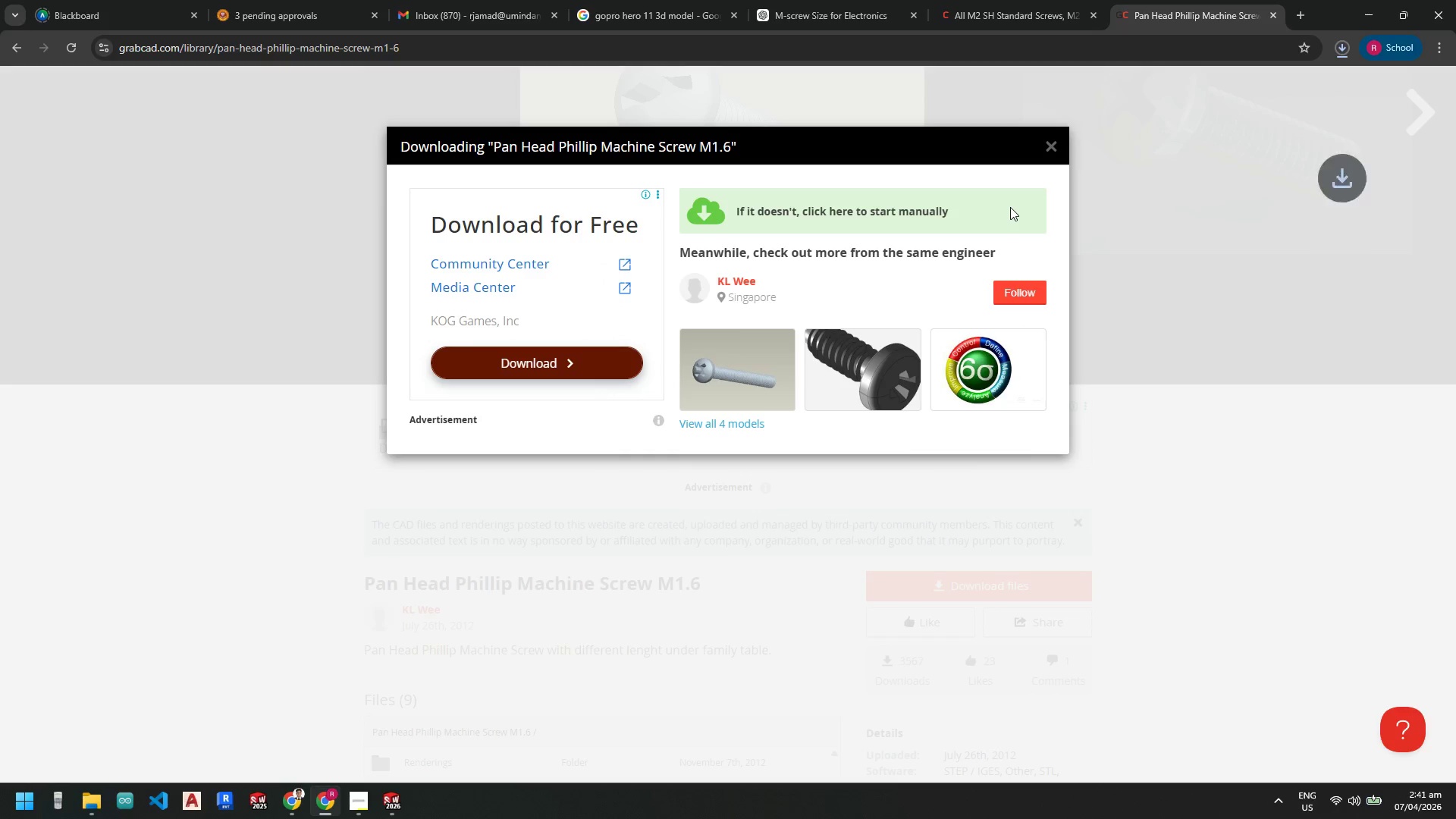 
wait(12.86)
 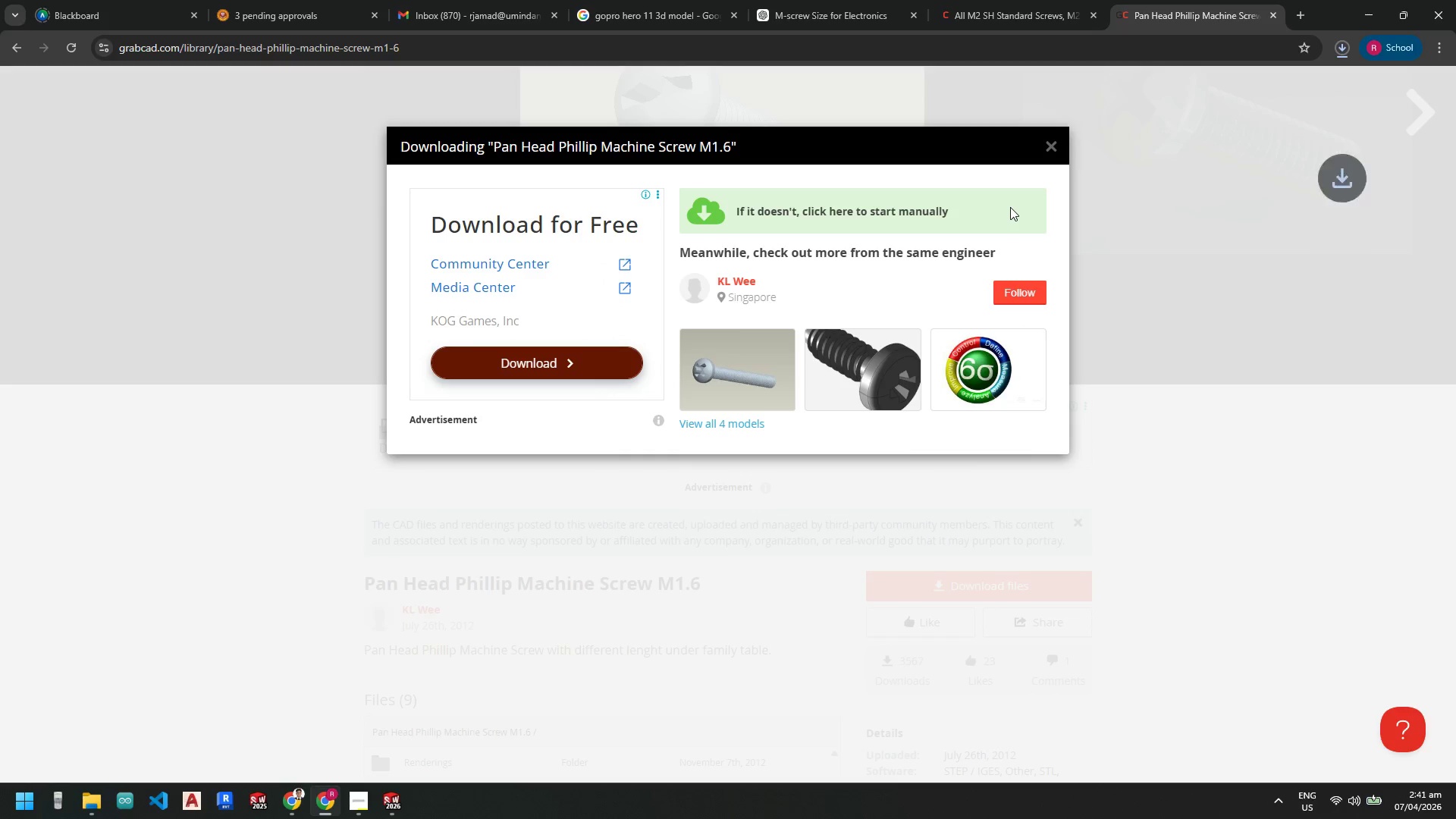 
left_click([1301, 80])
 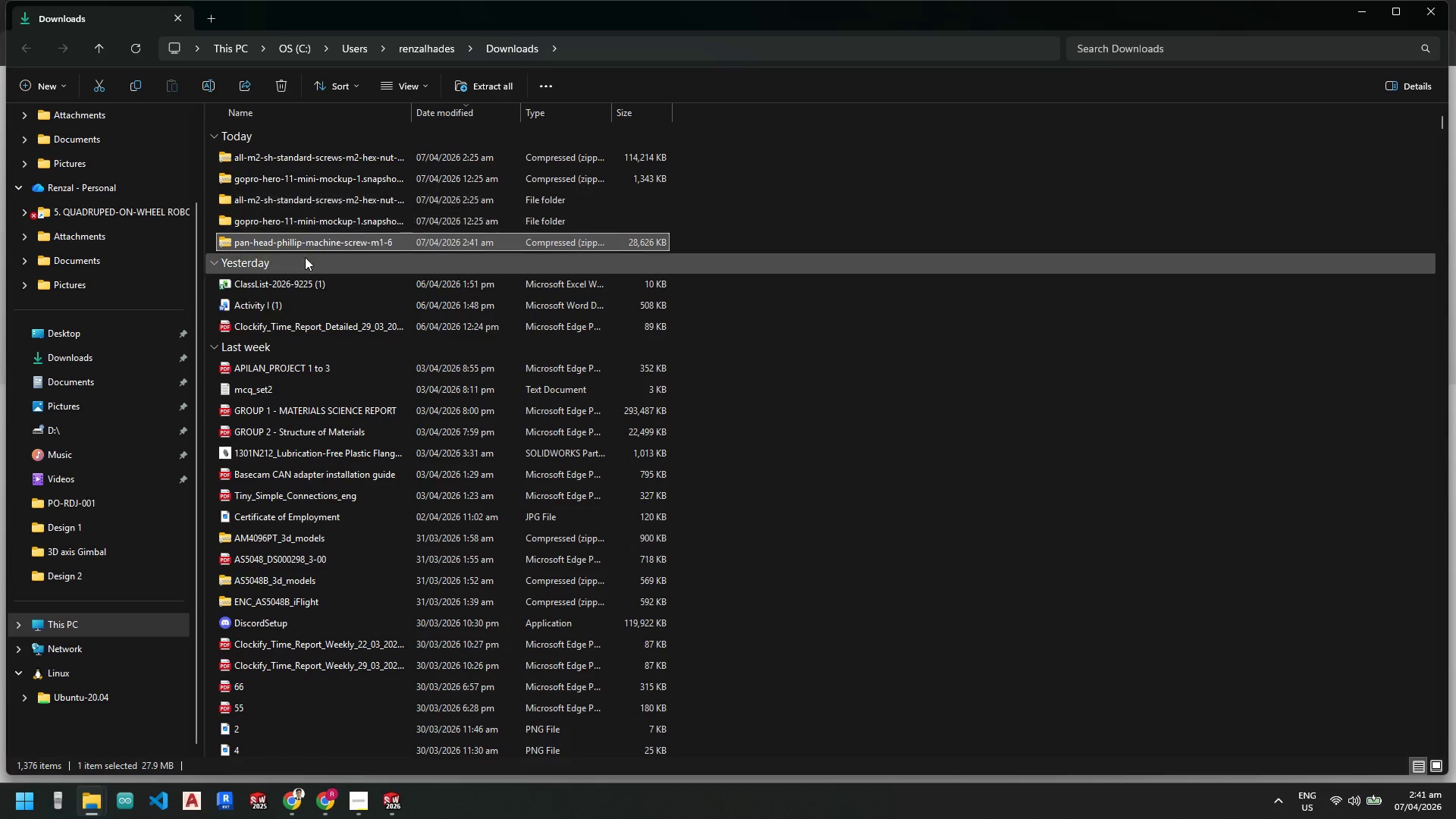 
right_click([306, 242])
 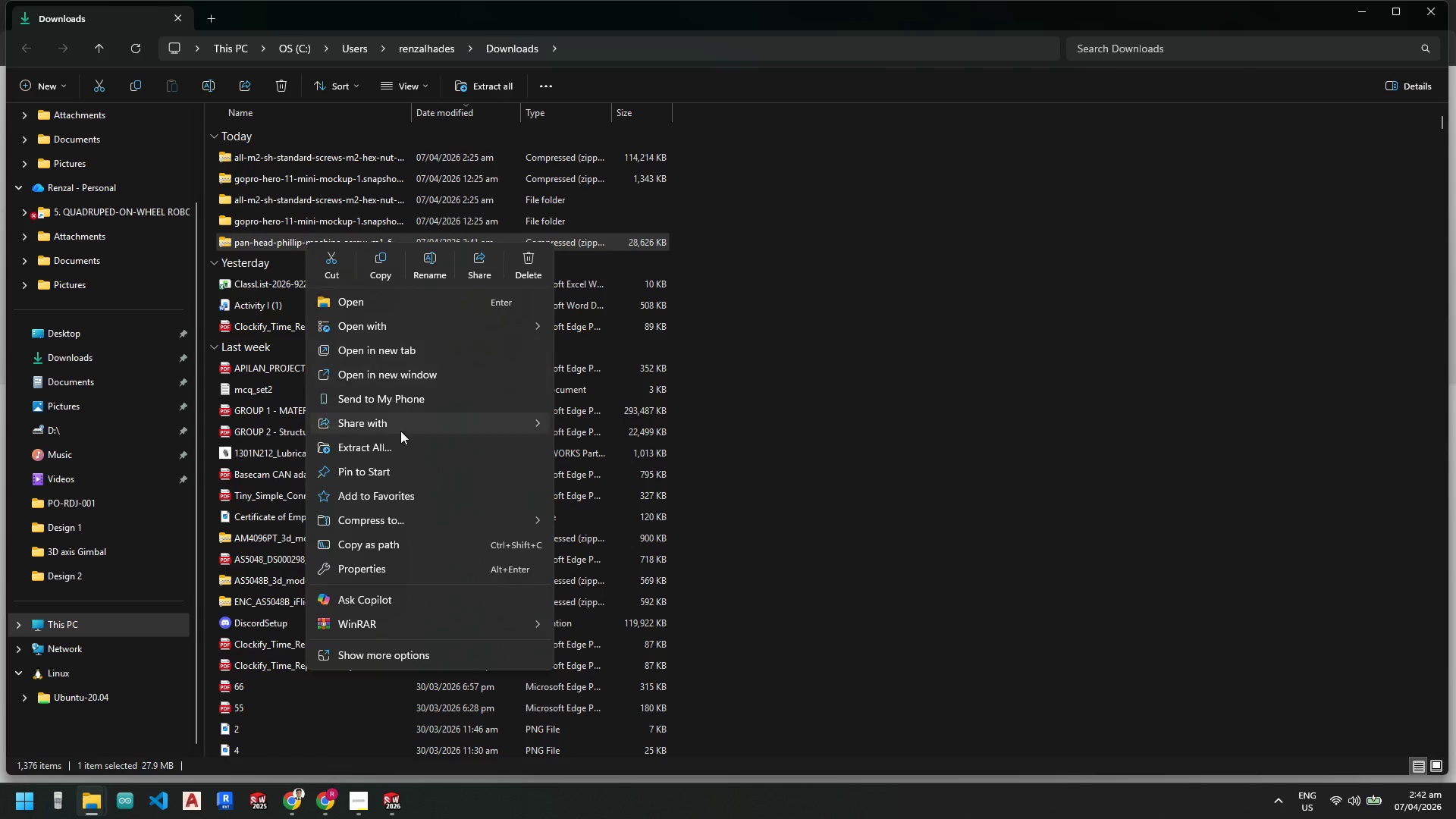 
left_click([397, 450])
 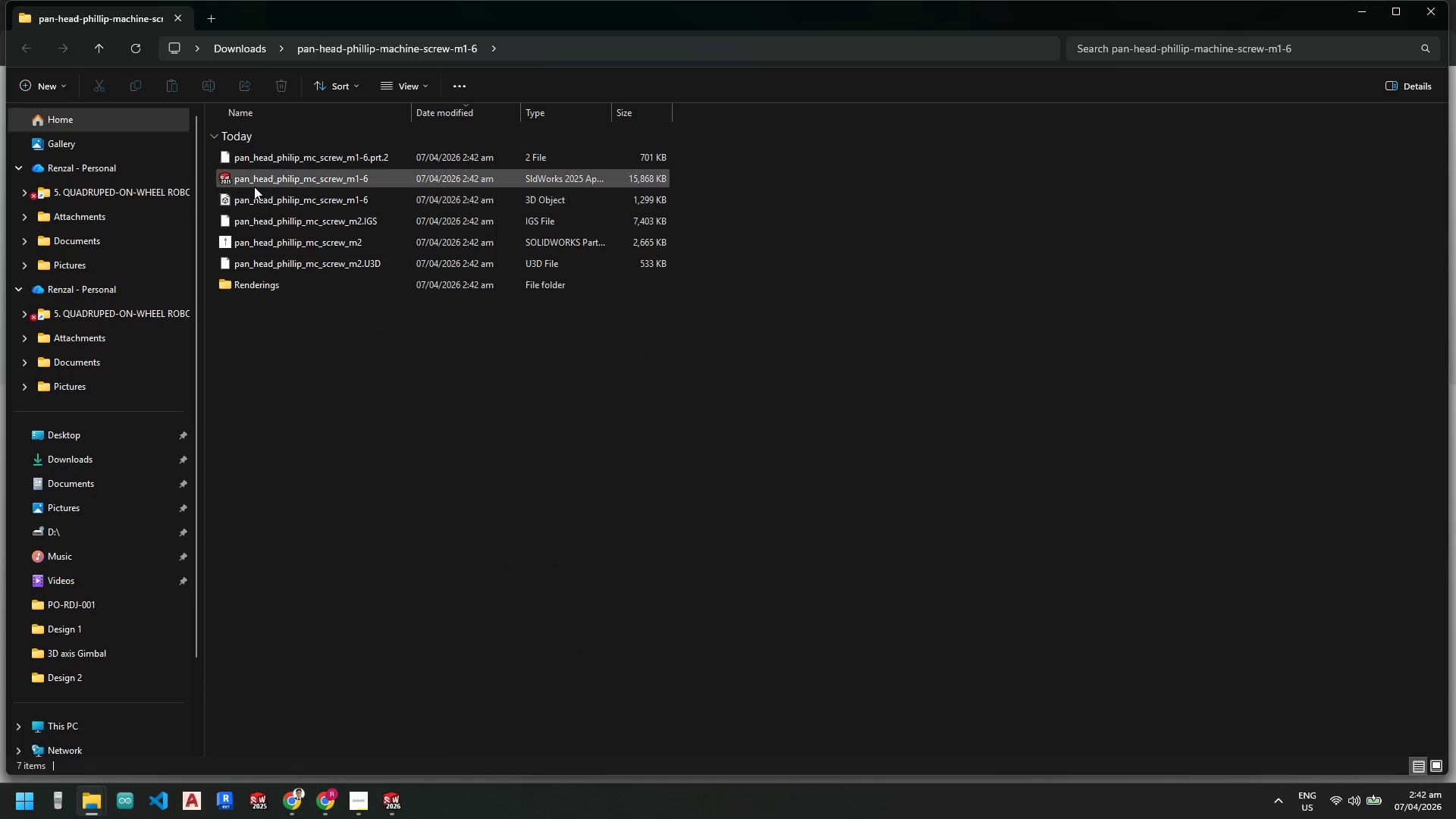 
wait(5.41)
 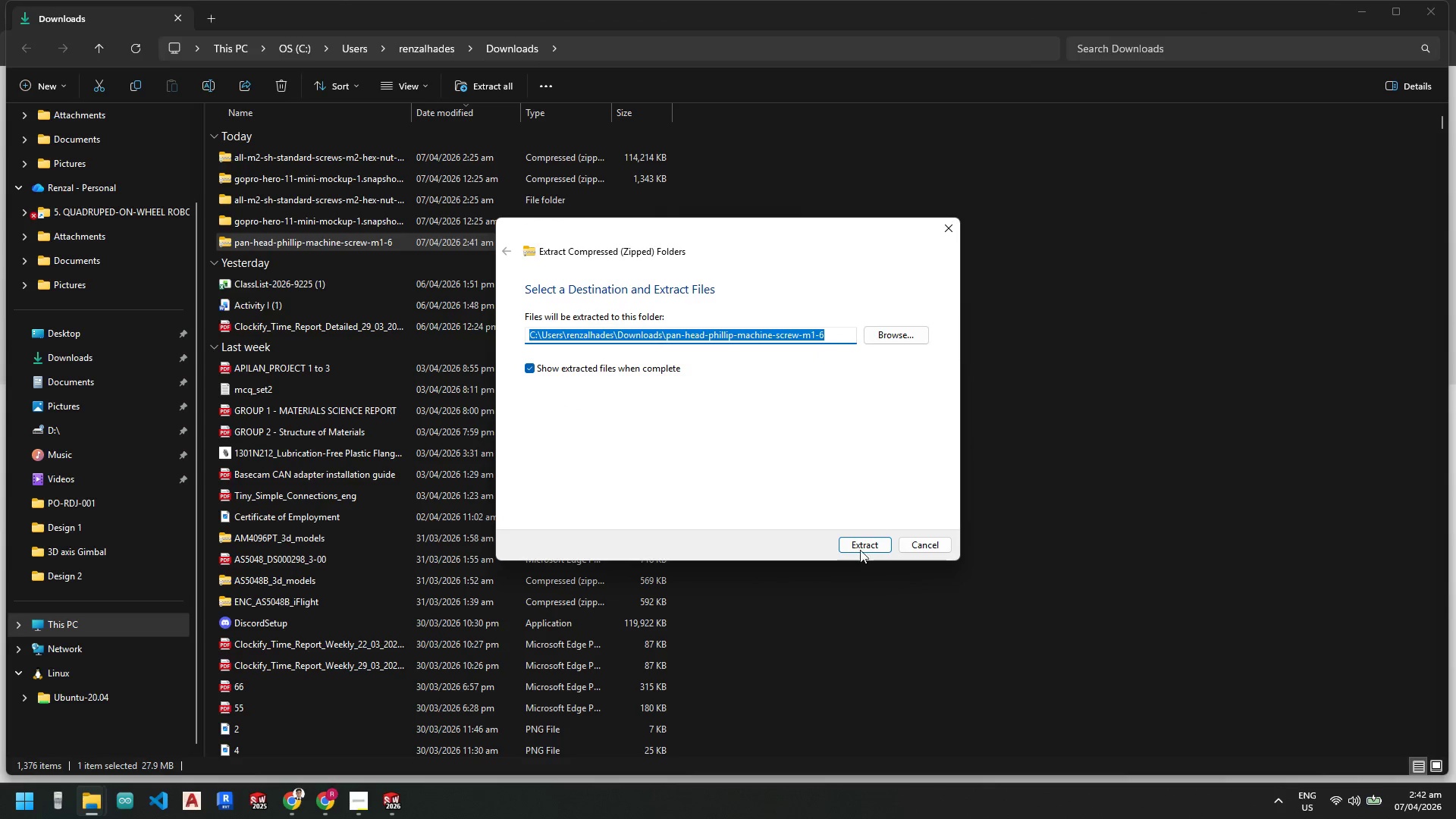 
double_click([261, 180])
 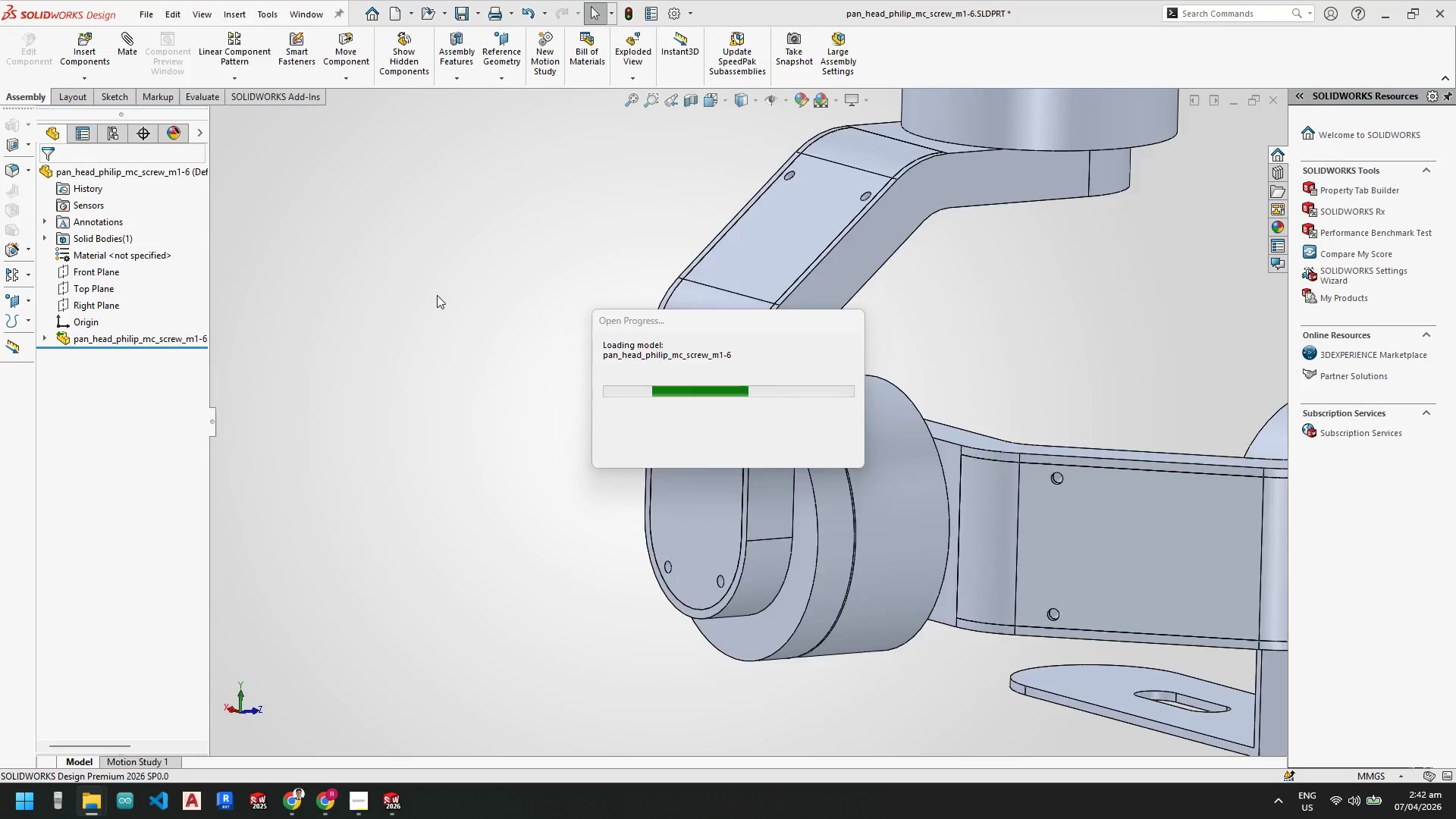 
scroll: coordinate [689, 430], scroll_direction: up, amount: 3.0
 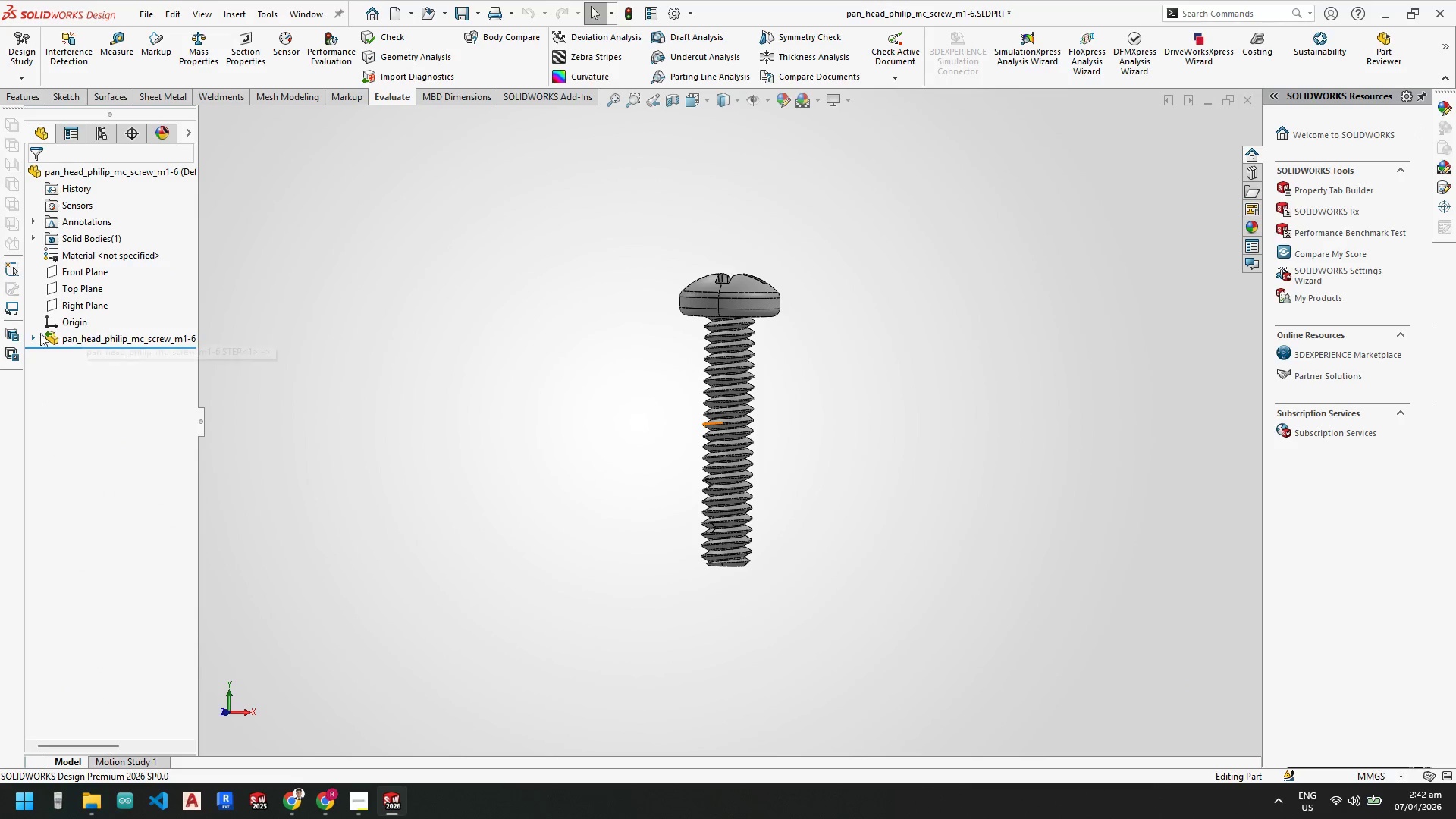 
left_click([33, 336])
 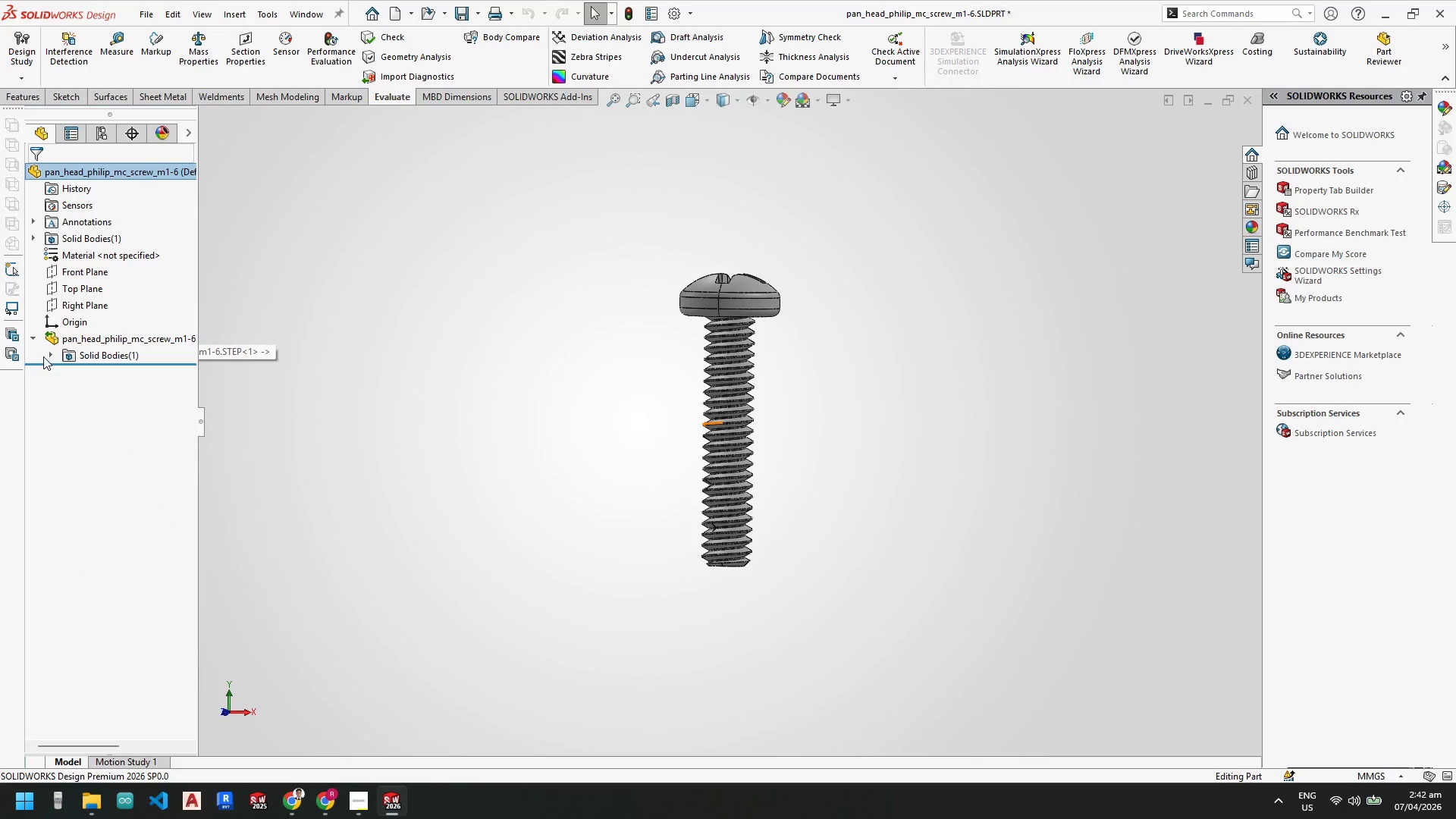 
left_click([49, 352])
 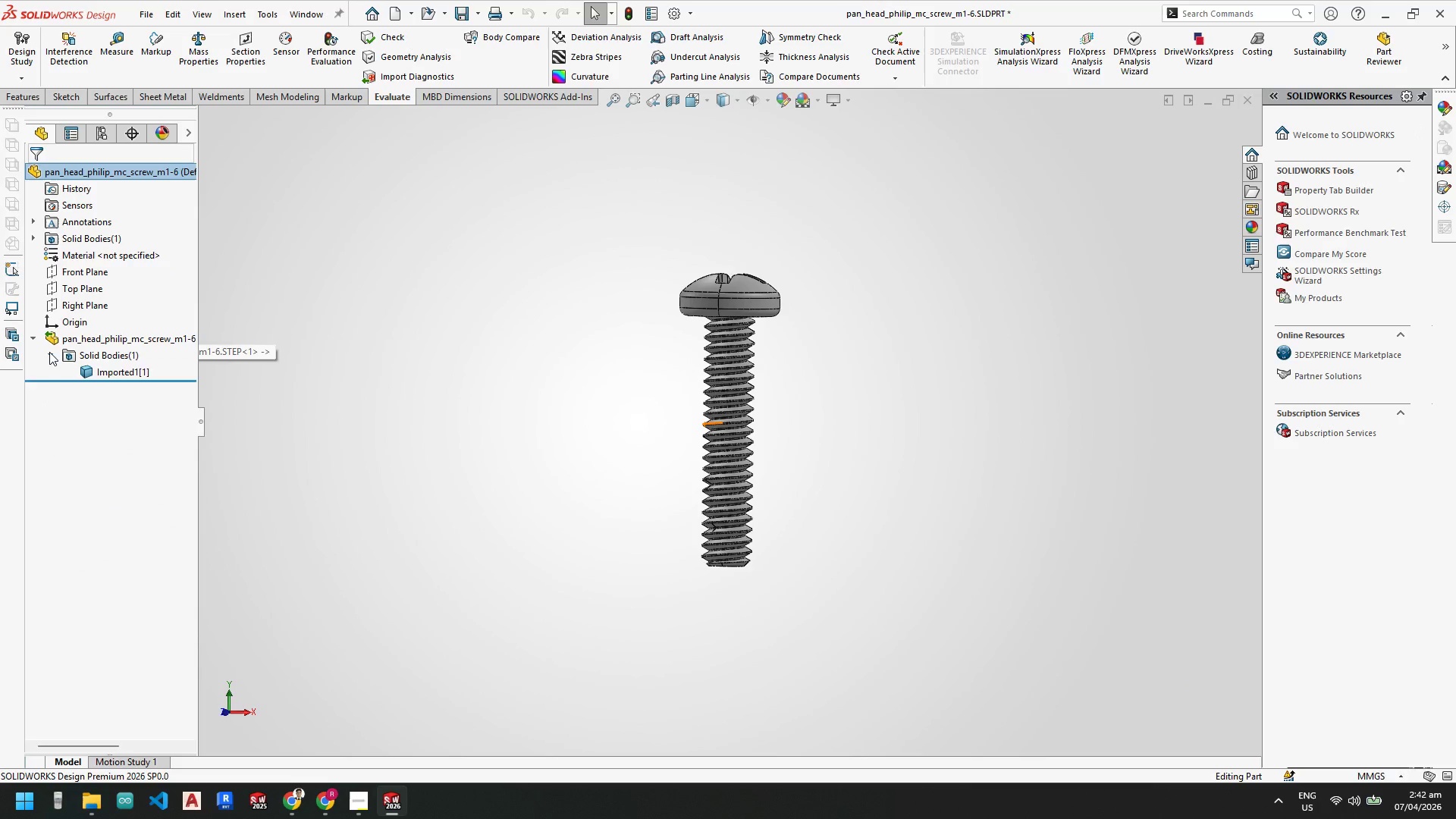 
left_click([49, 352])
 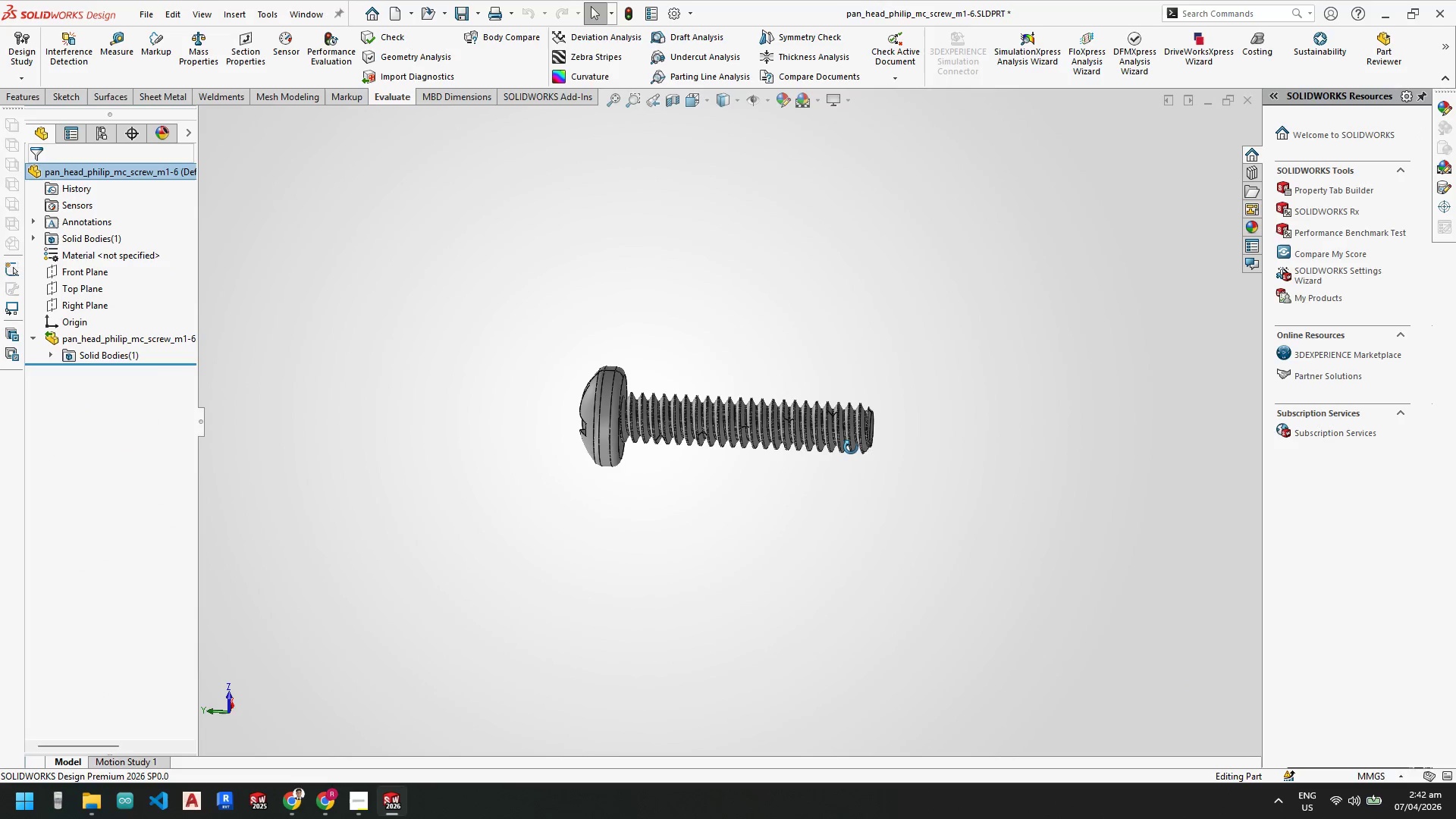 
wait(5.11)
 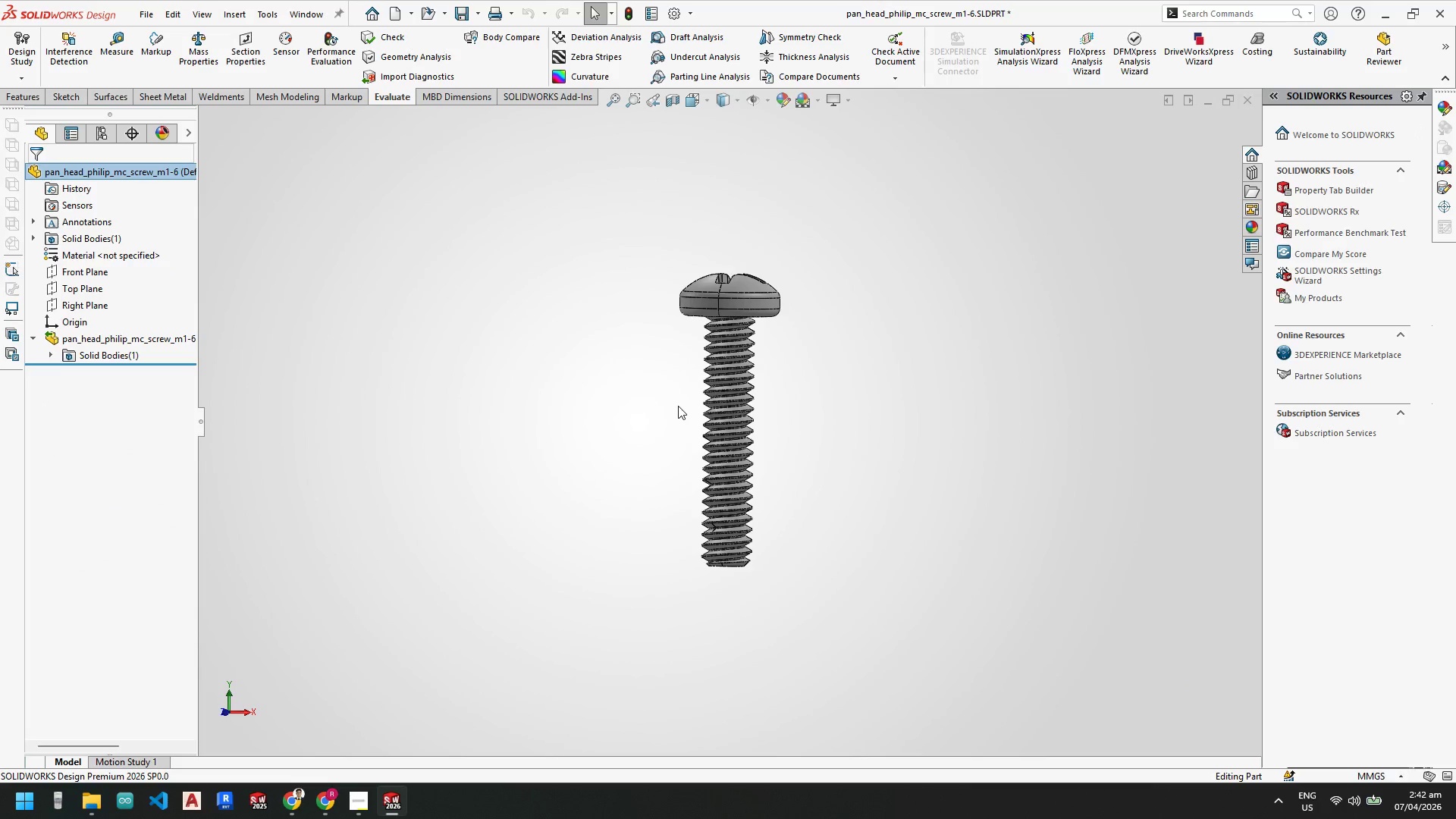 
scroll: coordinate [174, 266], scroll_direction: down, amount: 2.0
 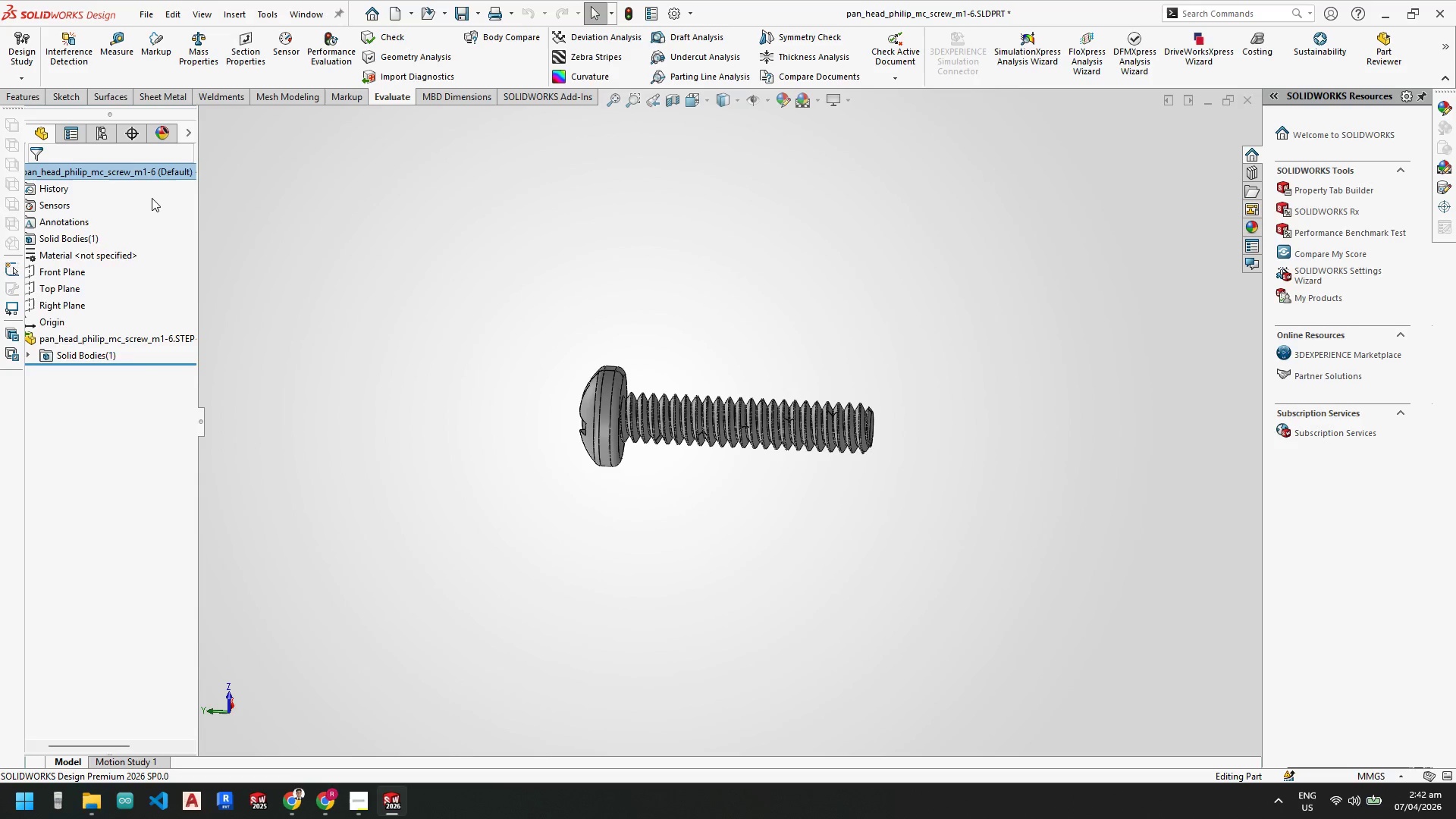 
scroll: coordinate [152, 196], scroll_direction: up, amount: 3.0
 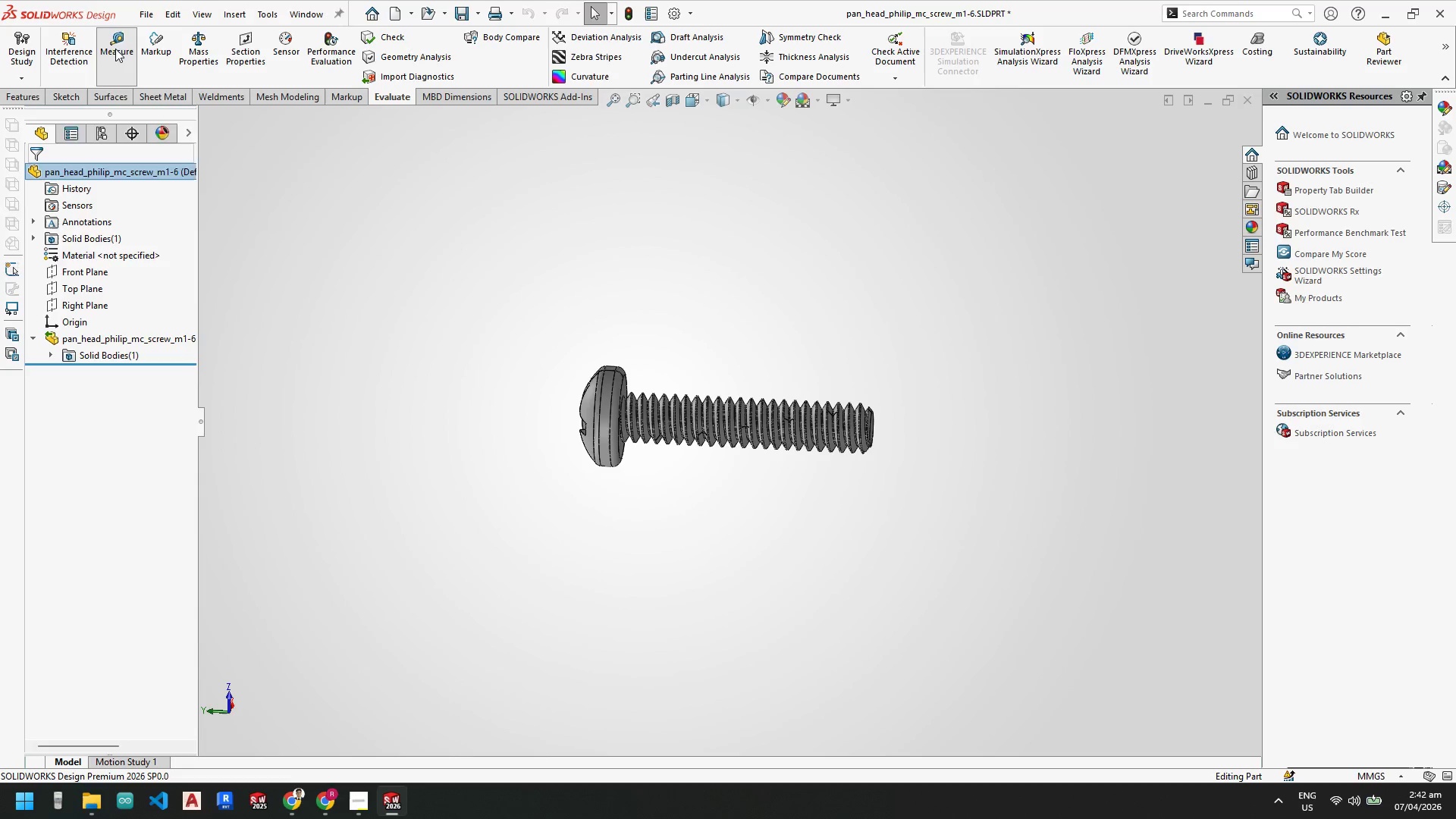 
scroll: coordinate [748, 435], scroll_direction: down, amount: 4.0
 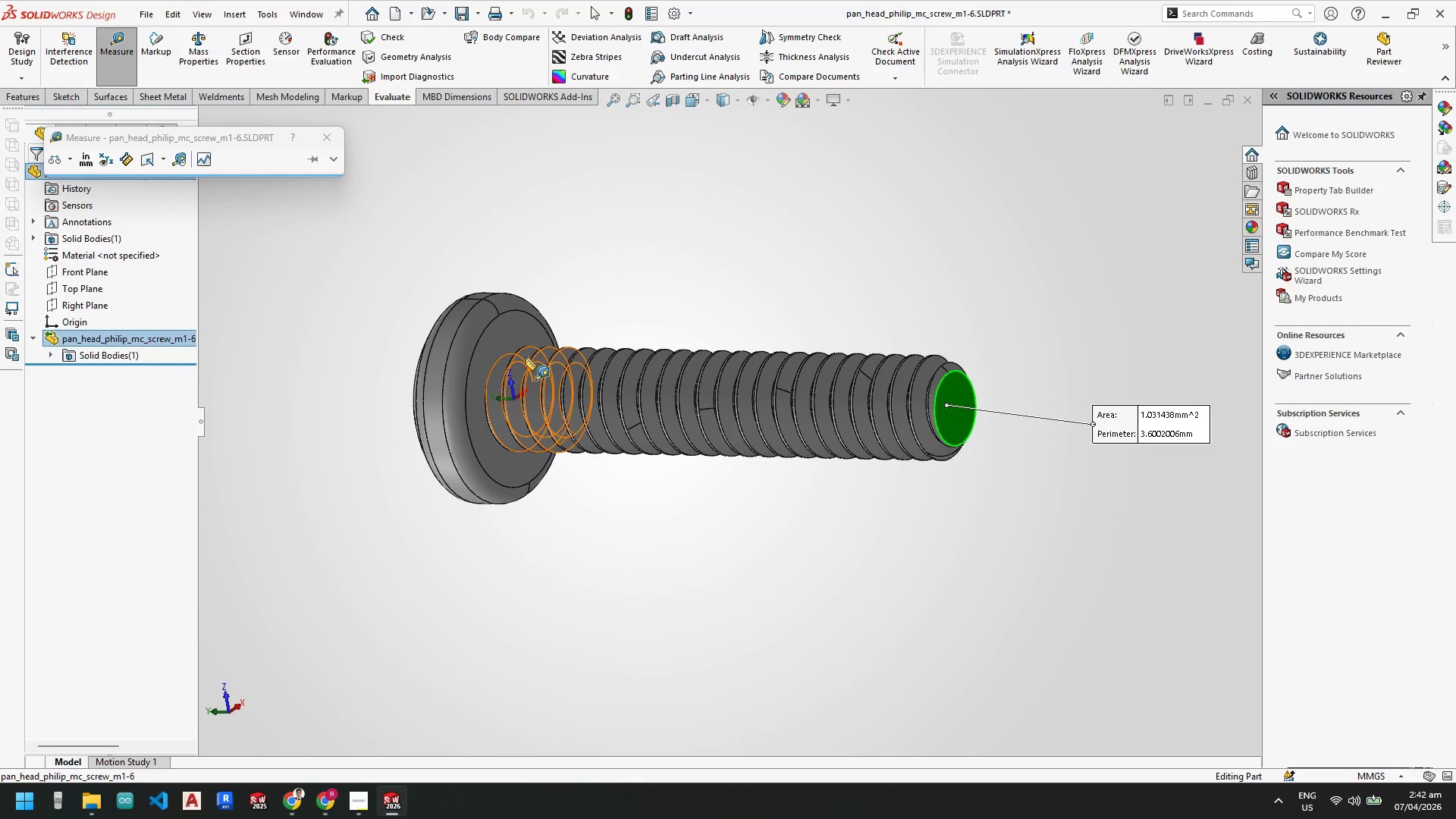 
left_click([507, 334])
 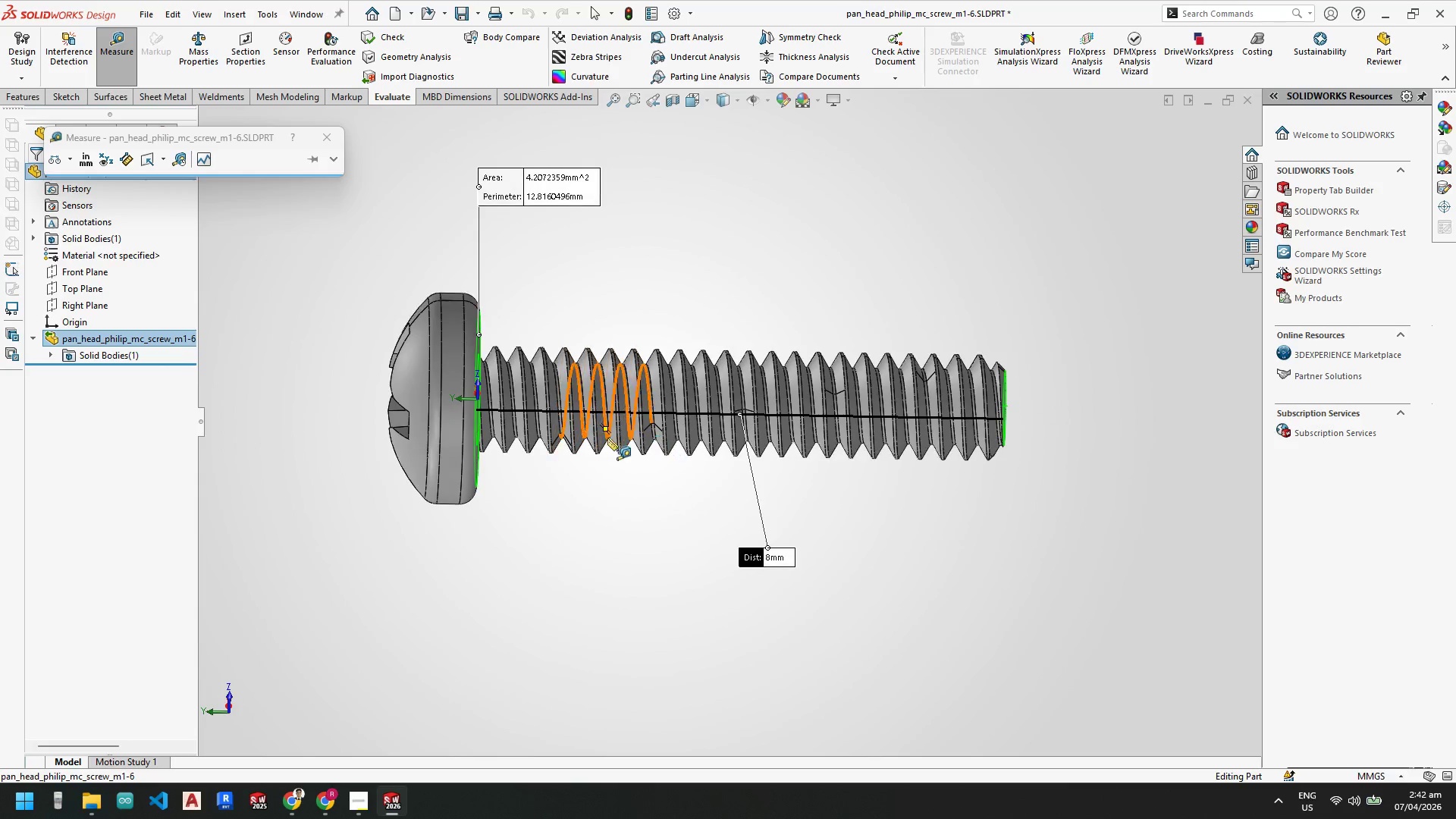 
key(Escape)
 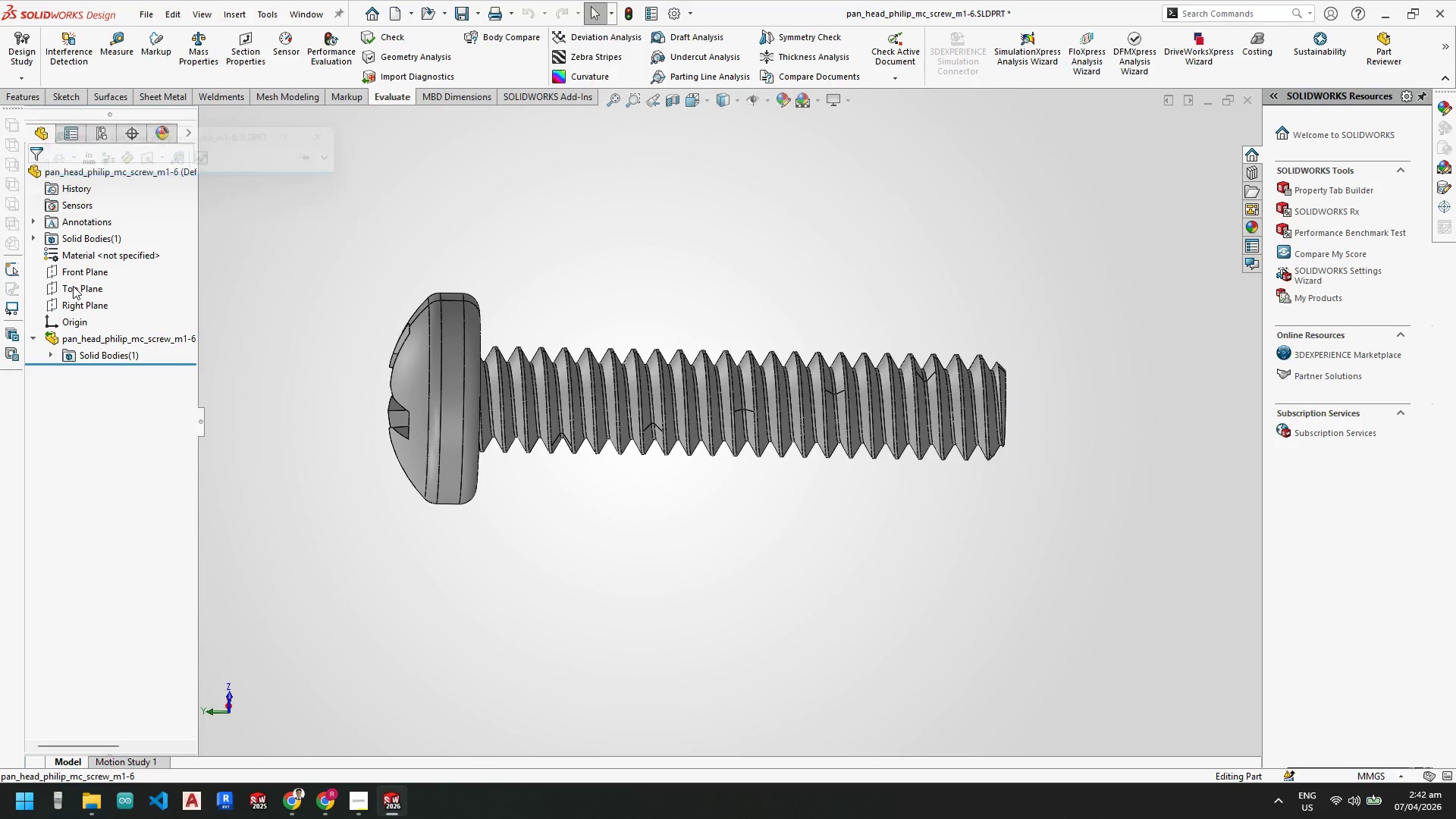 
key(Escape)
 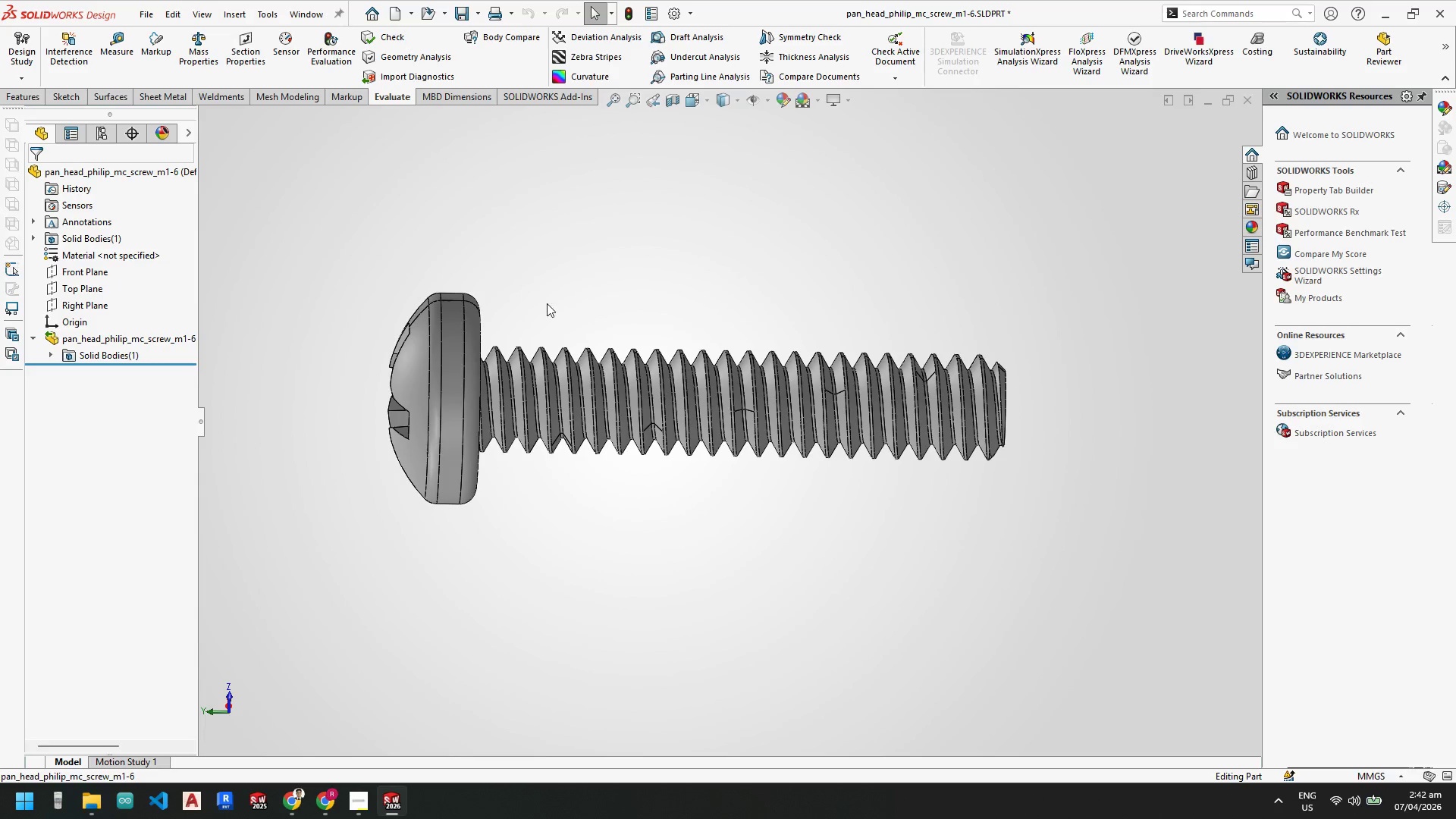 
right_click([869, 410])
 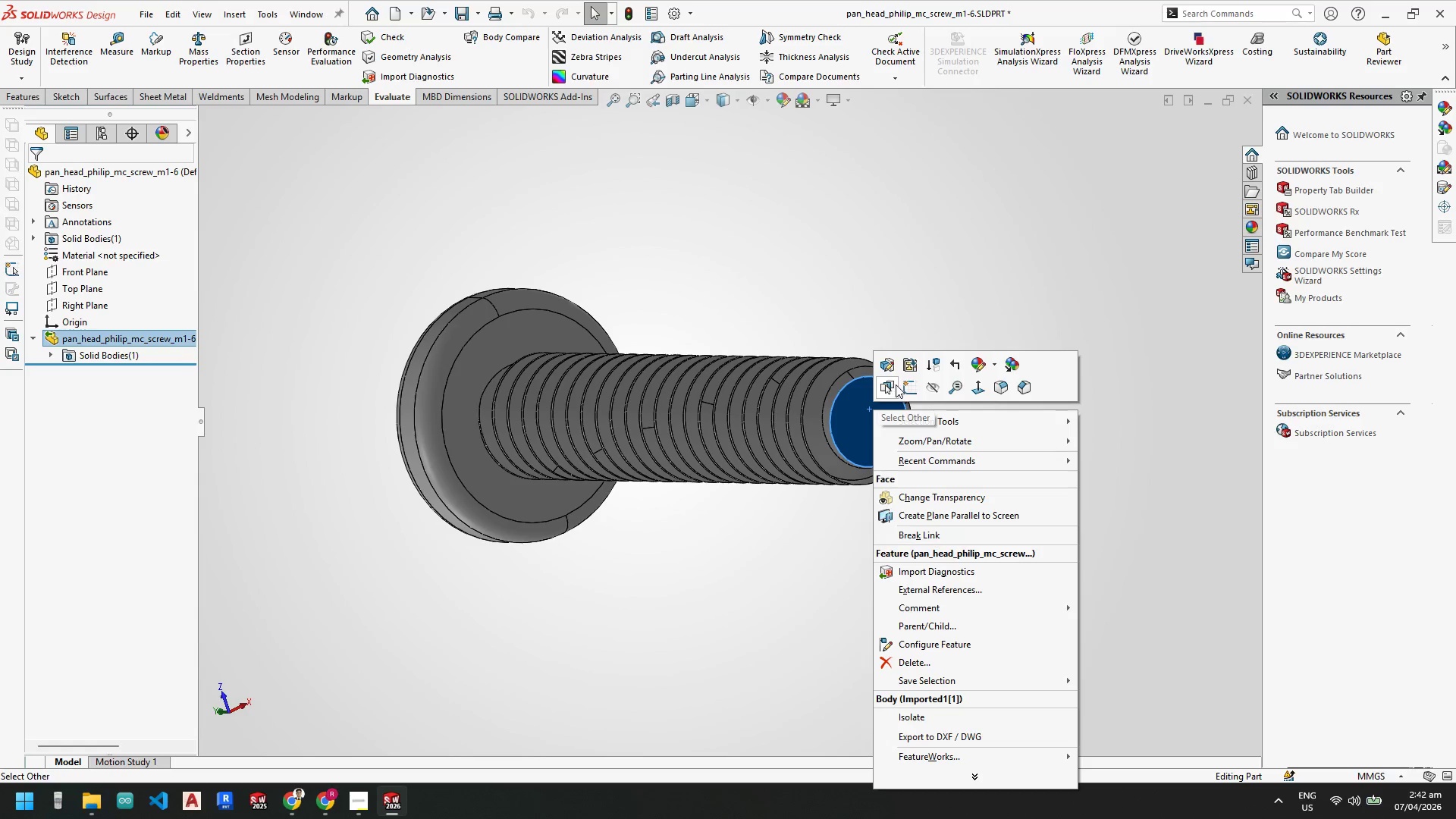 
scroll: coordinate [809, 346], scroll_direction: down, amount: 1.0
 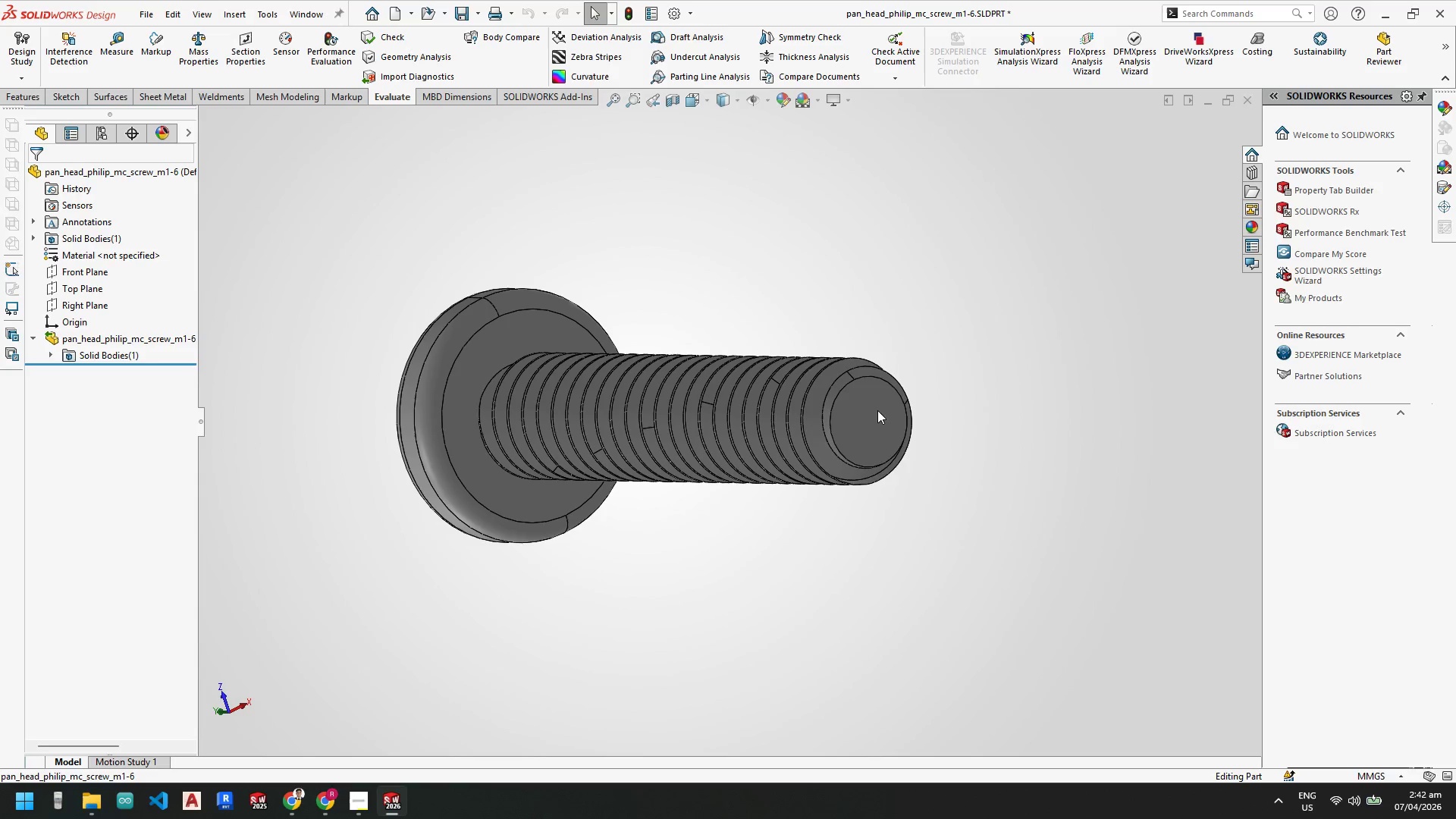 
left_click([909, 388])
 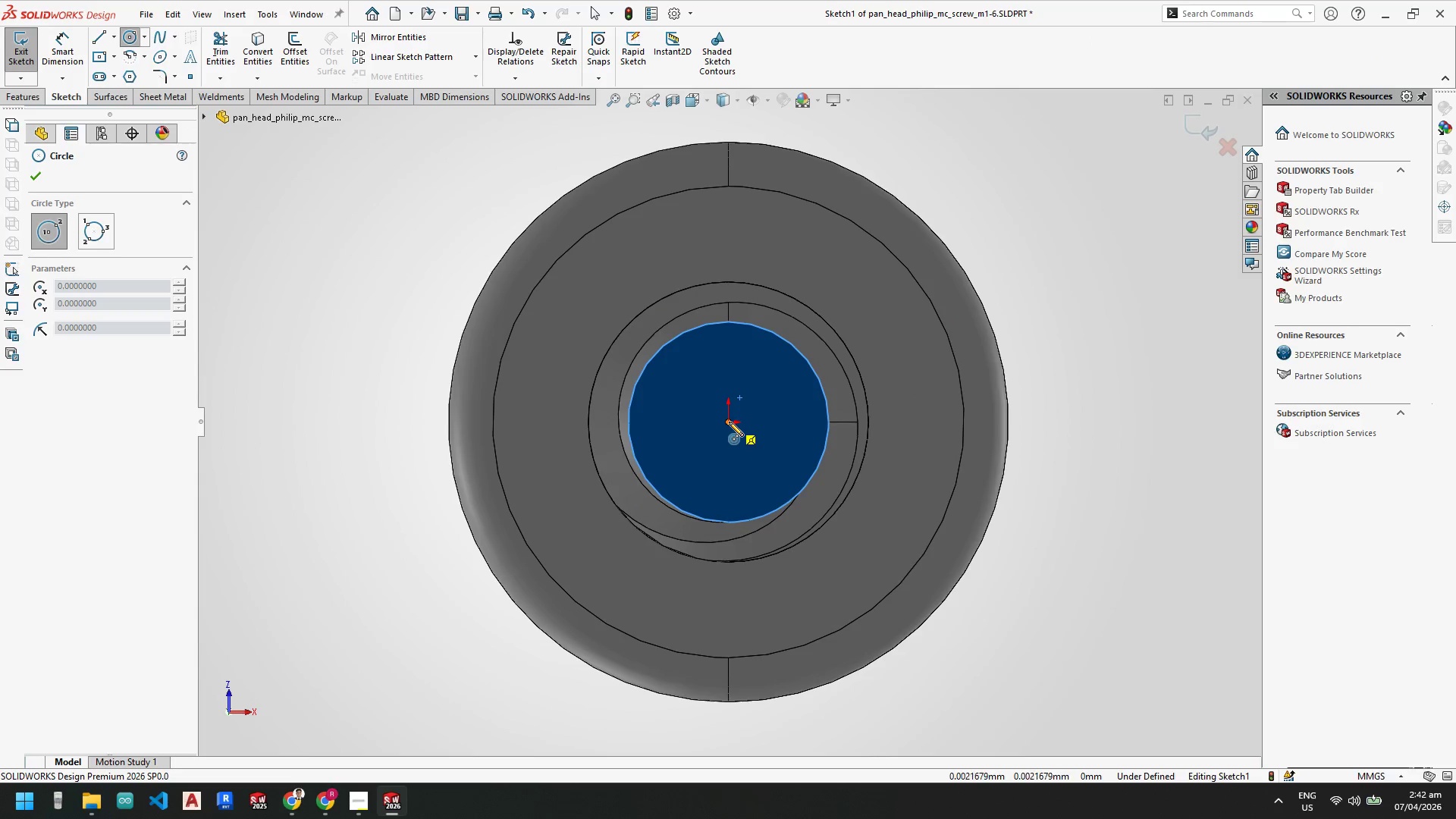 
left_click([898, 472])
 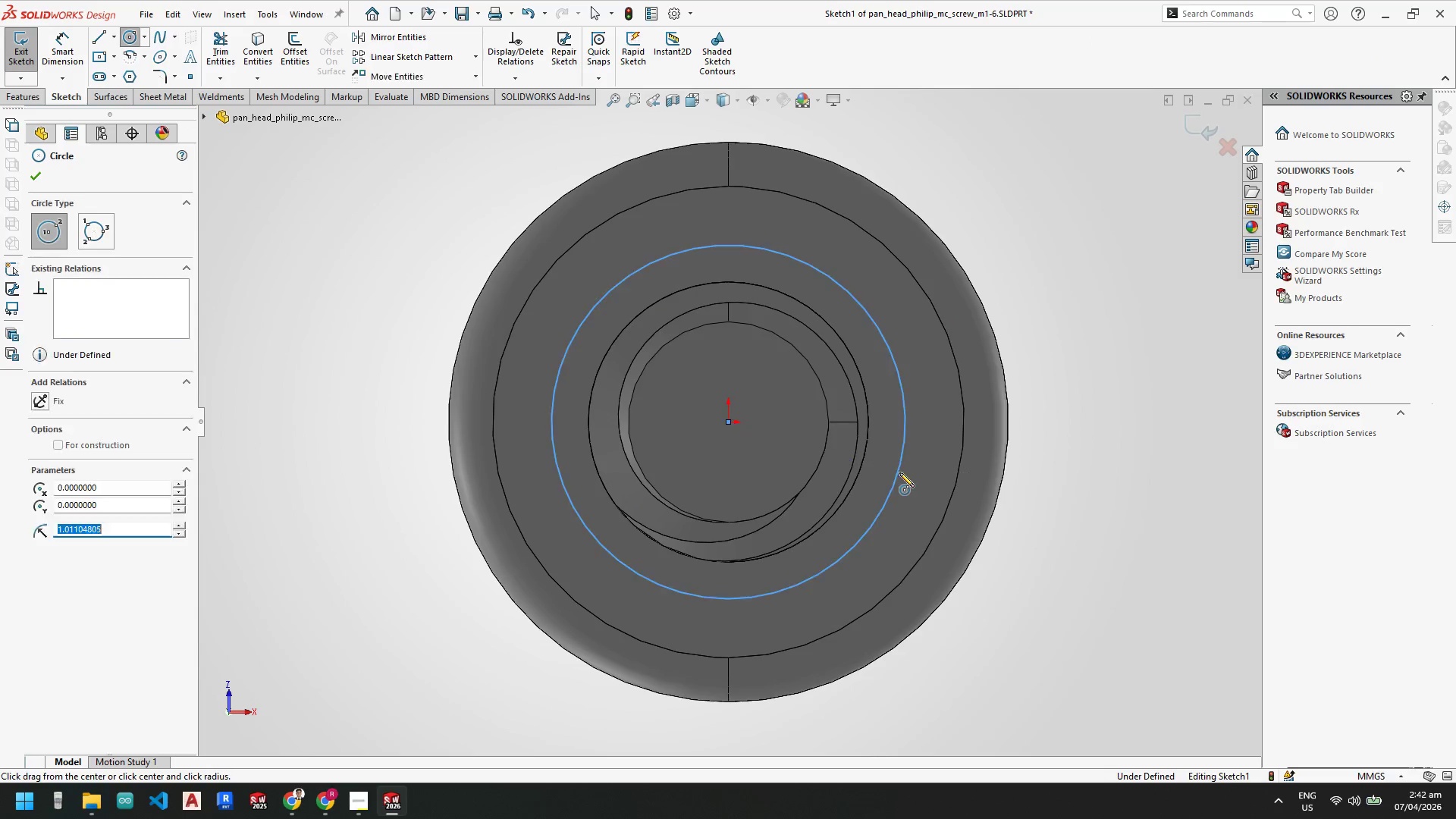 
key(Escape)
 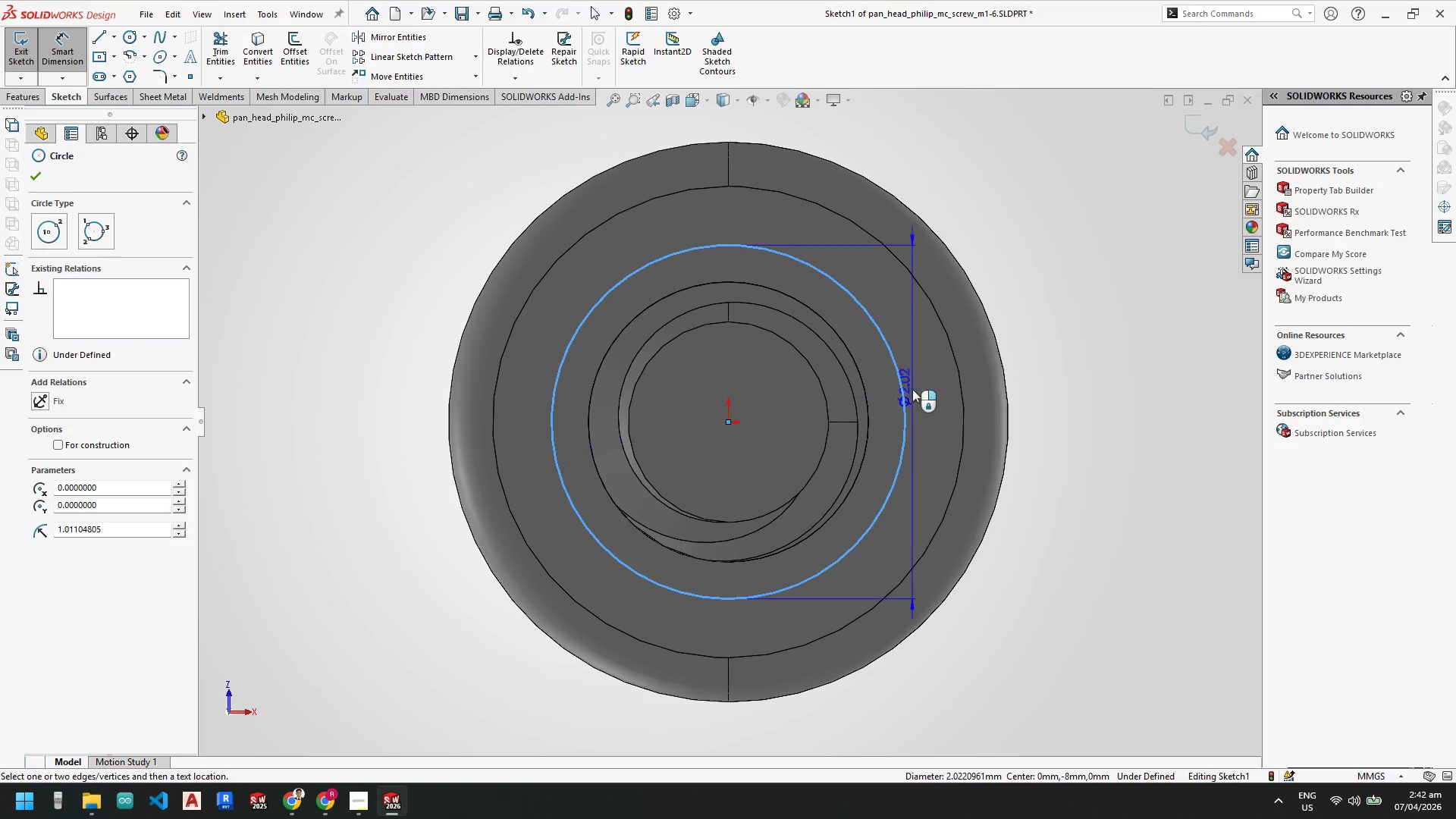 
left_click([1109, 417])
 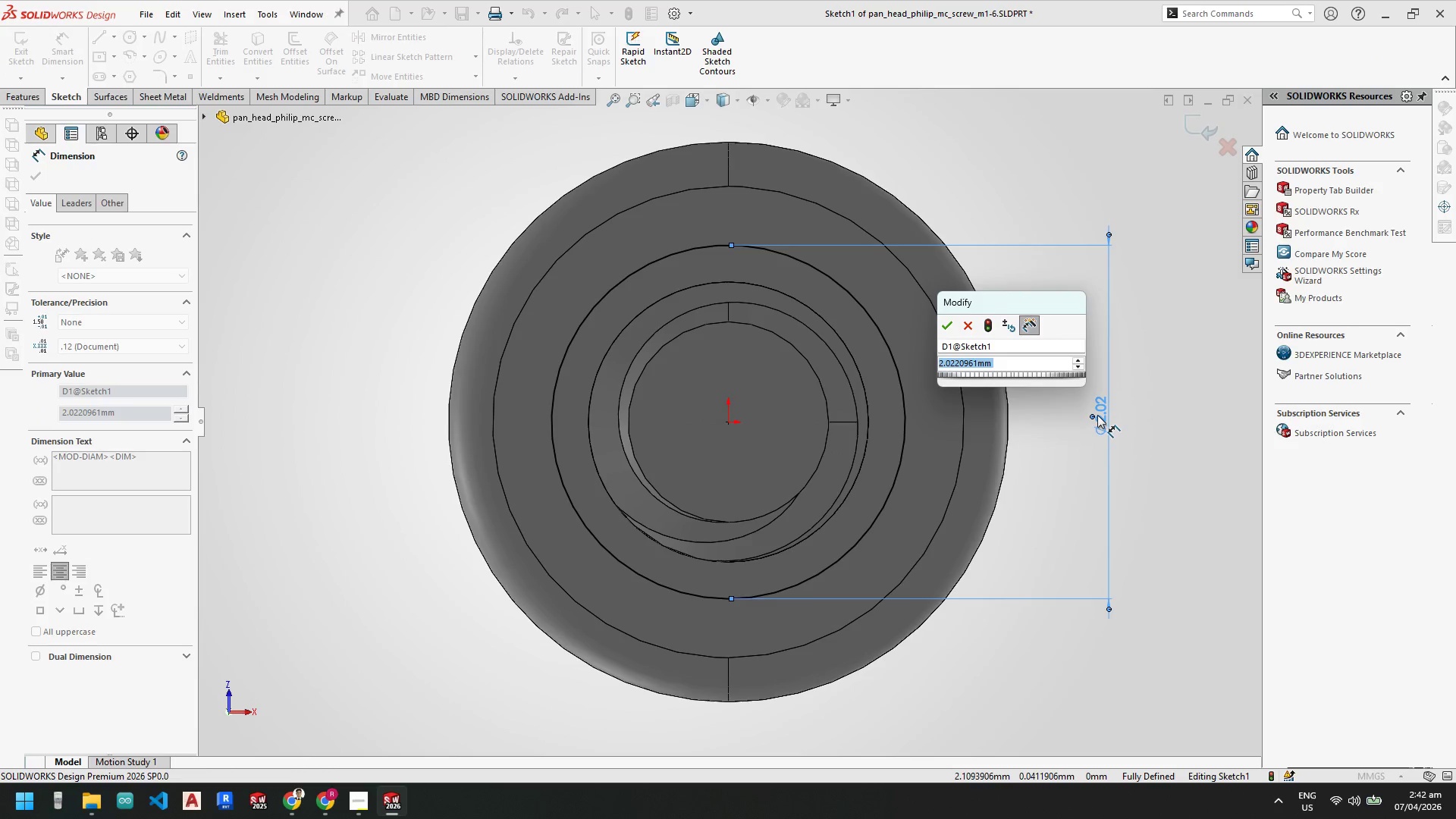 
key(Numpad2)
 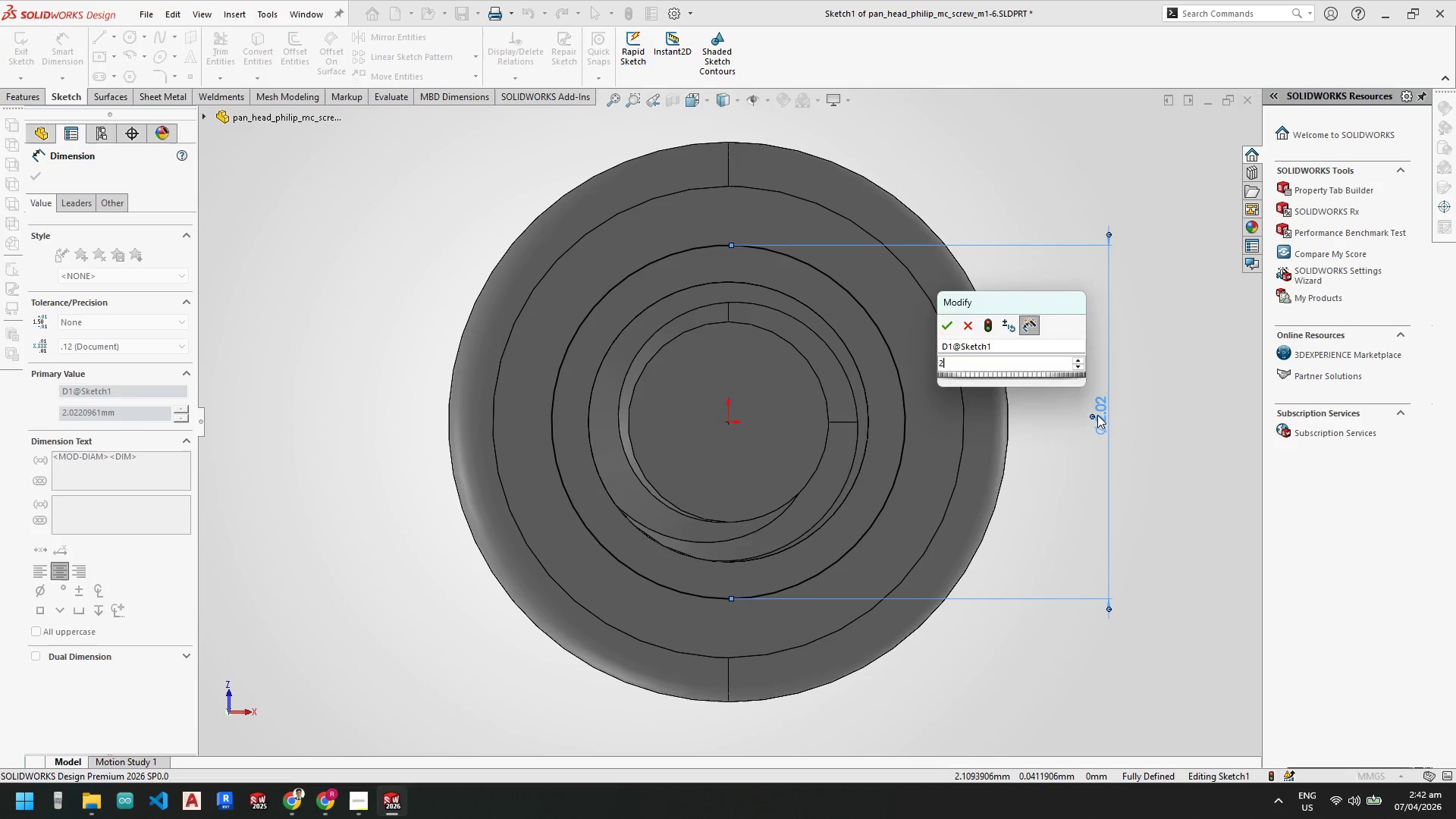 
key(Enter)
 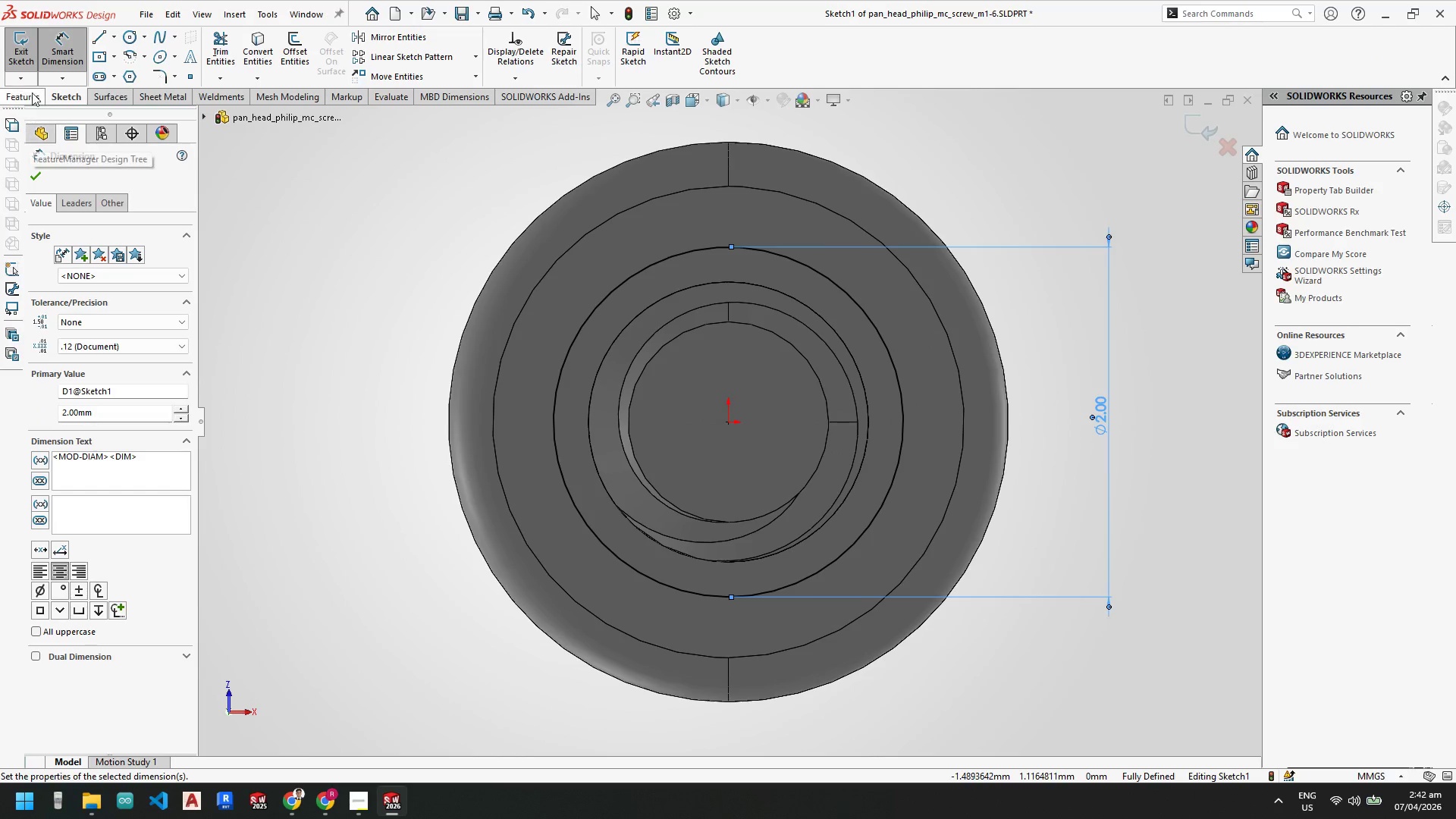 
left_click([23, 95])
 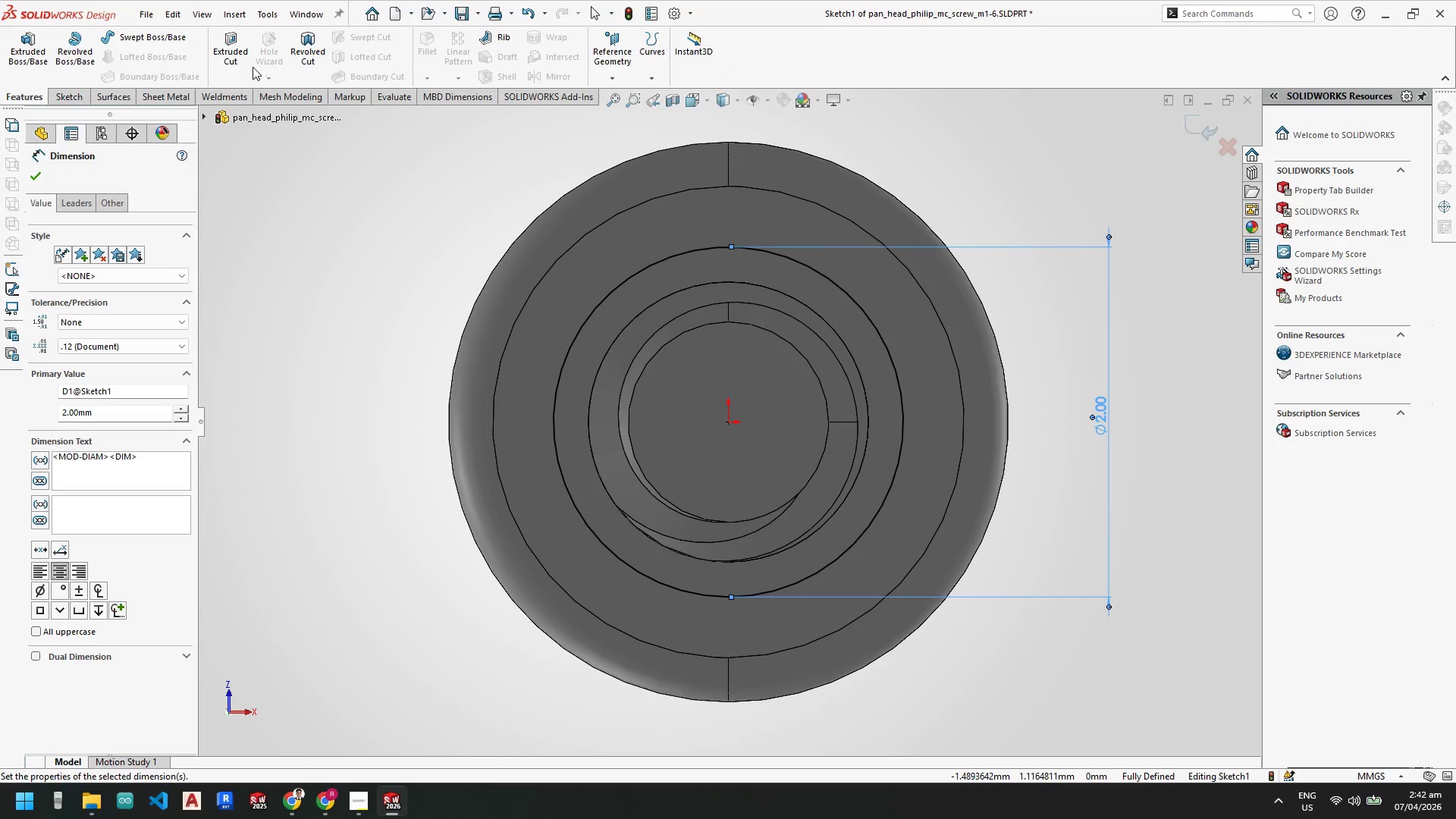 
left_click([231, 53])
 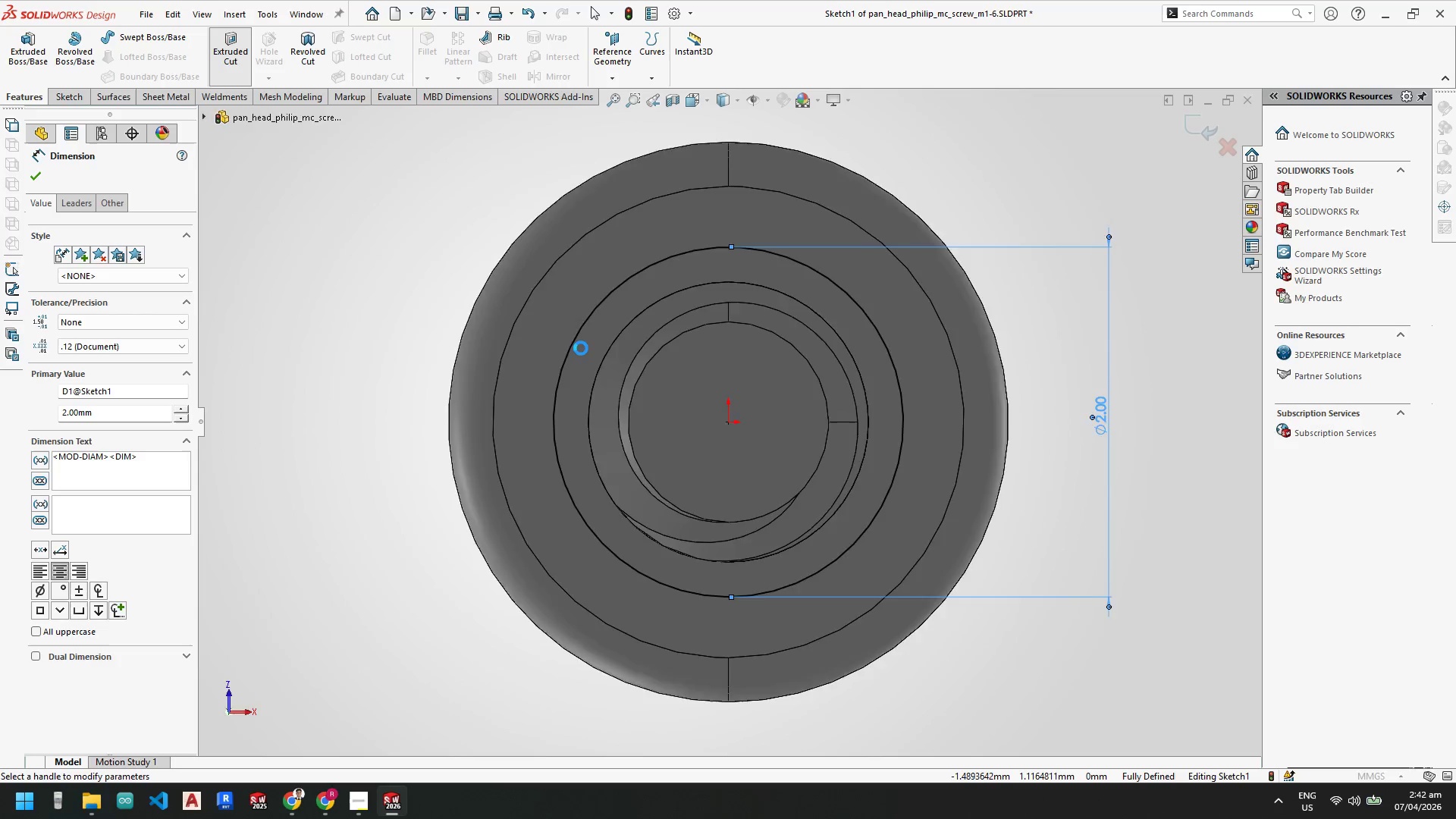 
scroll: coordinate [604, 369], scroll_direction: up, amount: 2.0
 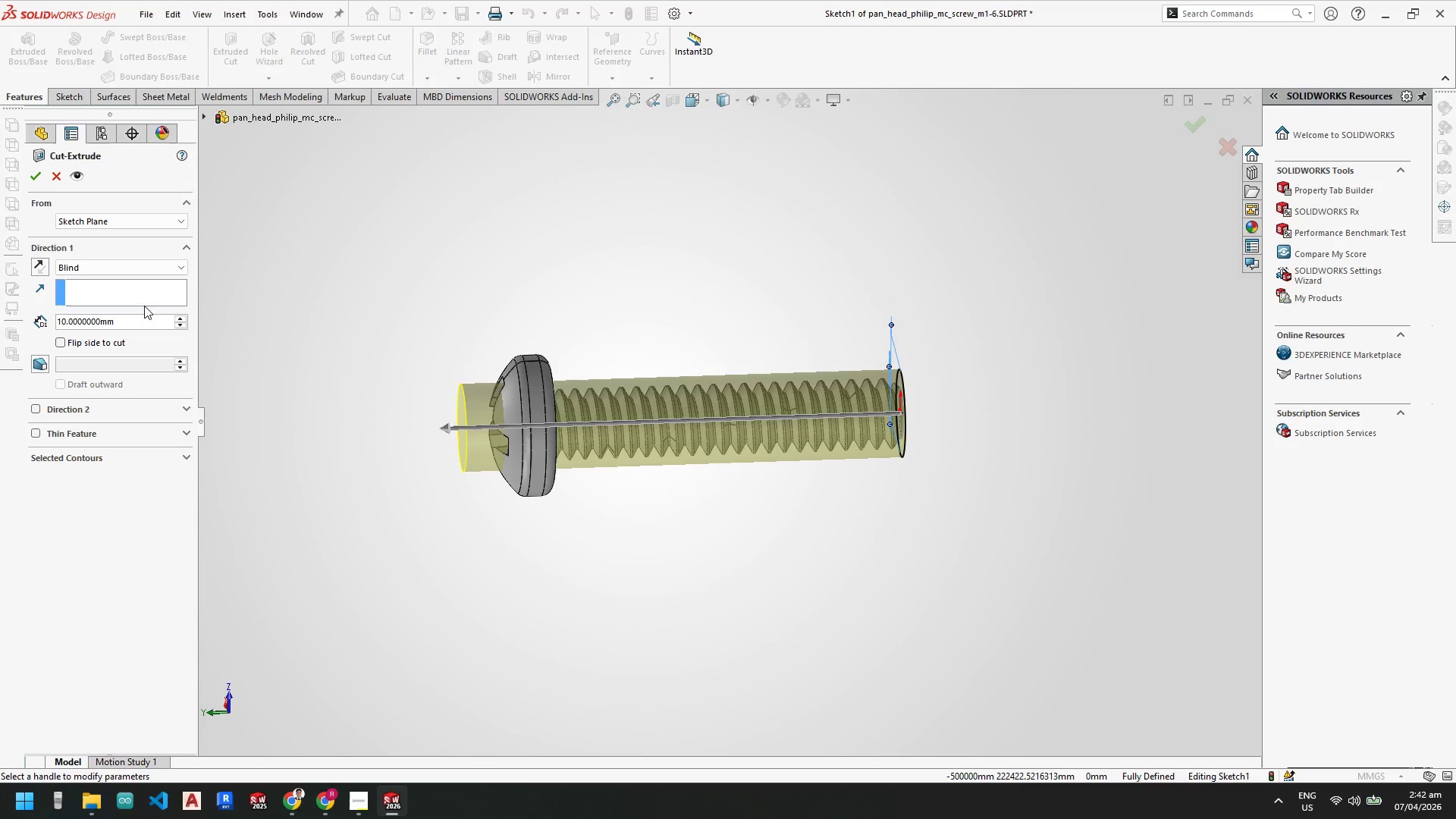 
left_click_drag(start_coordinate=[138, 320], to_coordinate=[8, 314])
 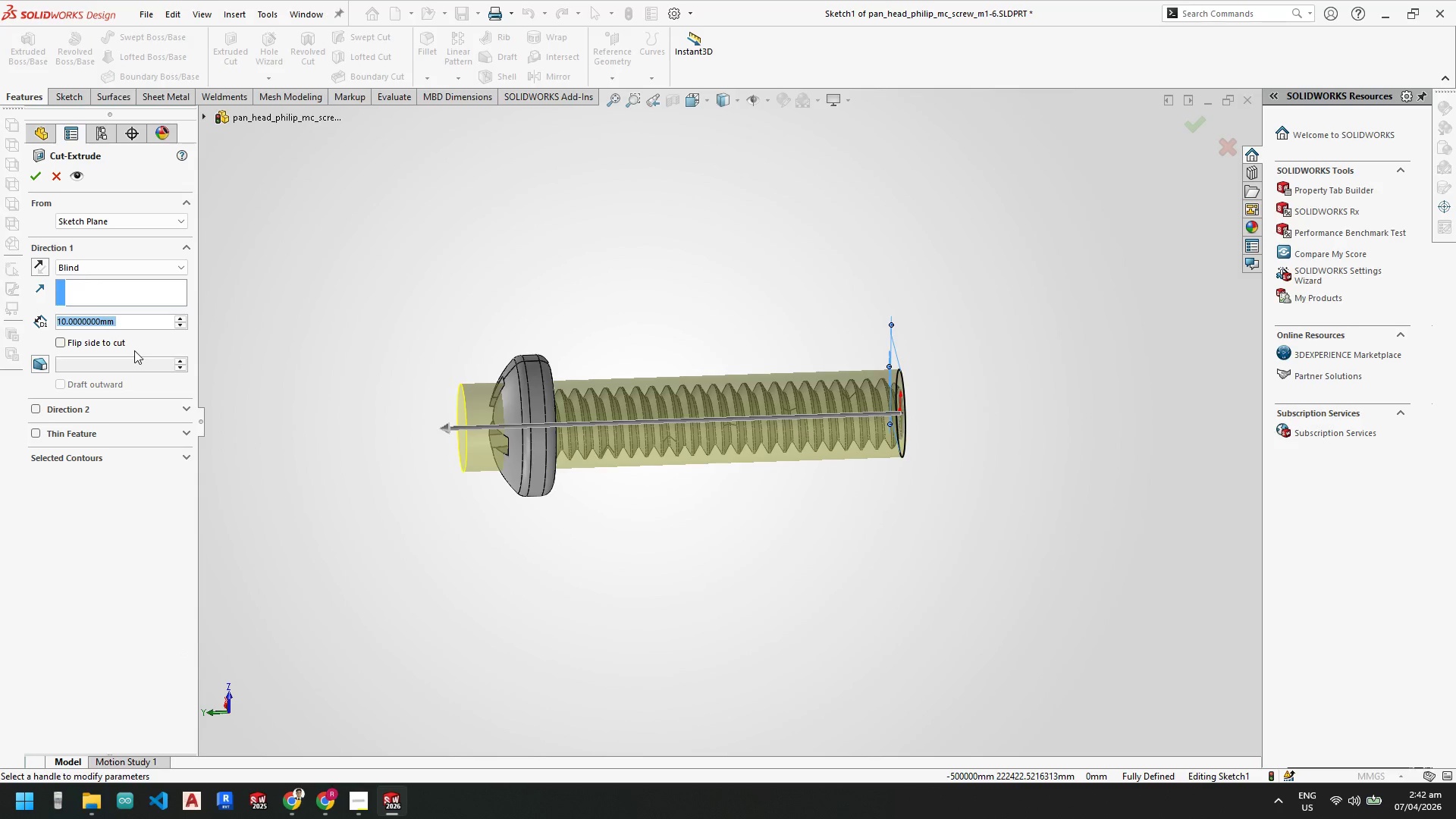 
key(Numpad5)
 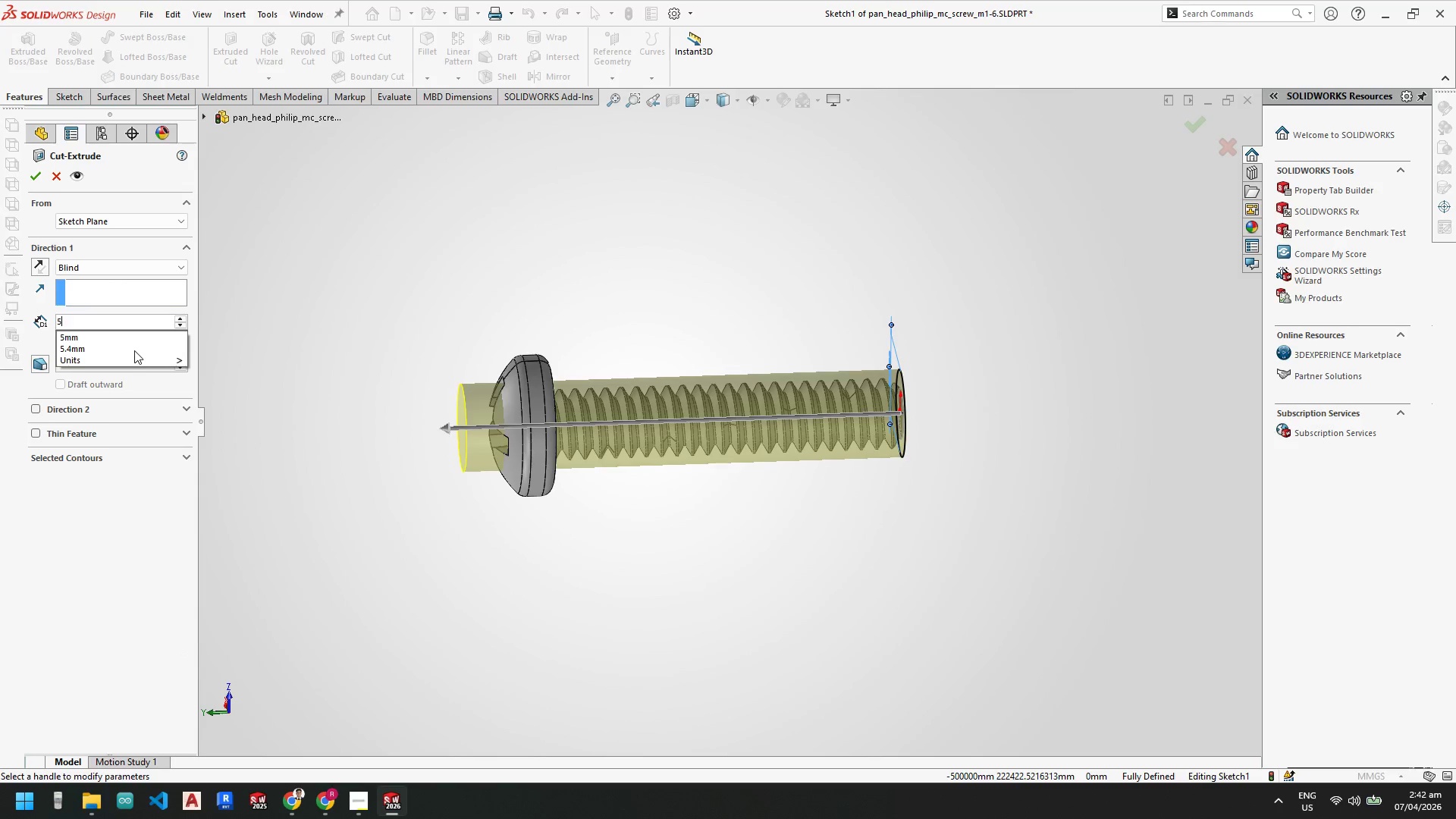 
key(NumpadEnter)
 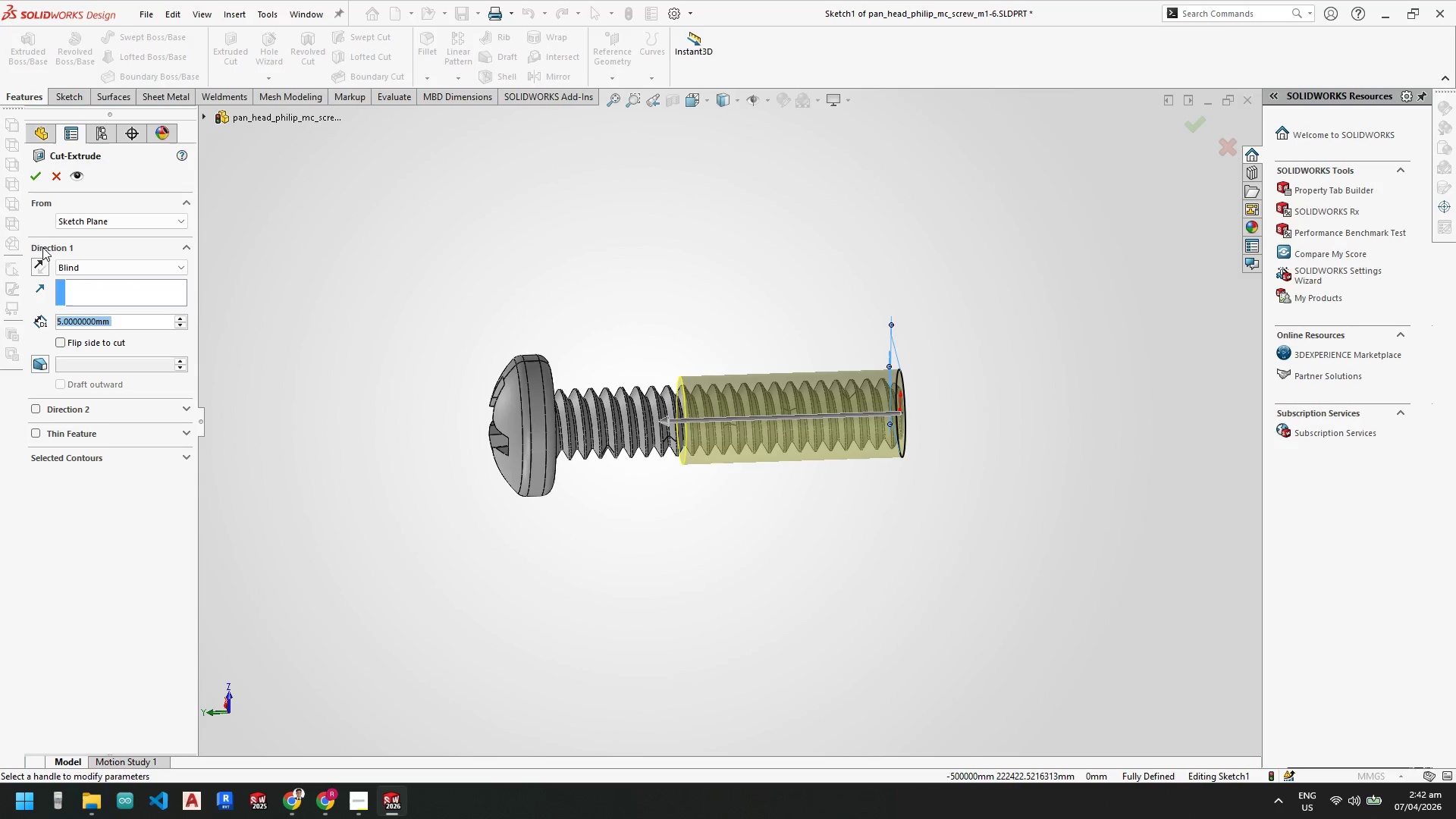 
left_click([40, 177])
 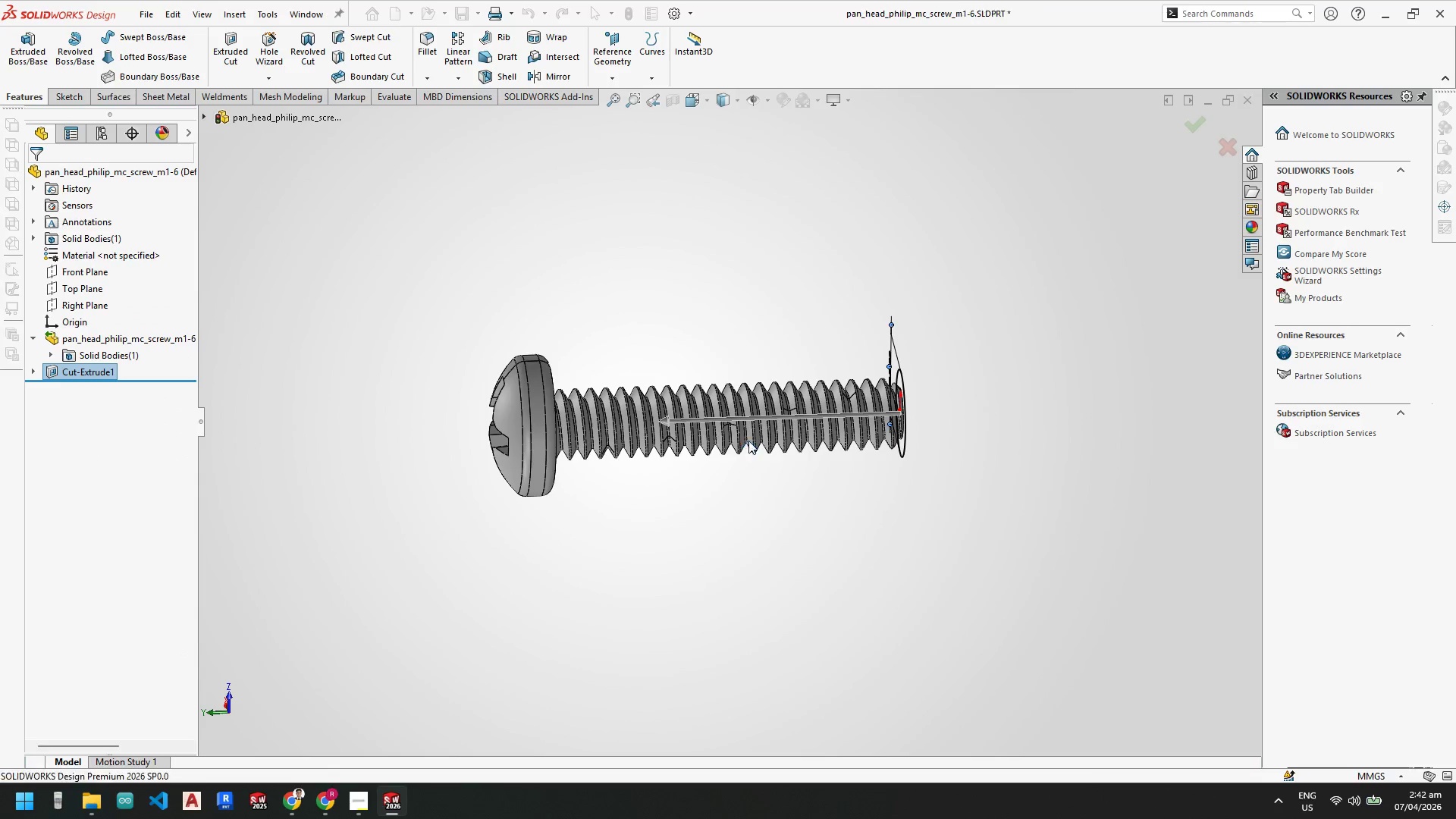 
scroll: coordinate [726, 416], scroll_direction: down, amount: 2.0
 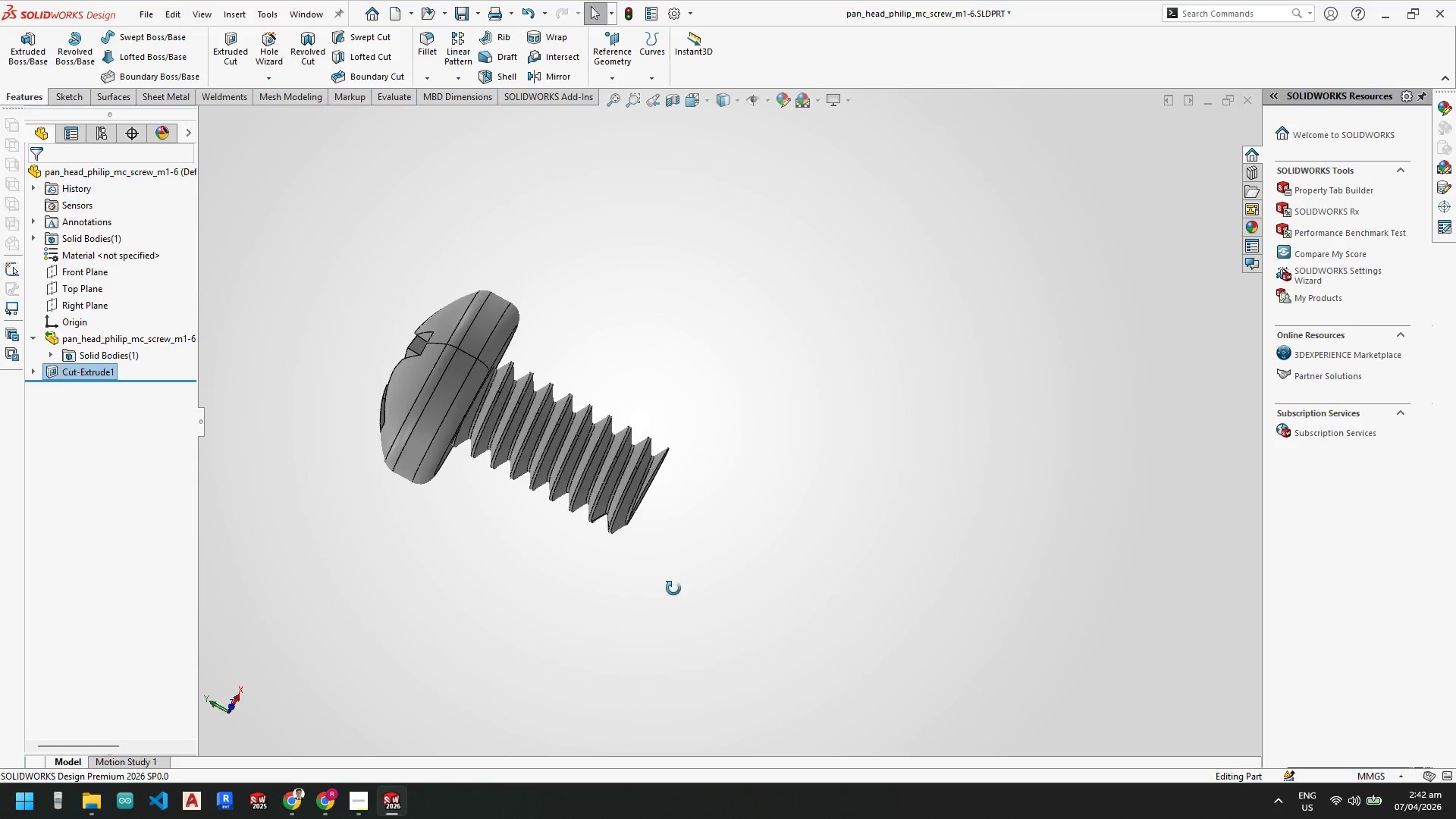 
scroll: coordinate [607, 483], scroll_direction: up, amount: 2.0
 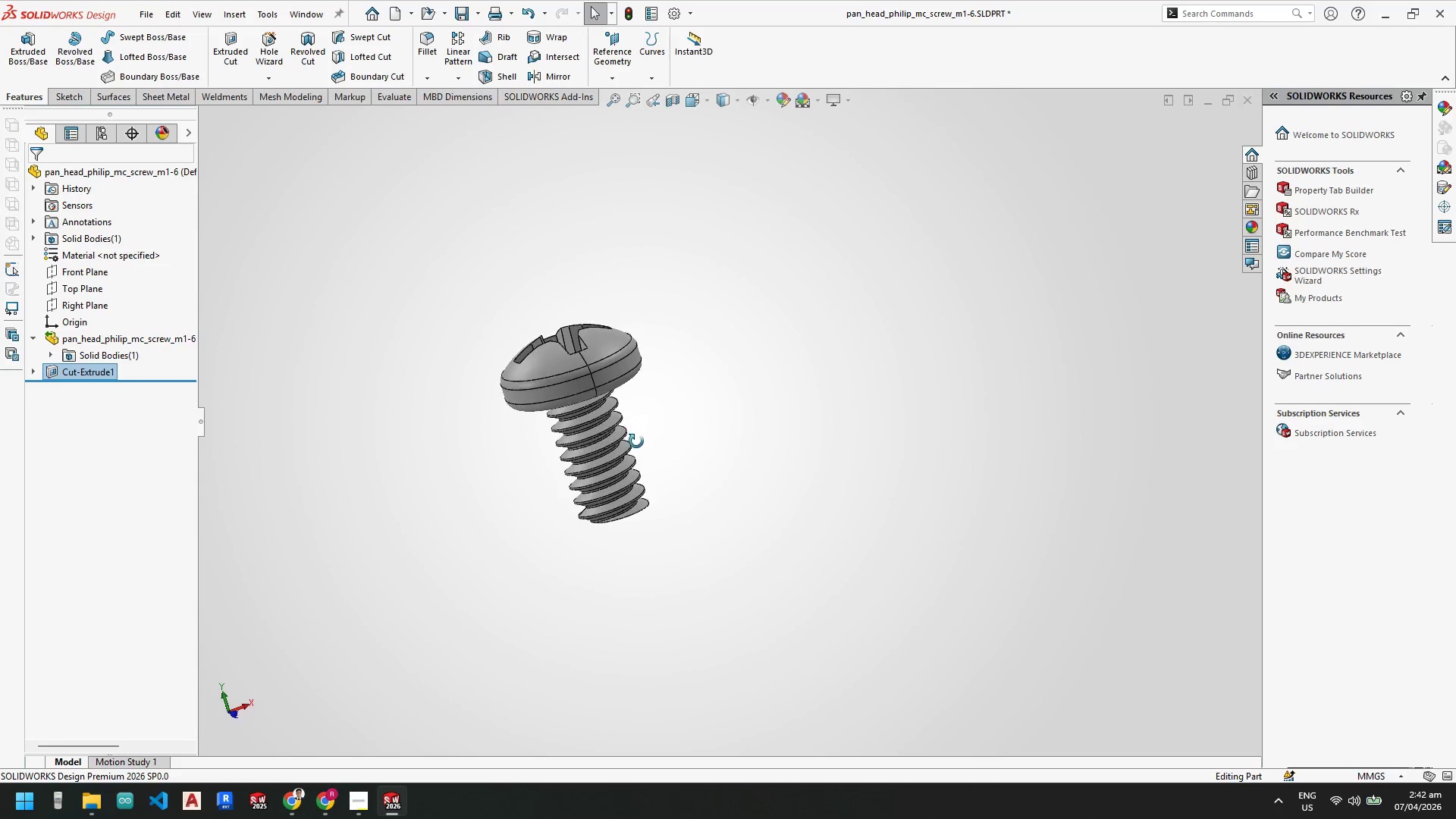 
hold_key(key=ControlLeft, duration=0.62)
 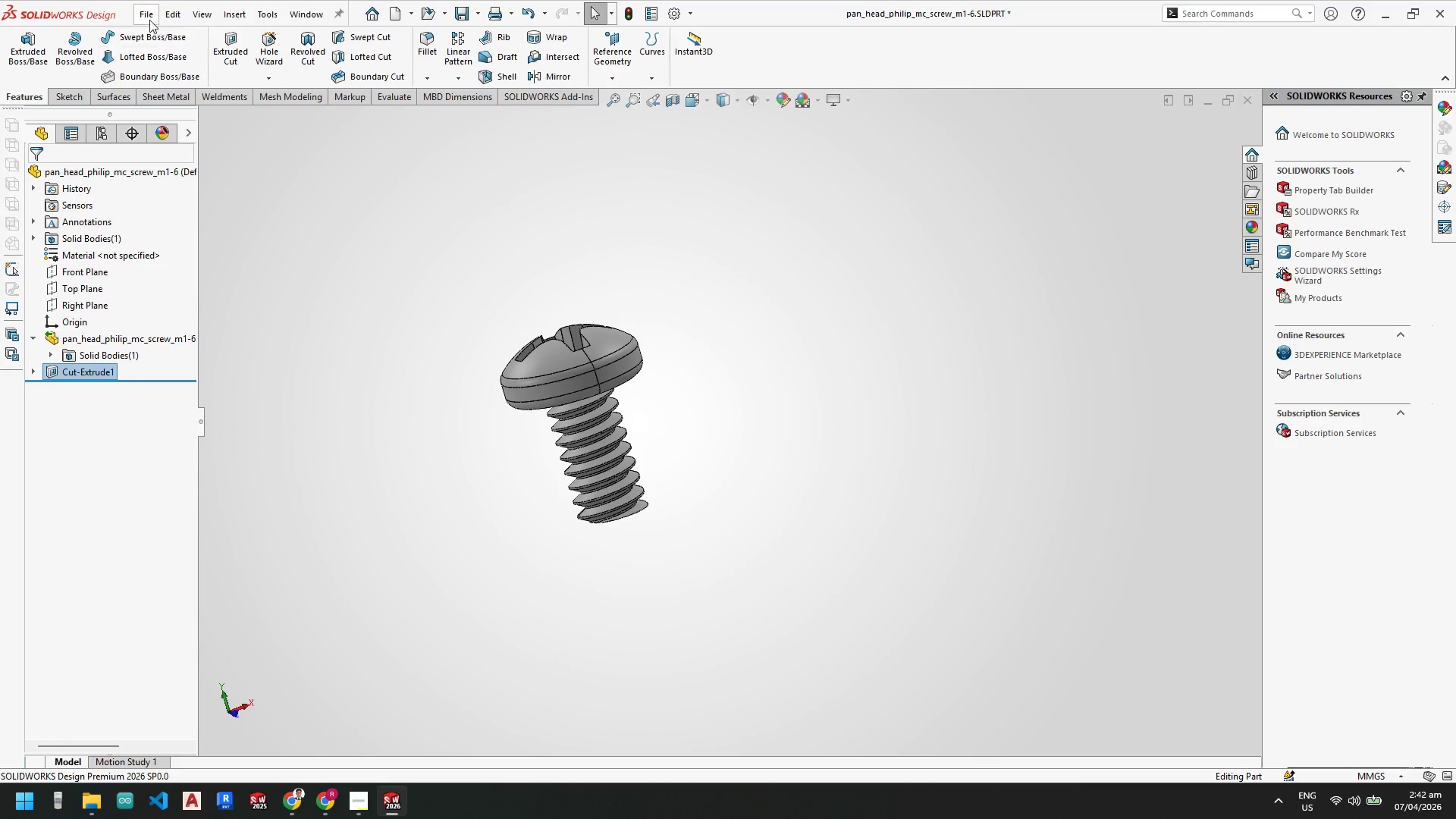 
left_click([146, 14])
 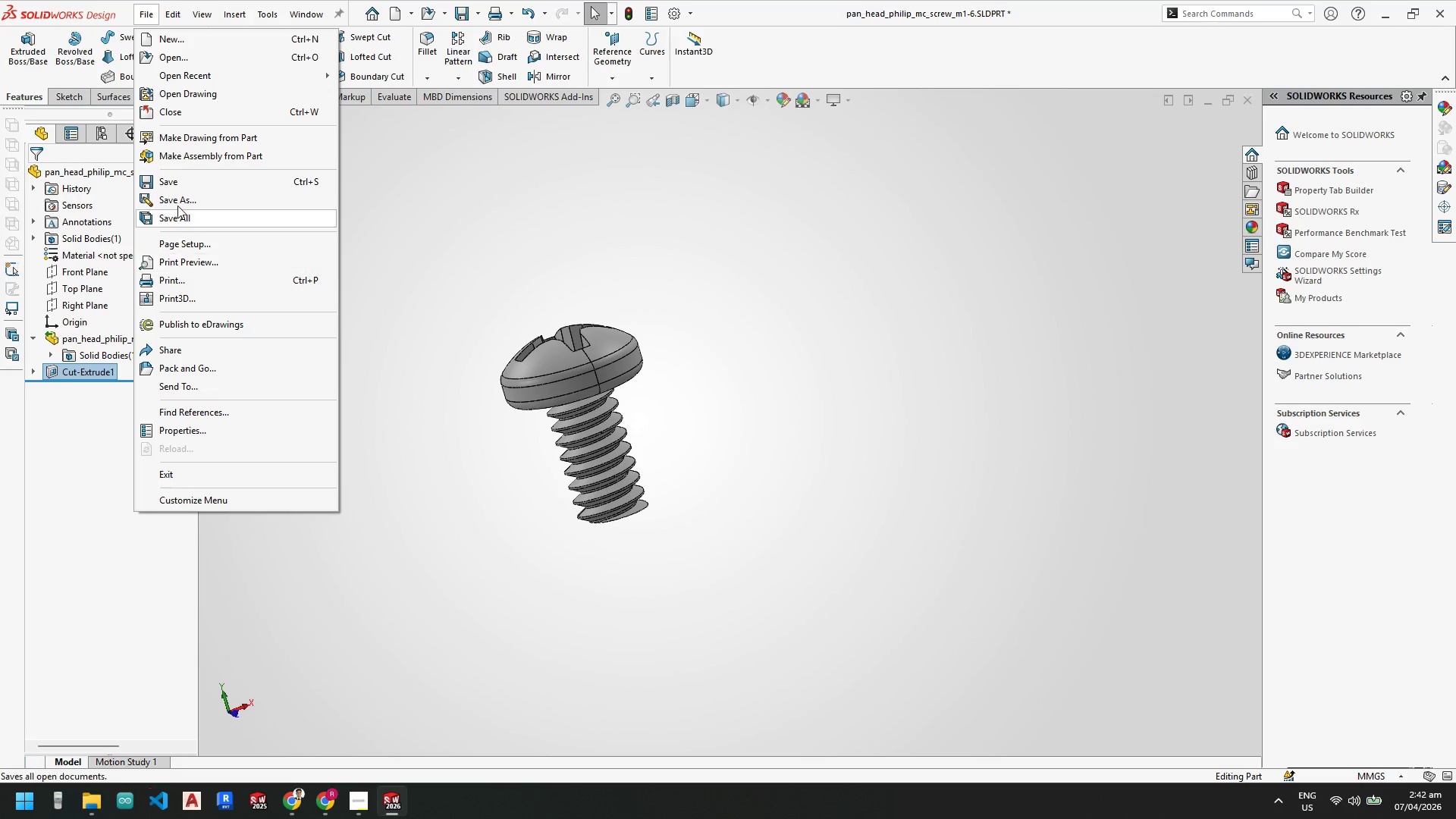 
left_click([180, 203])
 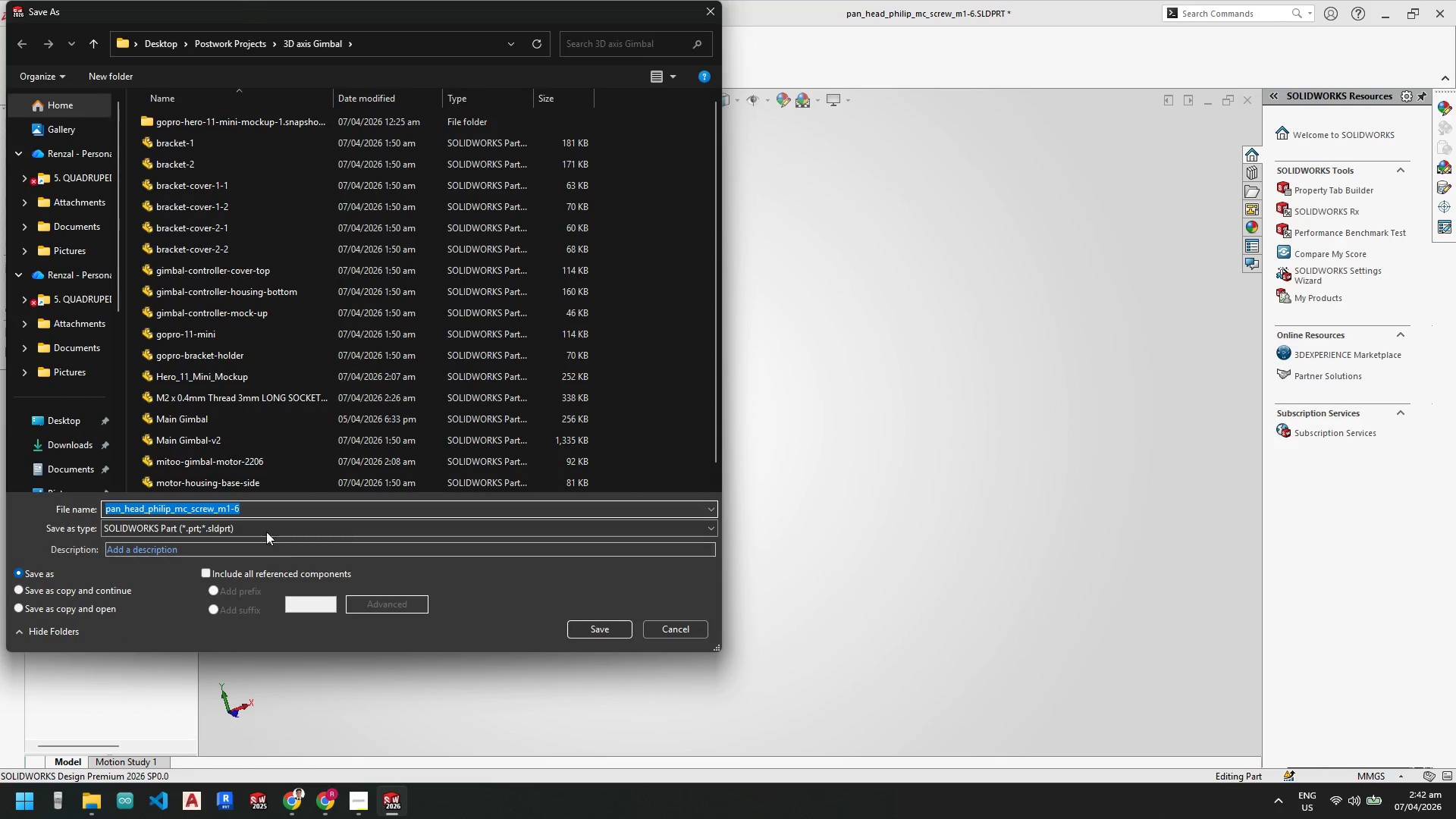 
left_click([597, 635])
 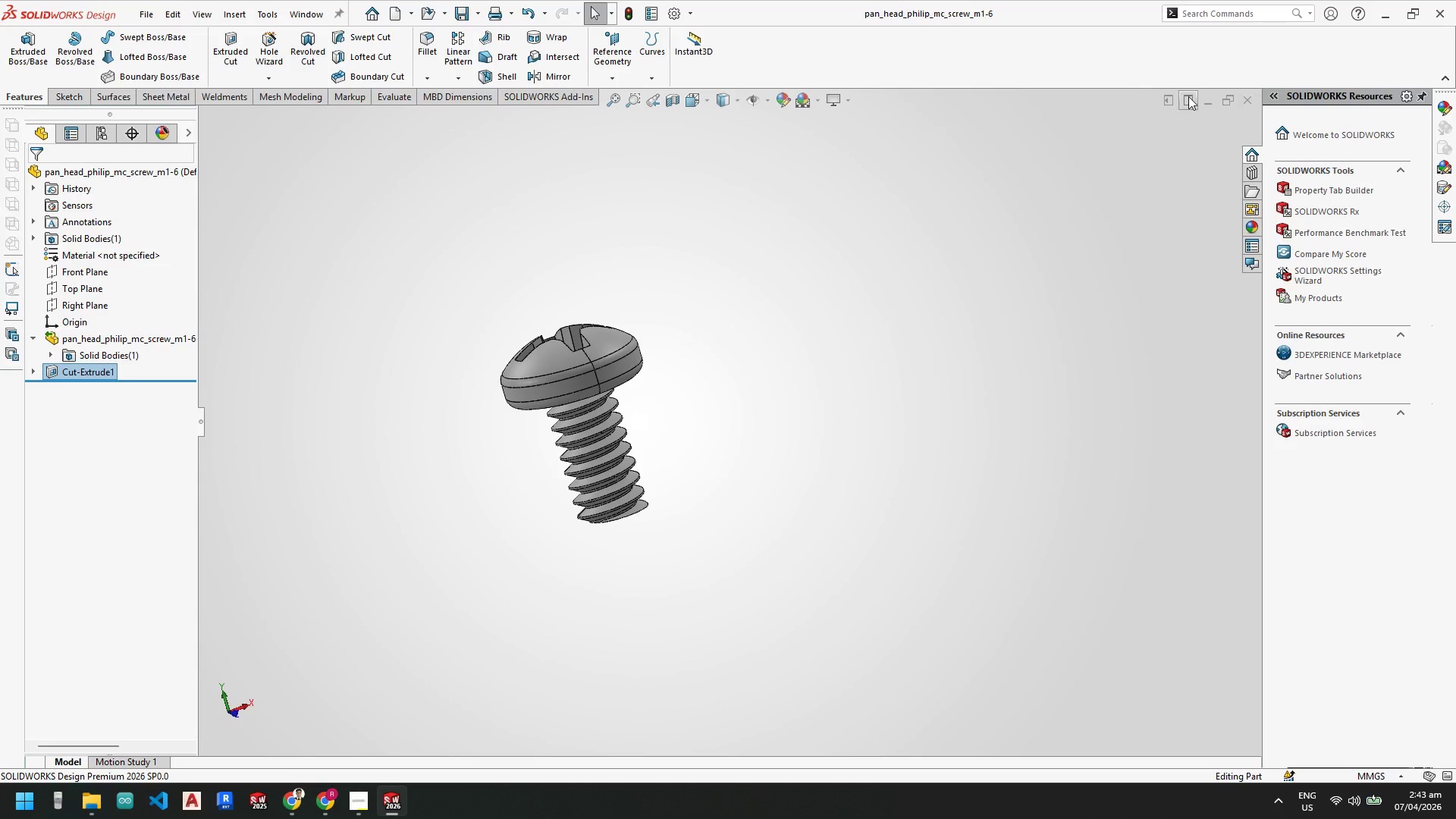 
left_click([1244, 102])
 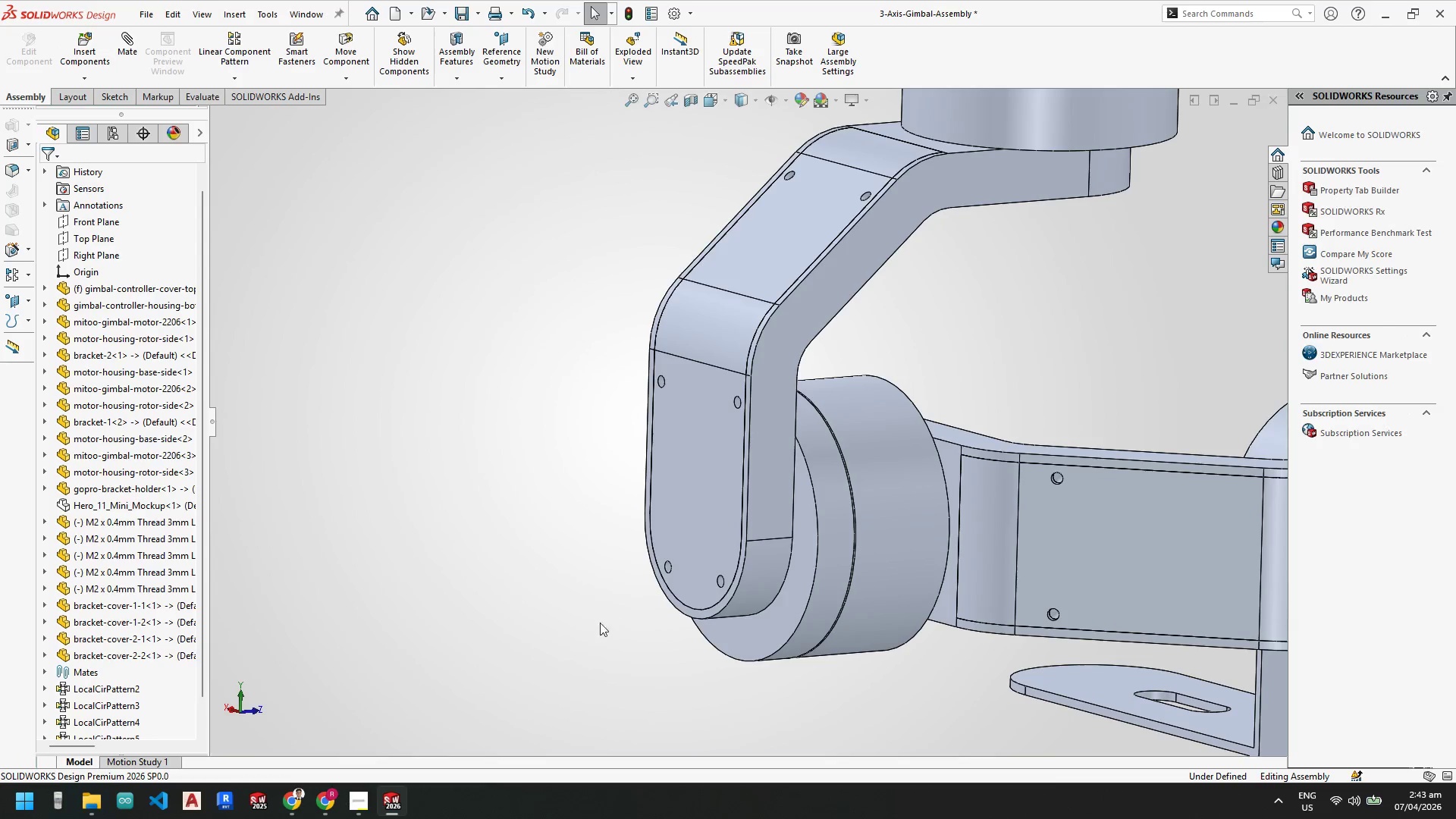 
scroll: coordinate [868, 594], scroll_direction: up, amount: 4.0
 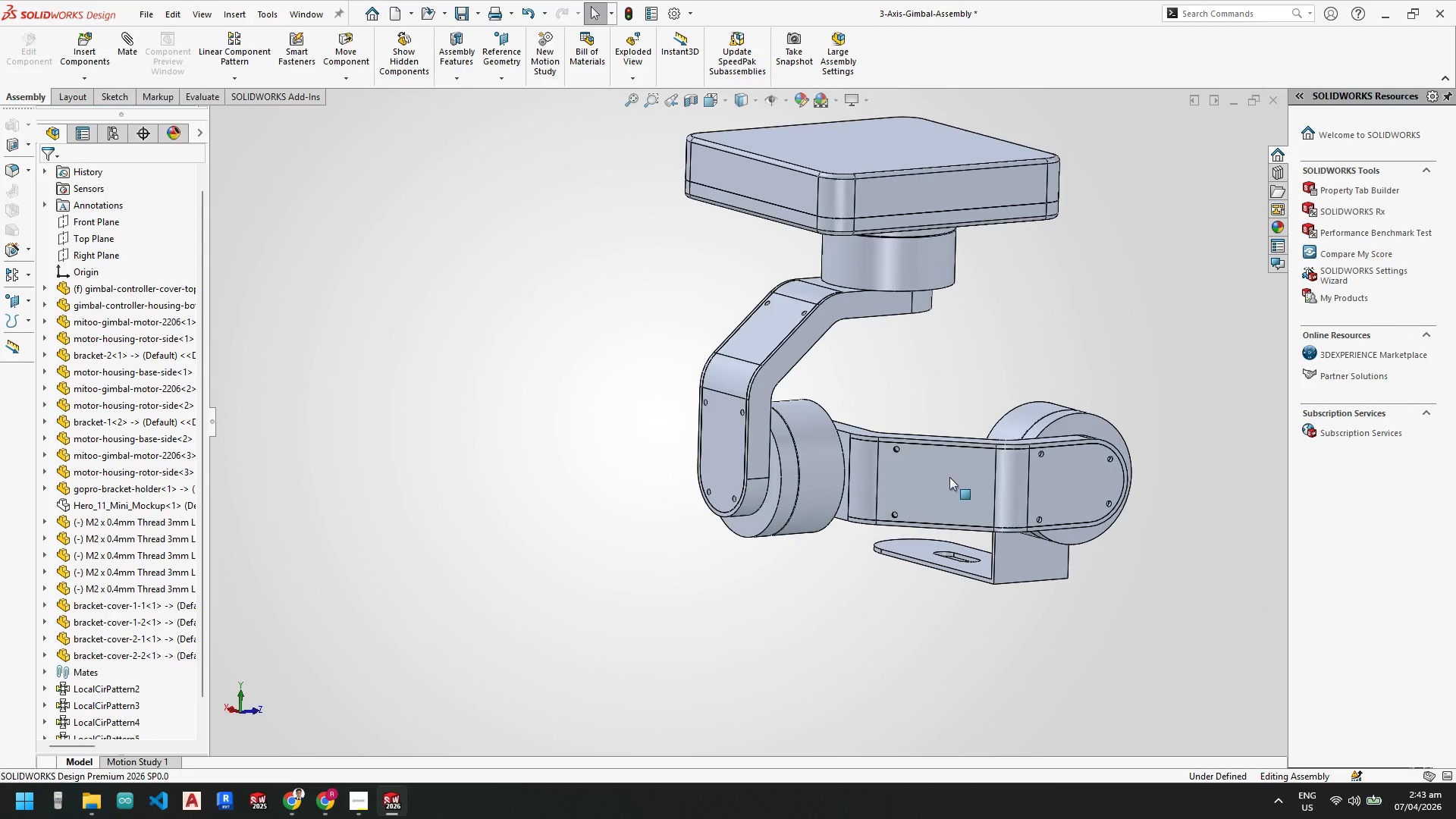 
mouse_move([932, 467])
 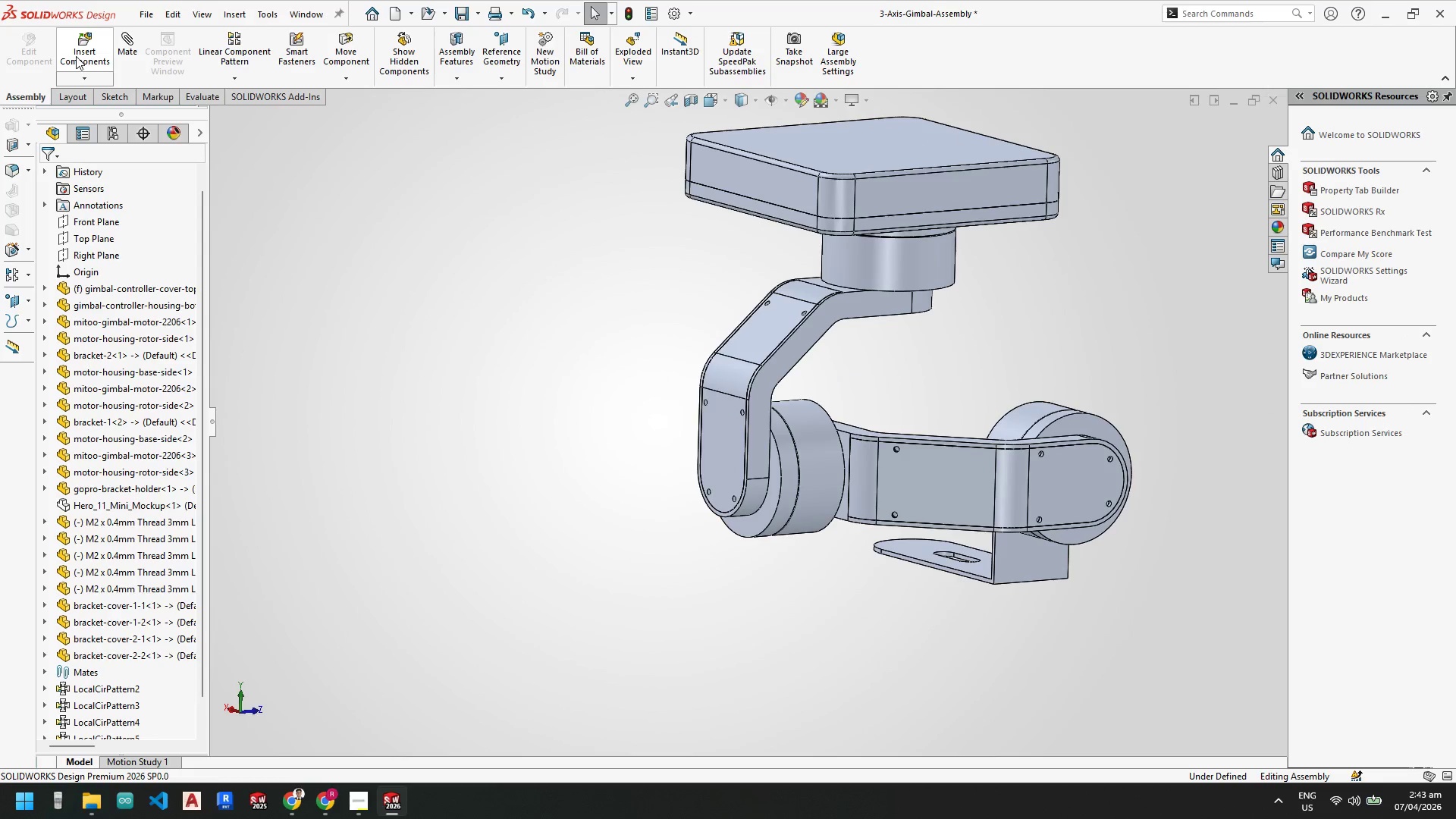 
left_click([80, 52])
 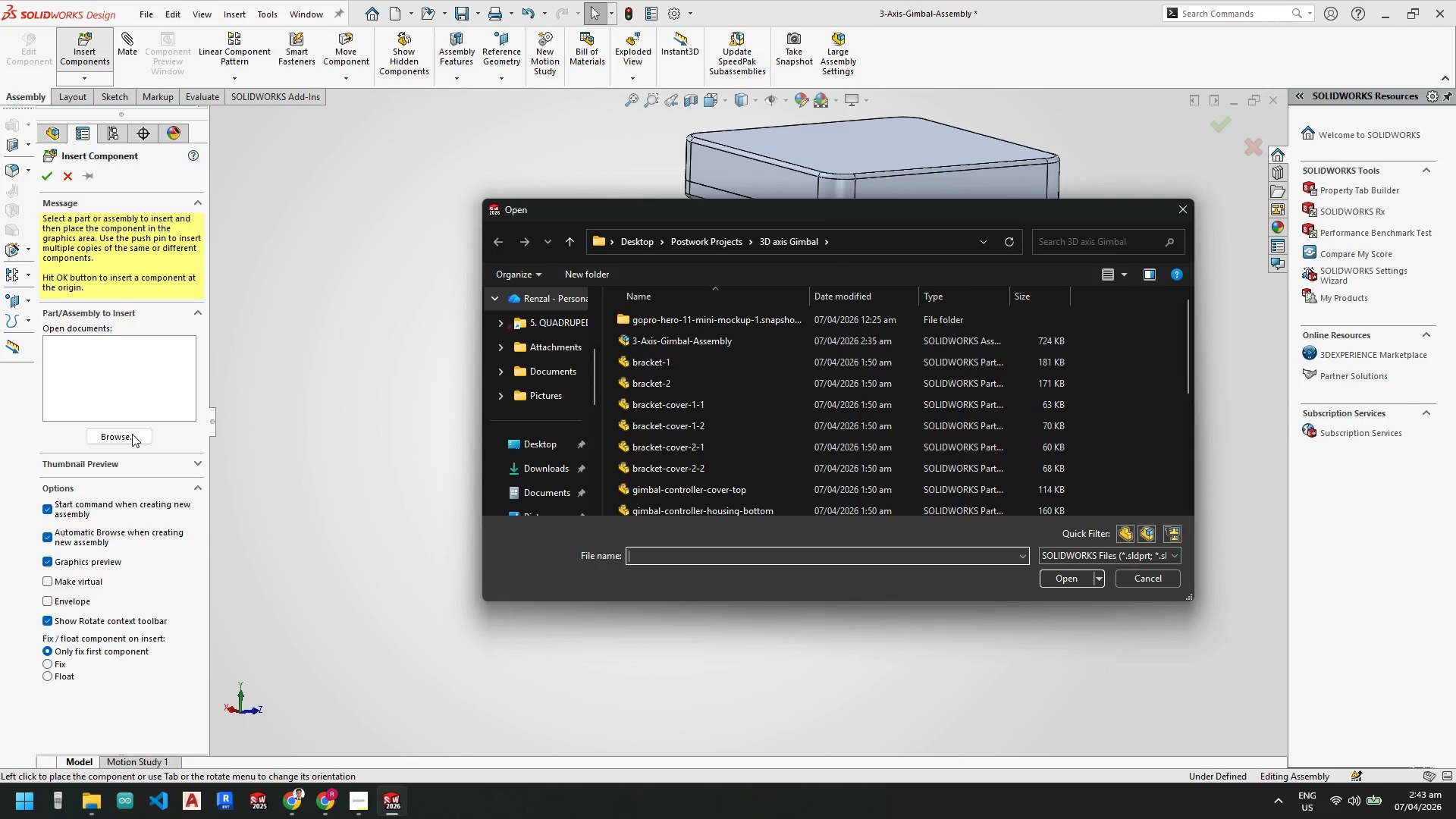 
scroll: coordinate [673, 500], scroll_direction: down, amount: 7.0
 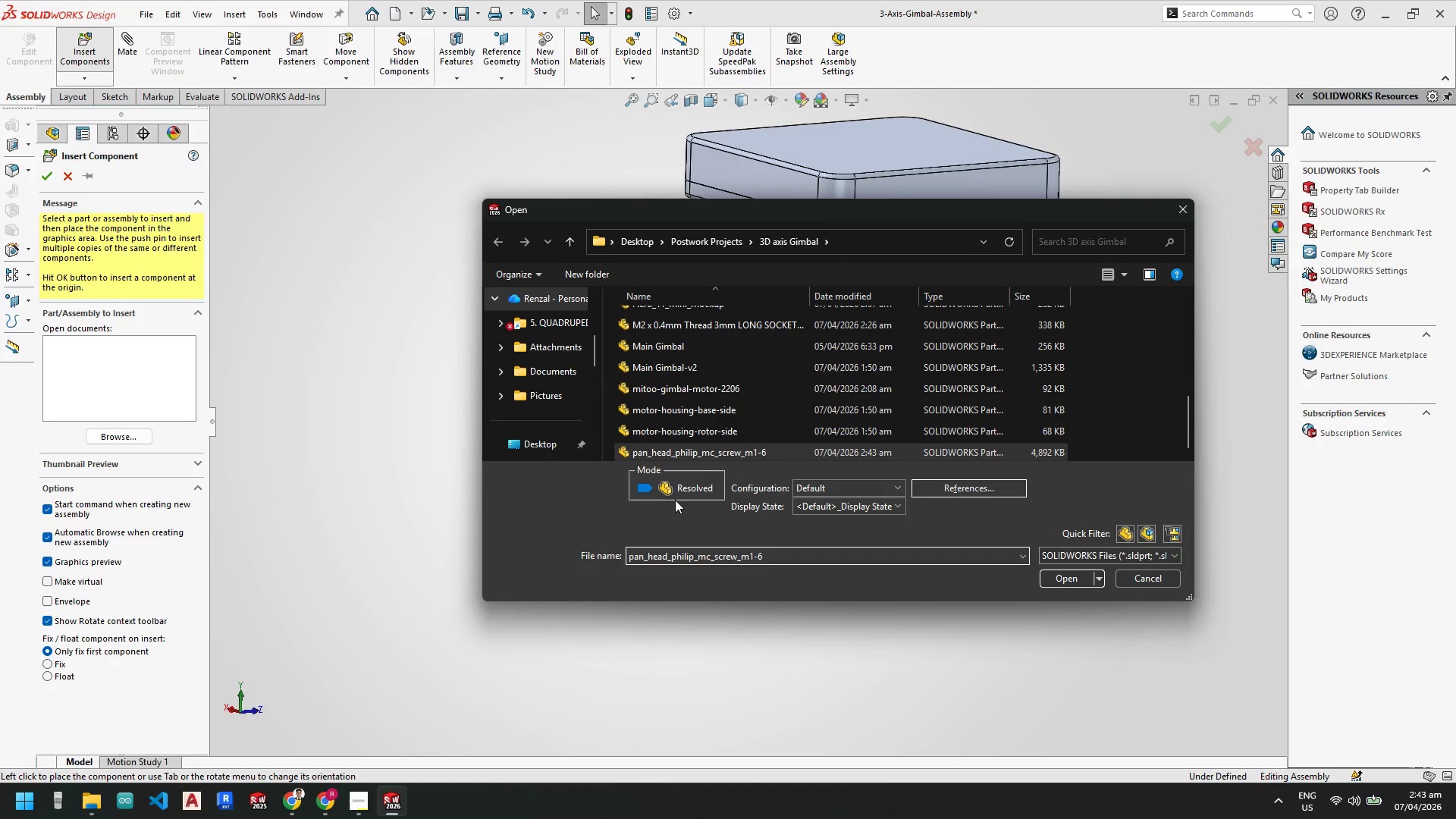 
double_click([675, 500])
 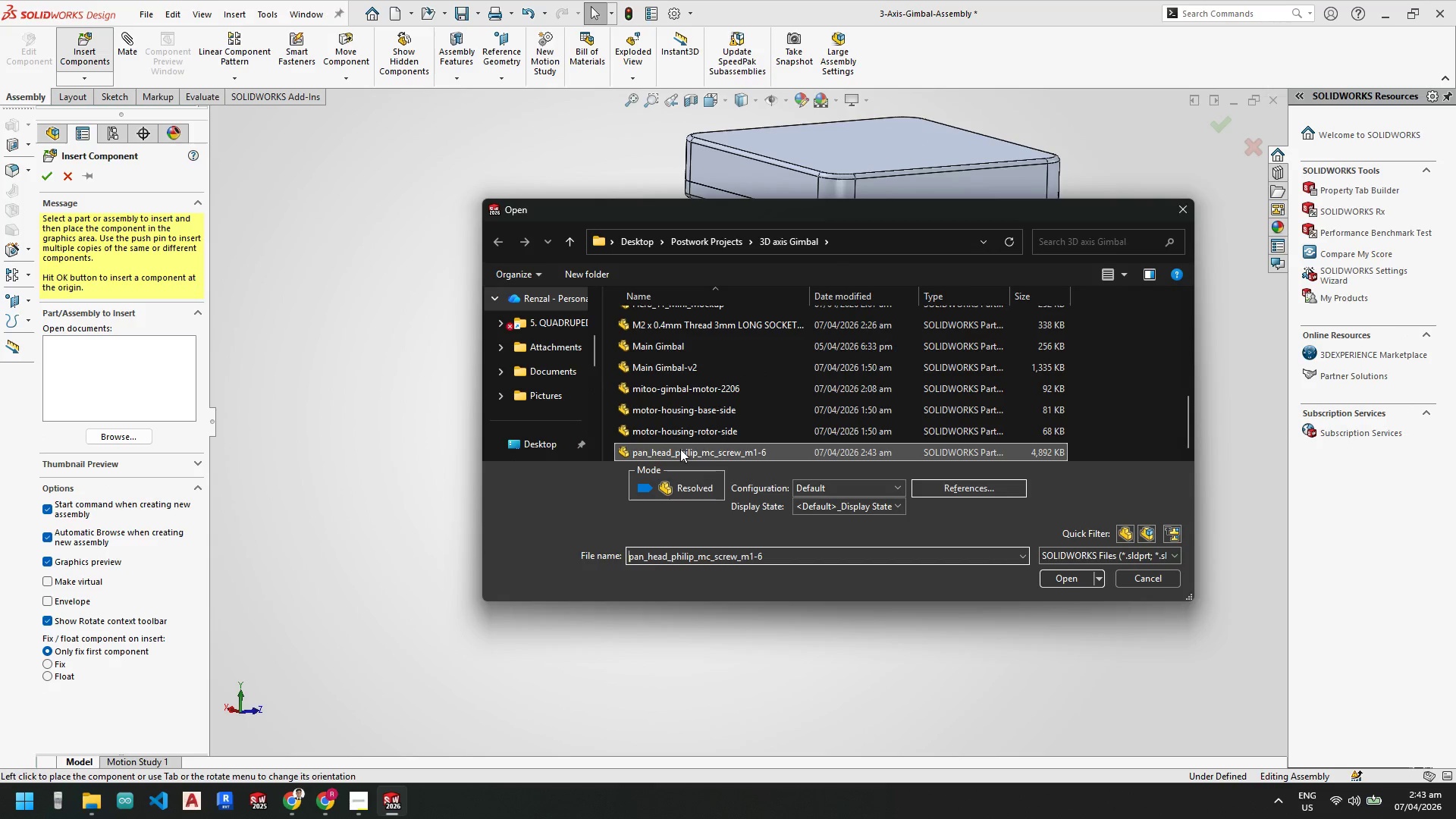 
double_click([680, 449])
 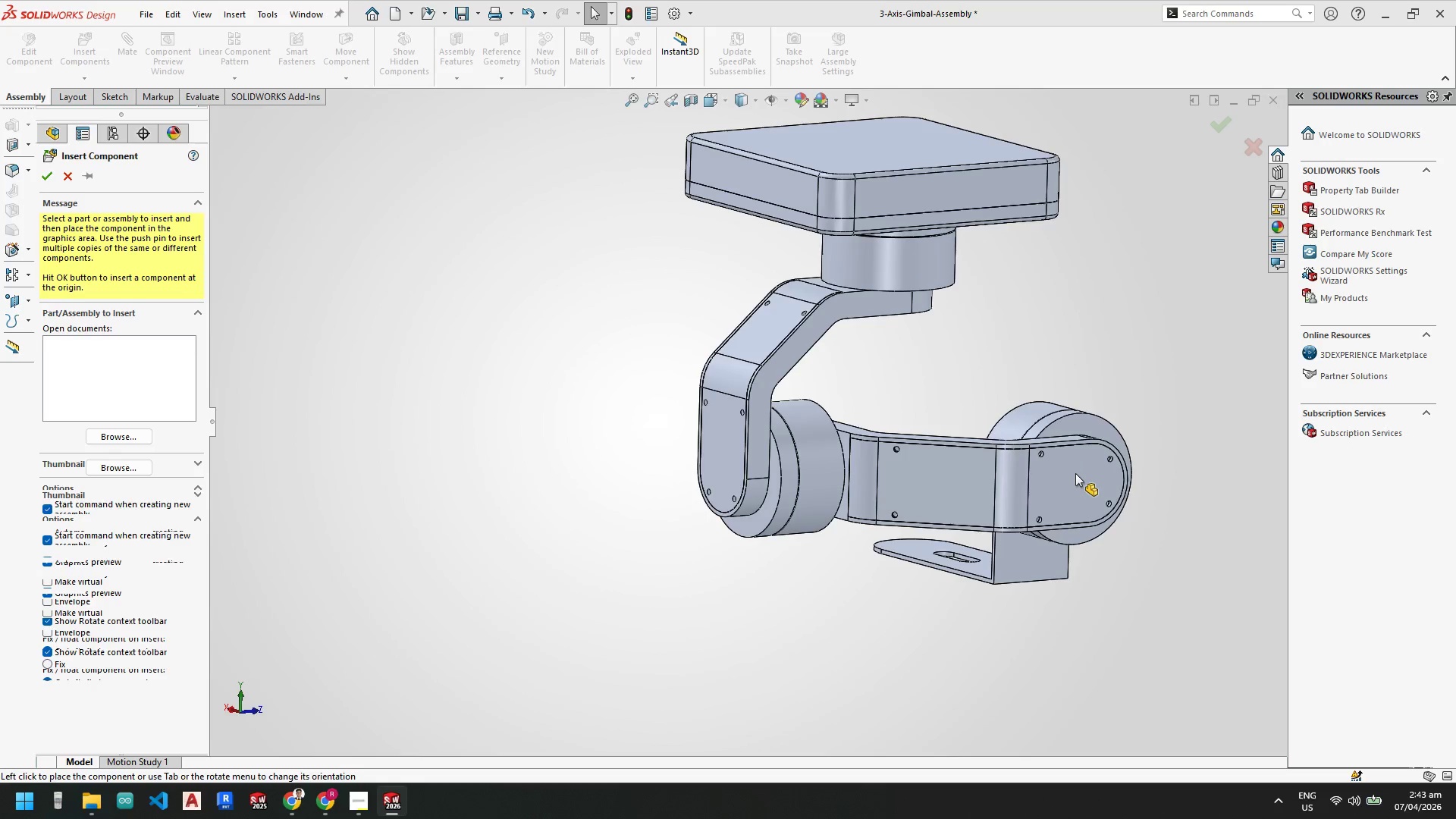 
scroll: coordinate [1019, 381], scroll_direction: down, amount: 11.0
 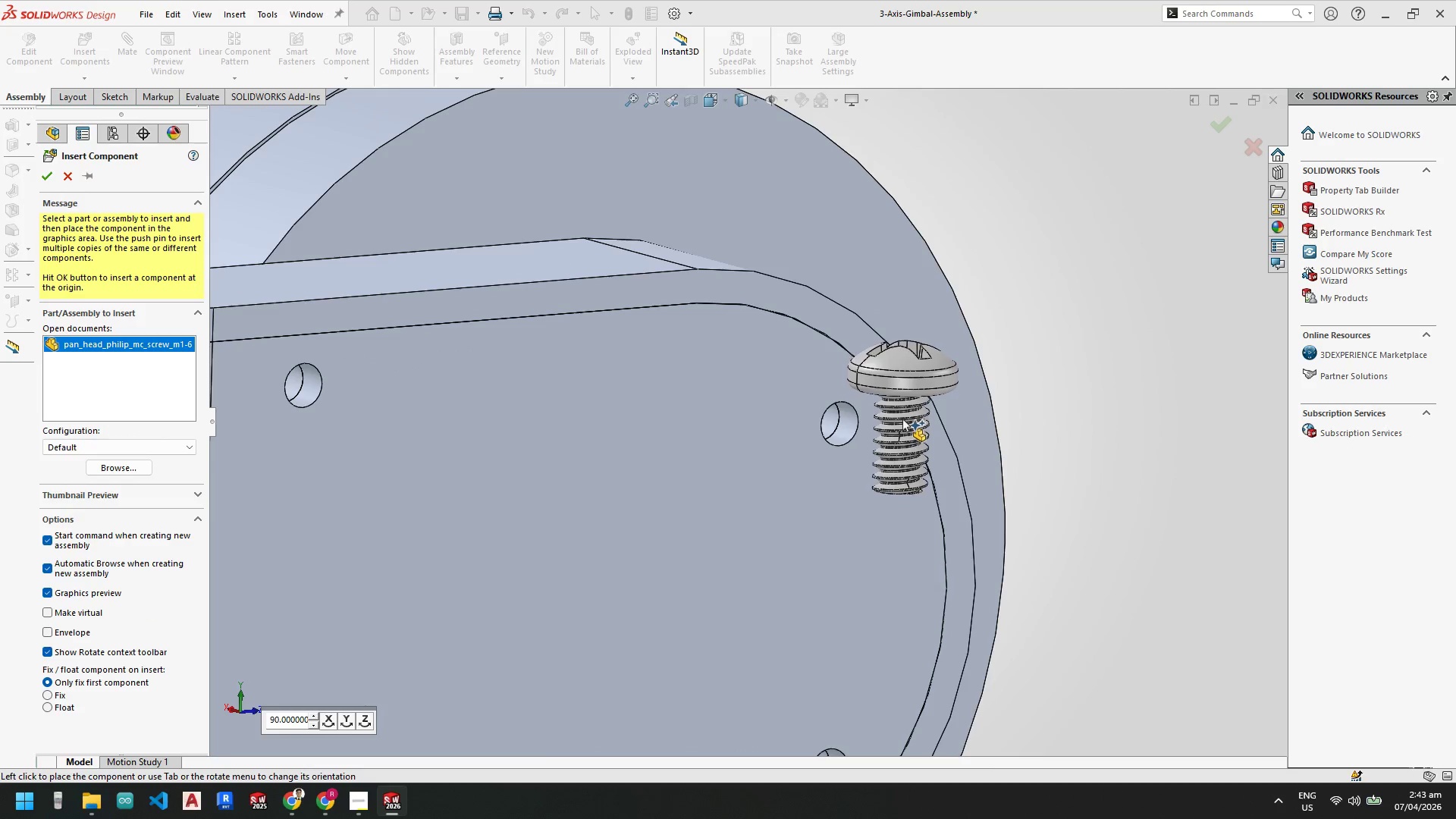 
left_click([921, 419])
 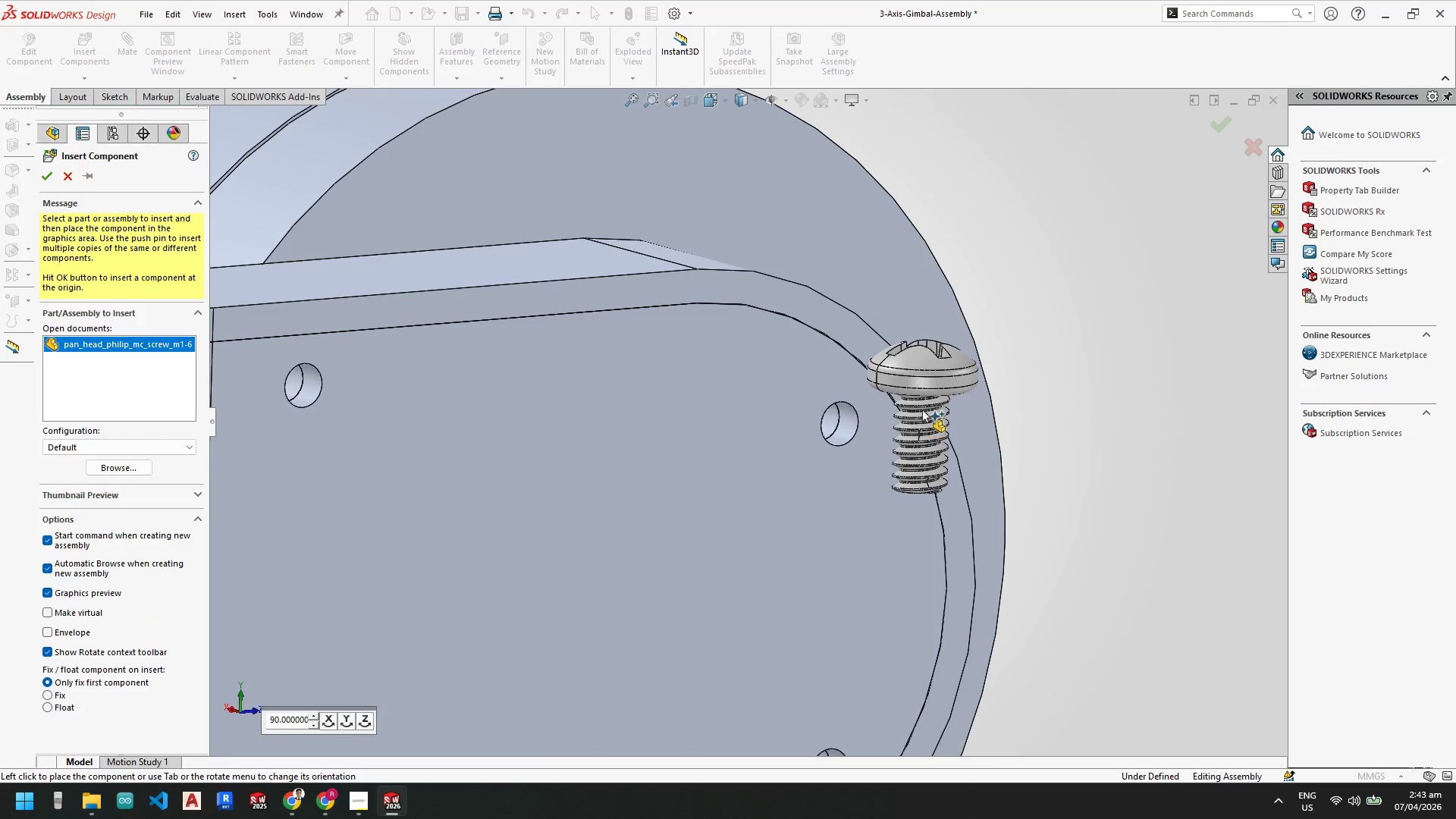 
scroll: coordinate [900, 404], scroll_direction: down, amount: 5.0
 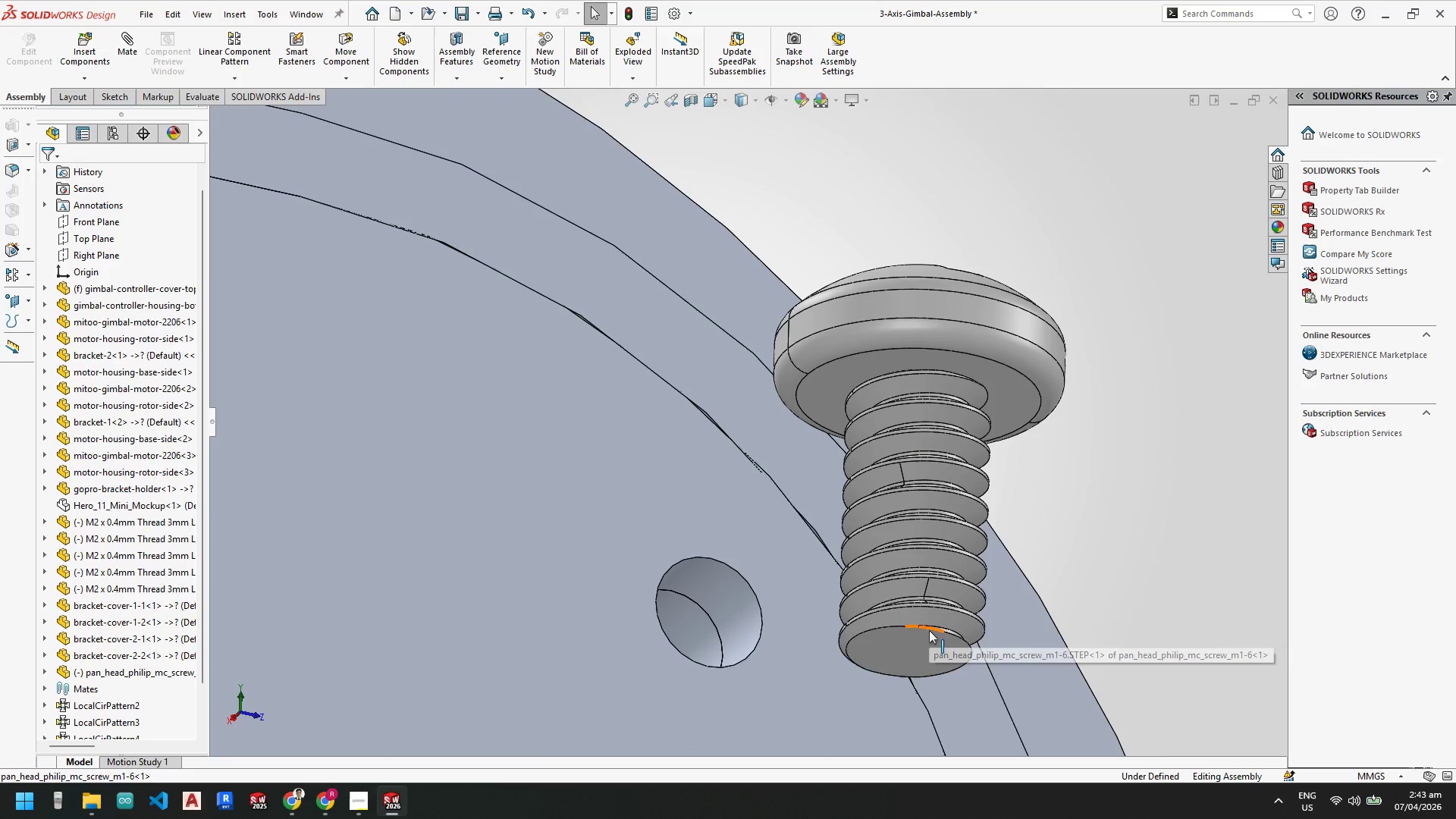 
left_click([941, 303])
 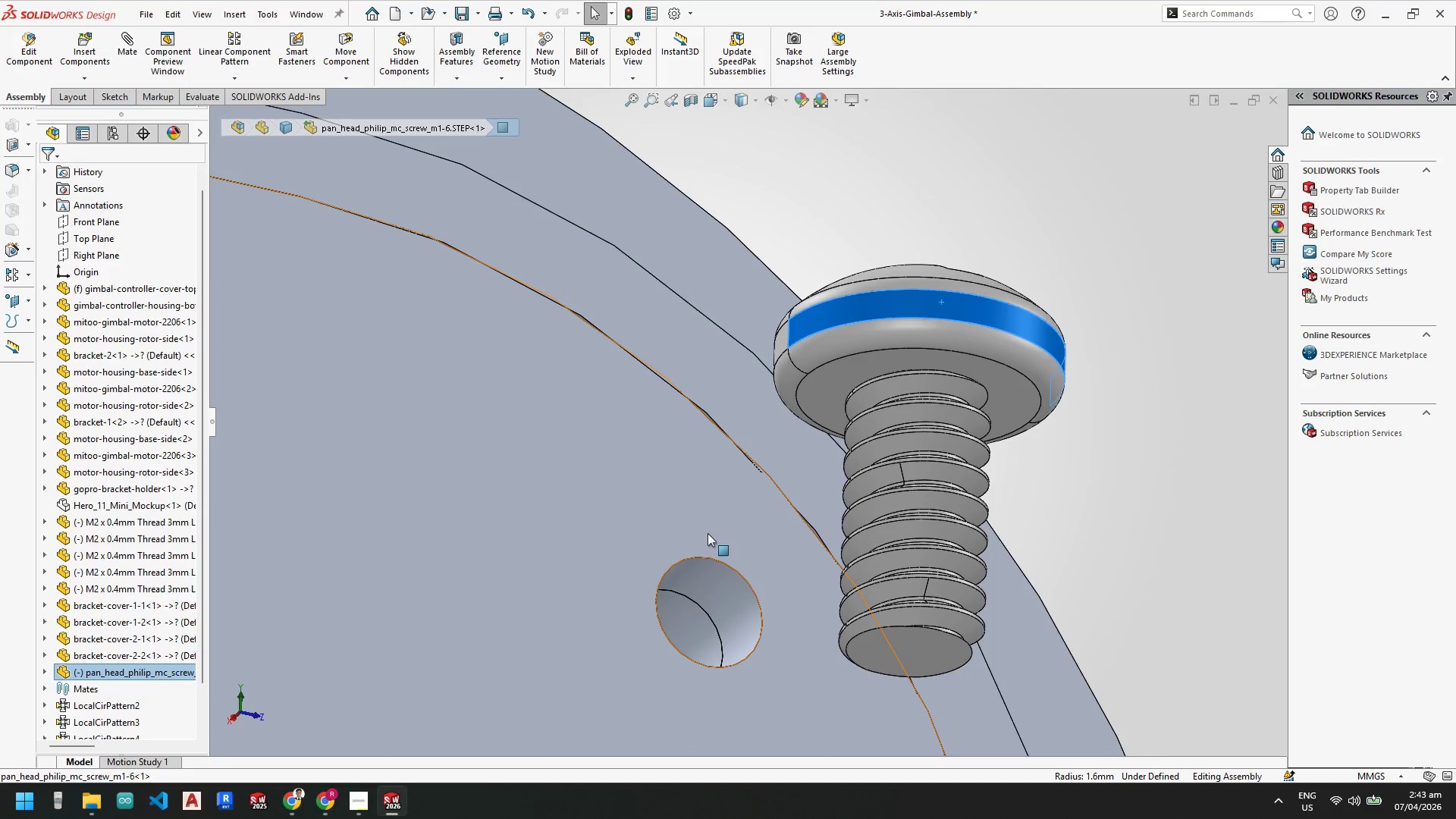 
hold_key(key=ControlLeft, duration=0.66)
left_click([733, 591])
 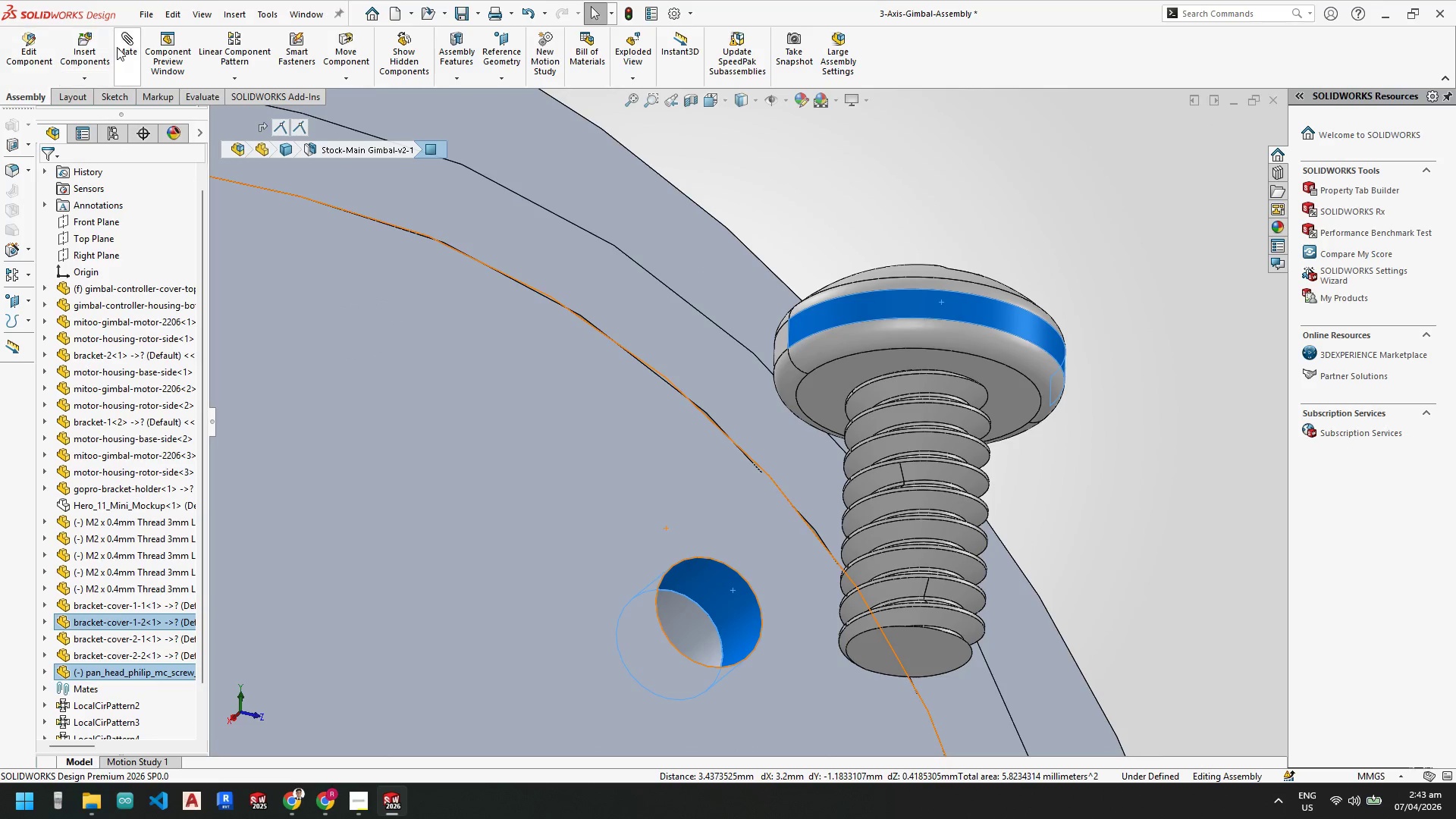 
left_click([123, 47])
 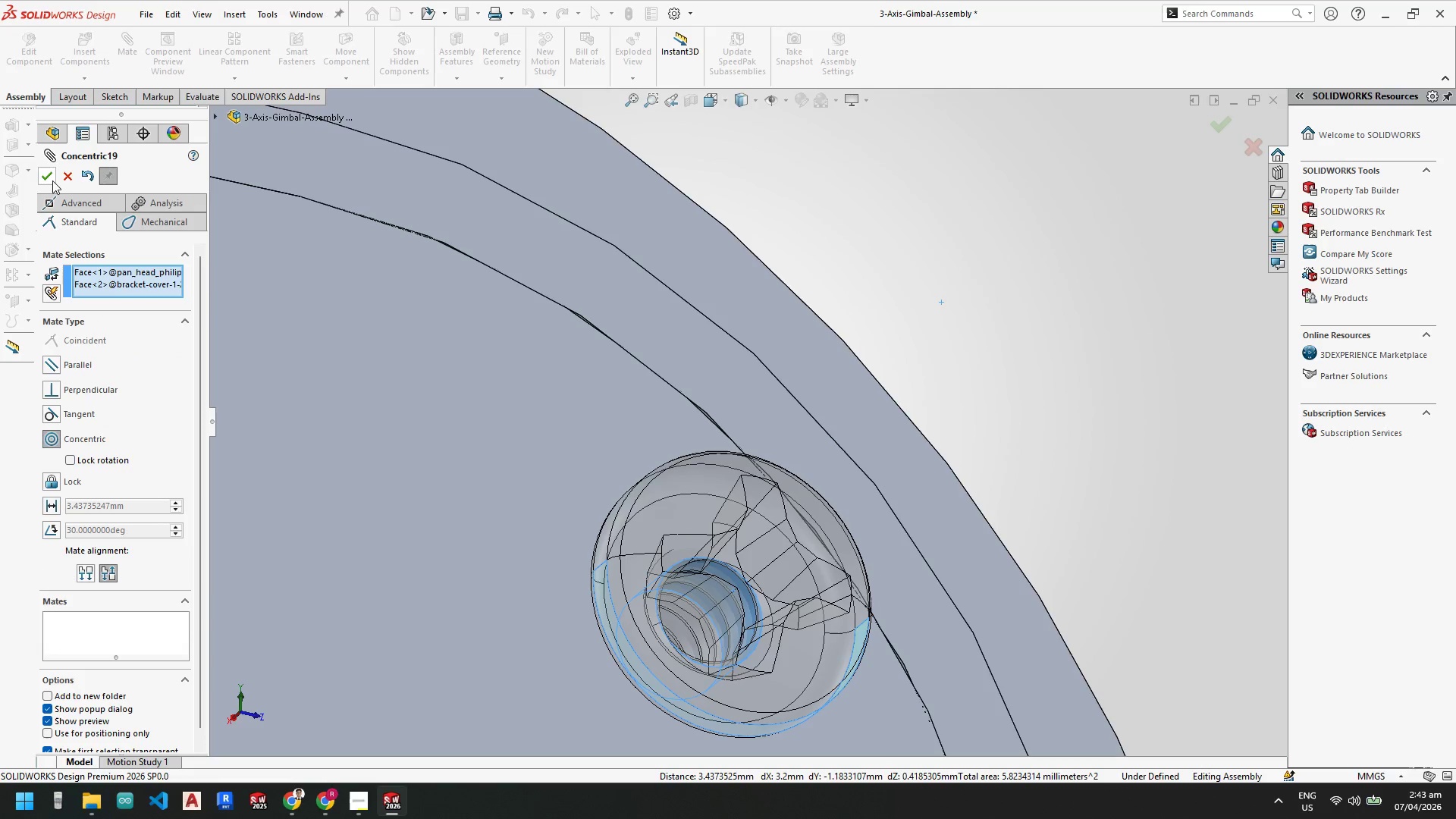 
scroll: coordinate [596, 475], scroll_direction: up, amount: 1.0
 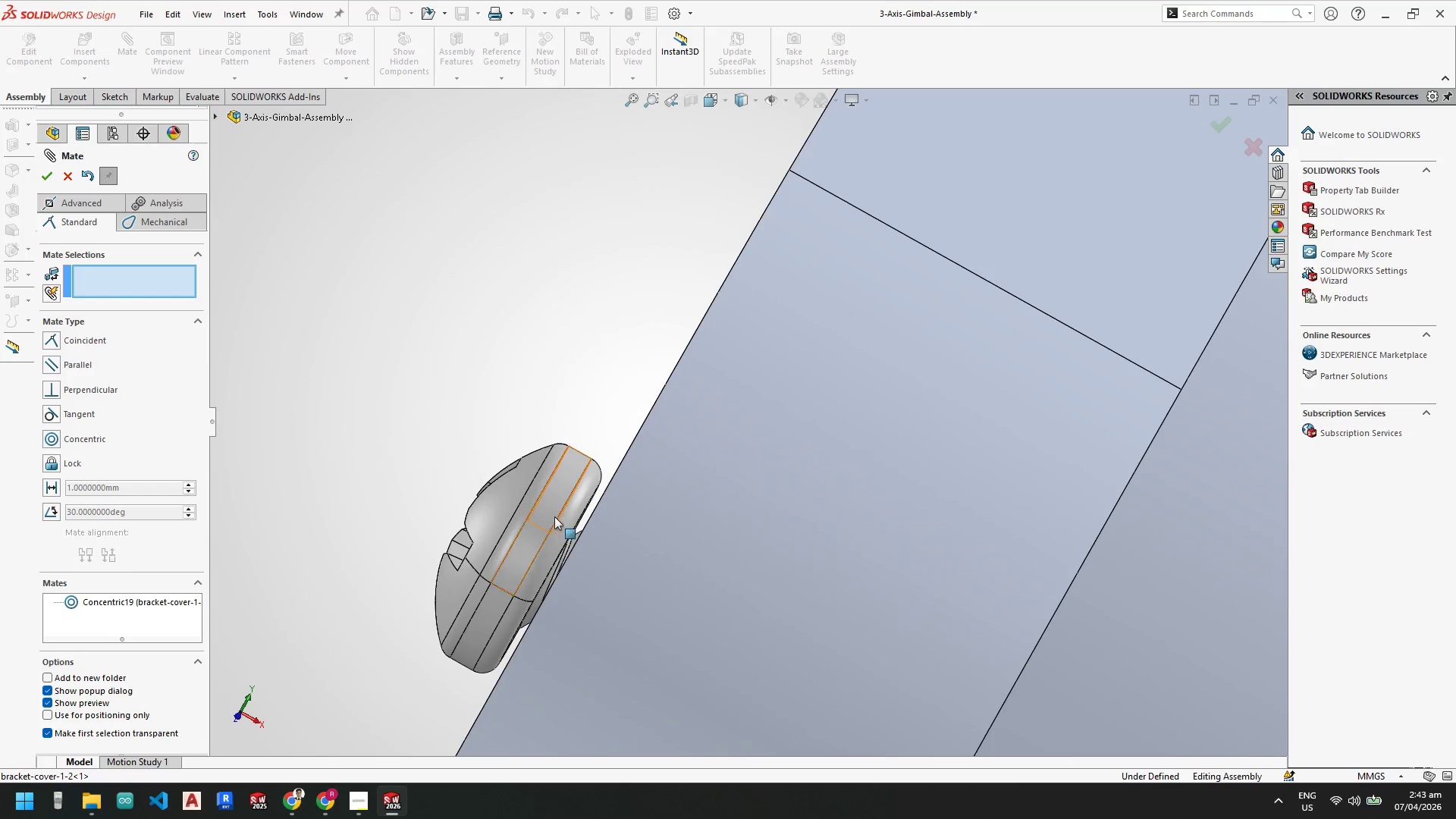 
left_click_drag(start_coordinate=[554, 512], to_coordinate=[450, 426])
 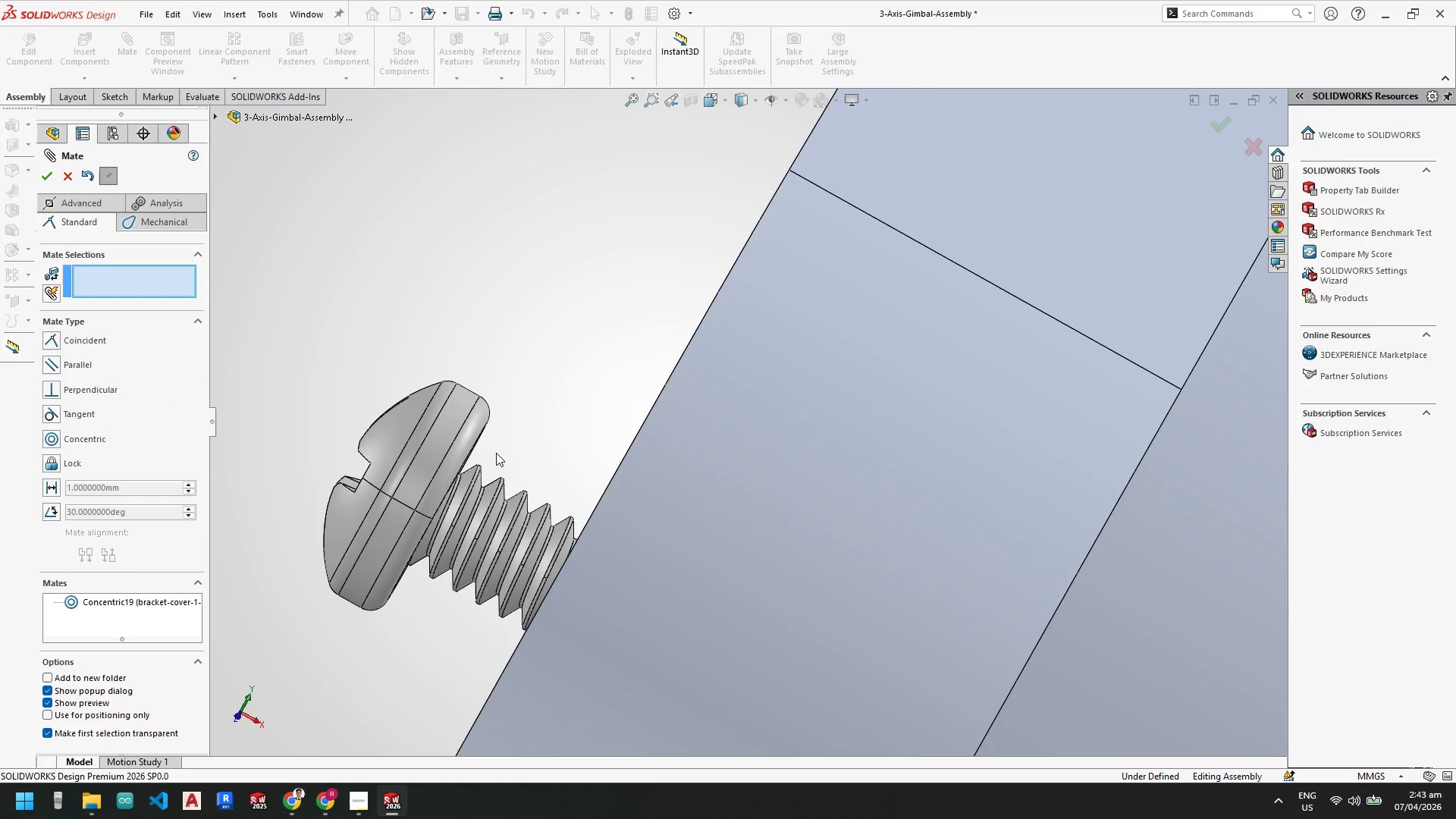 
scroll: coordinate [492, 454], scroll_direction: down, amount: 2.0
 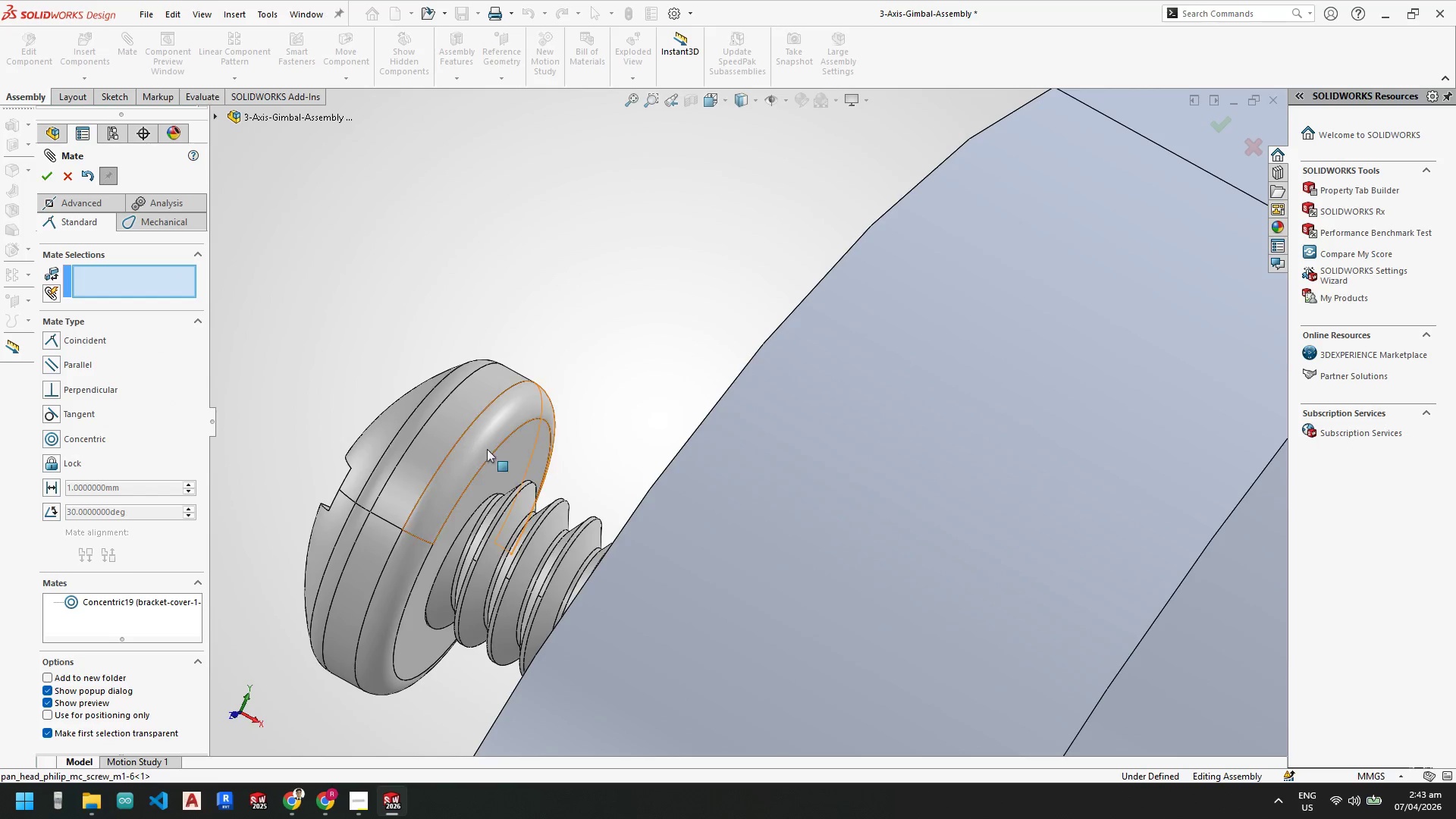 
left_click([495, 454])
 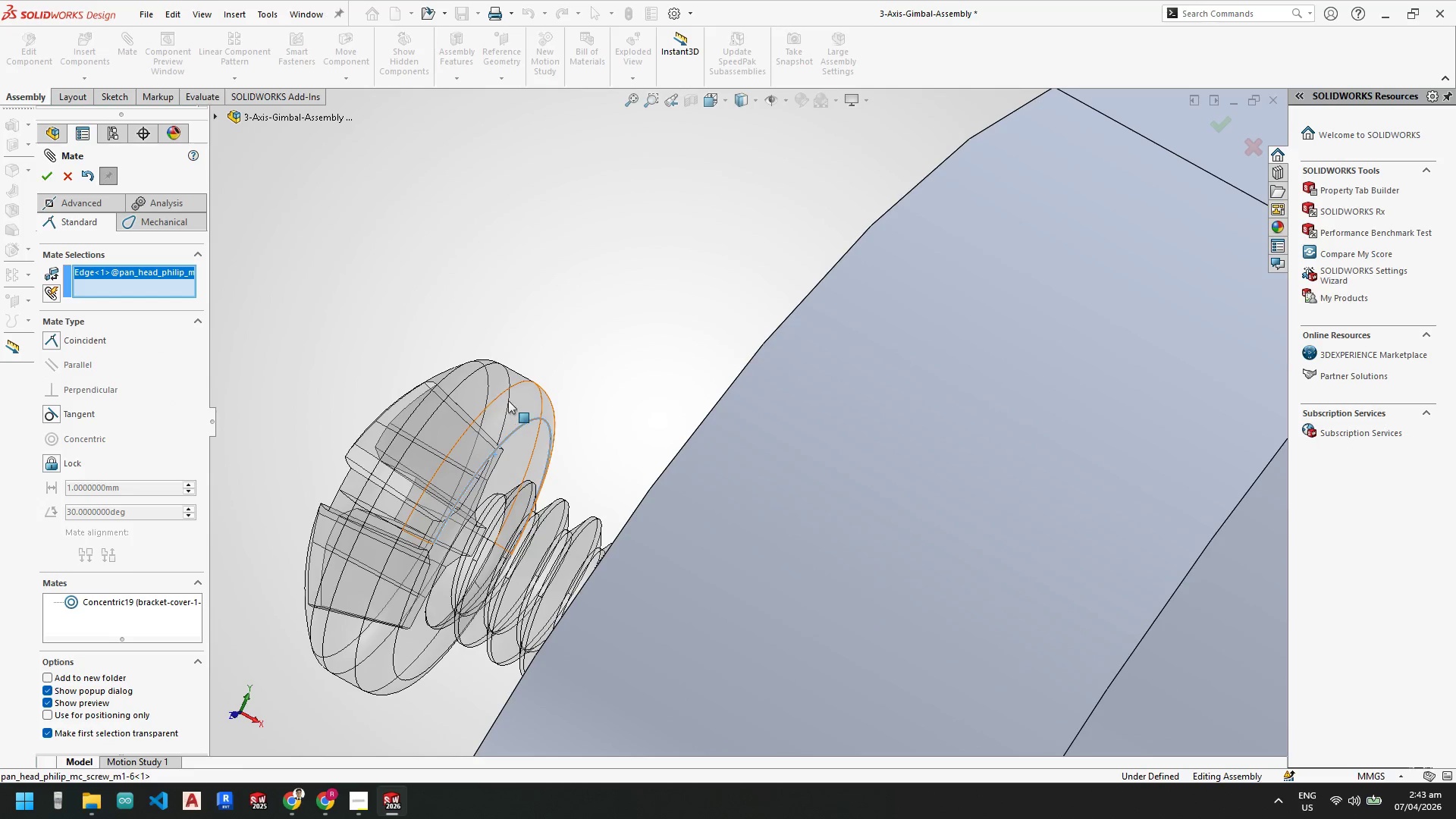 
key(Escape)
 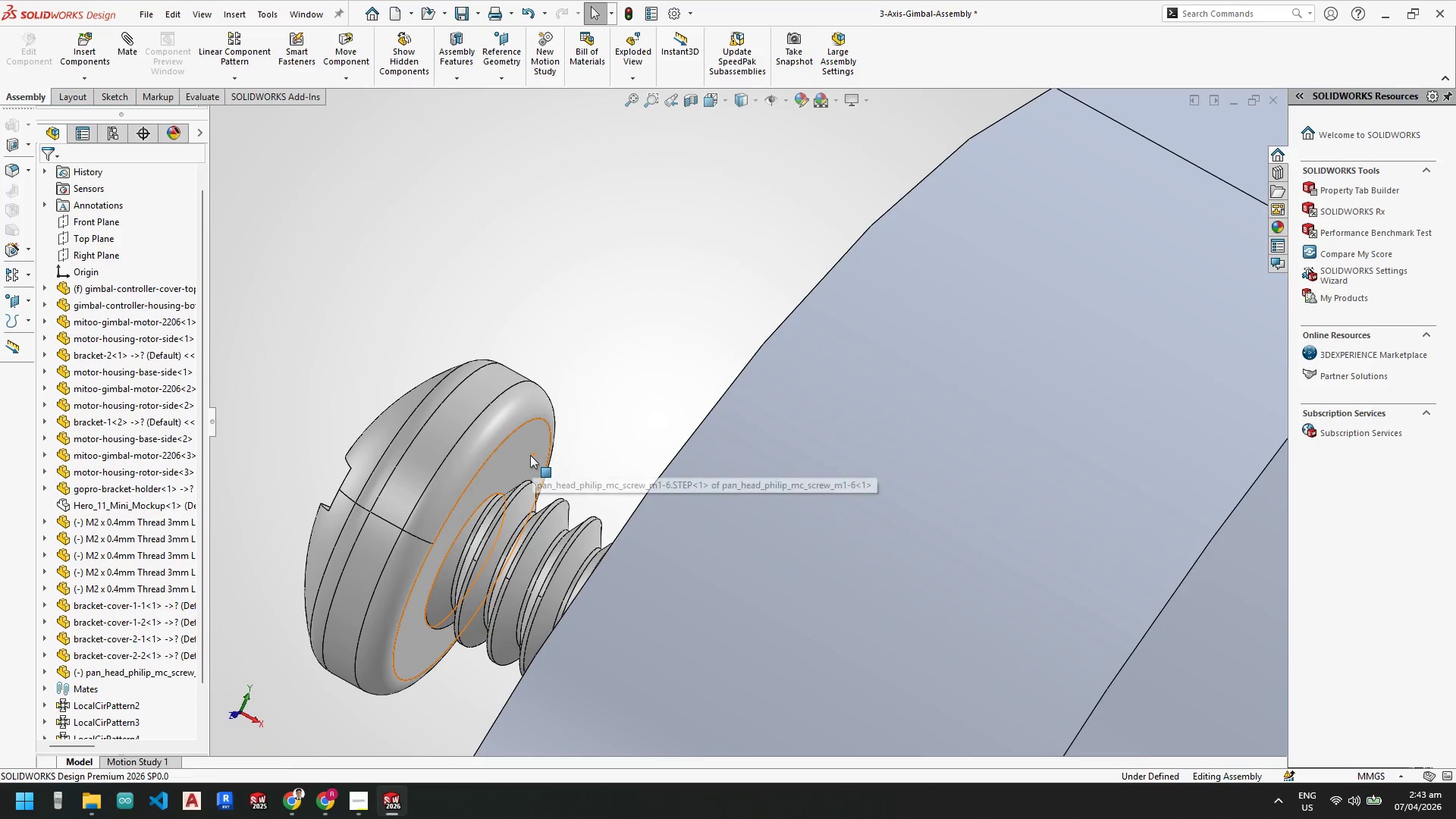 
left_click([529, 453])
 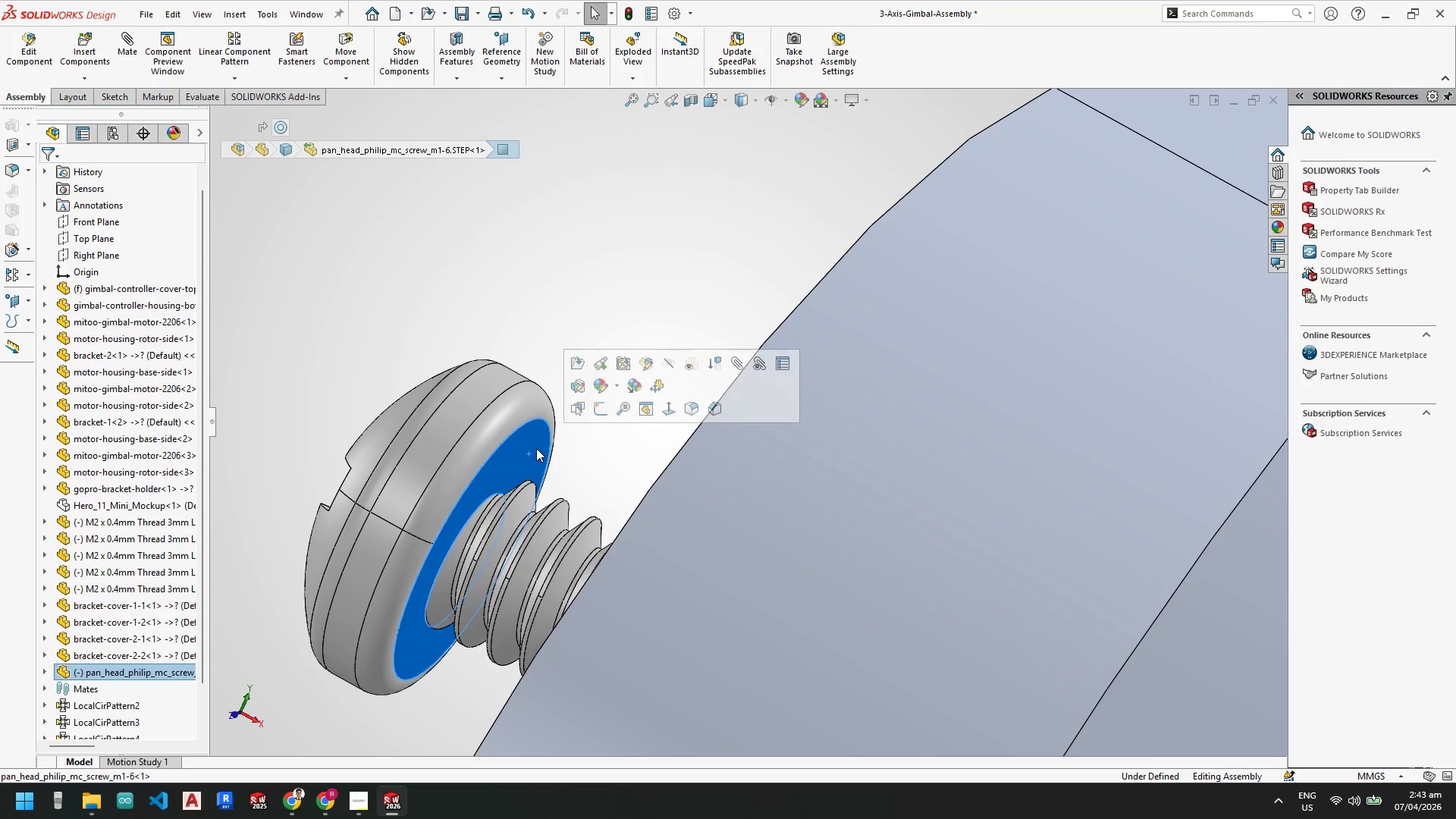 
scroll: coordinate [64, 674], scroll_direction: down, amount: 2.0
 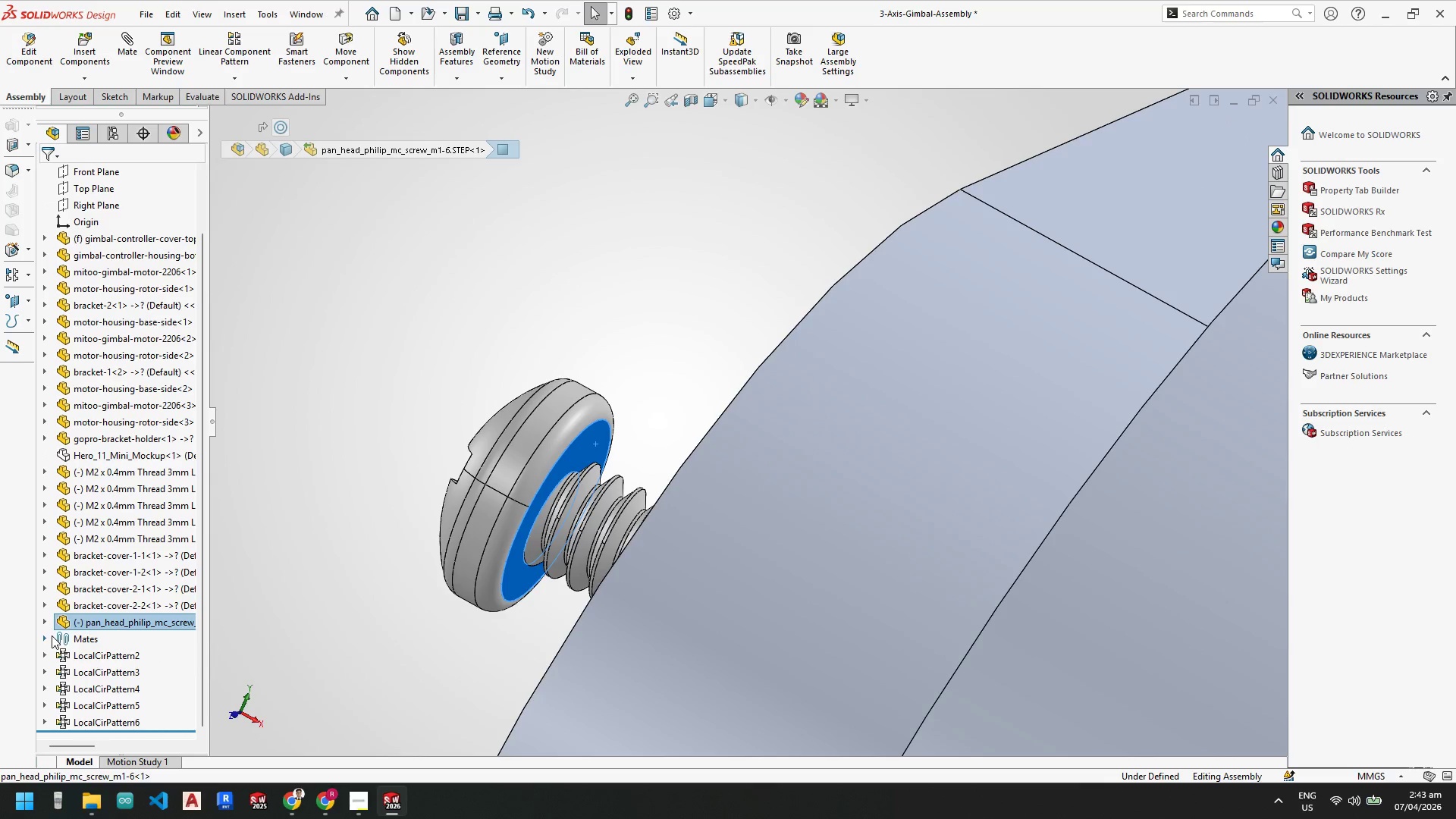 
left_click([45, 635])
 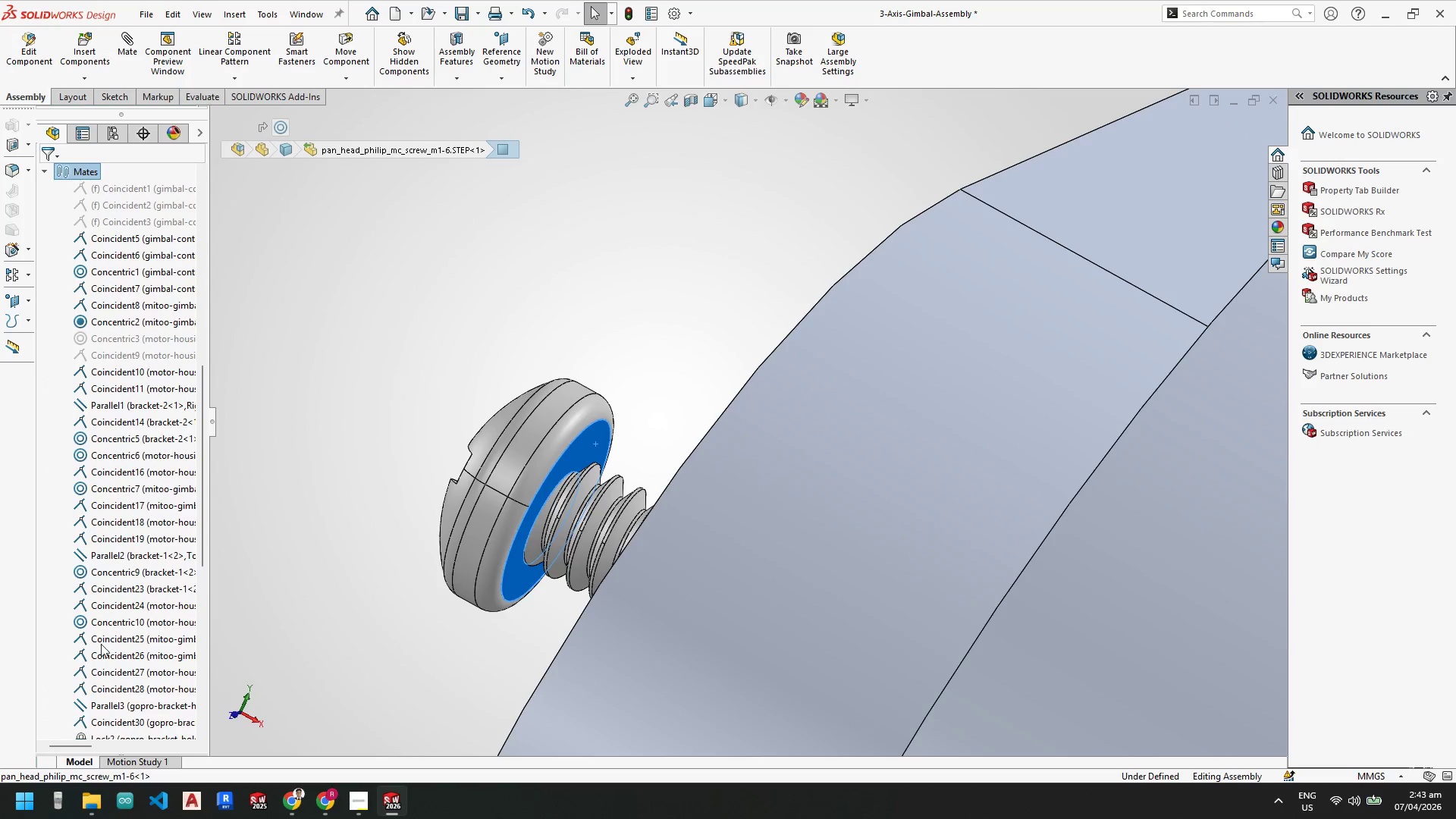 
scroll: coordinate [127, 666], scroll_direction: down, amount: 13.0
 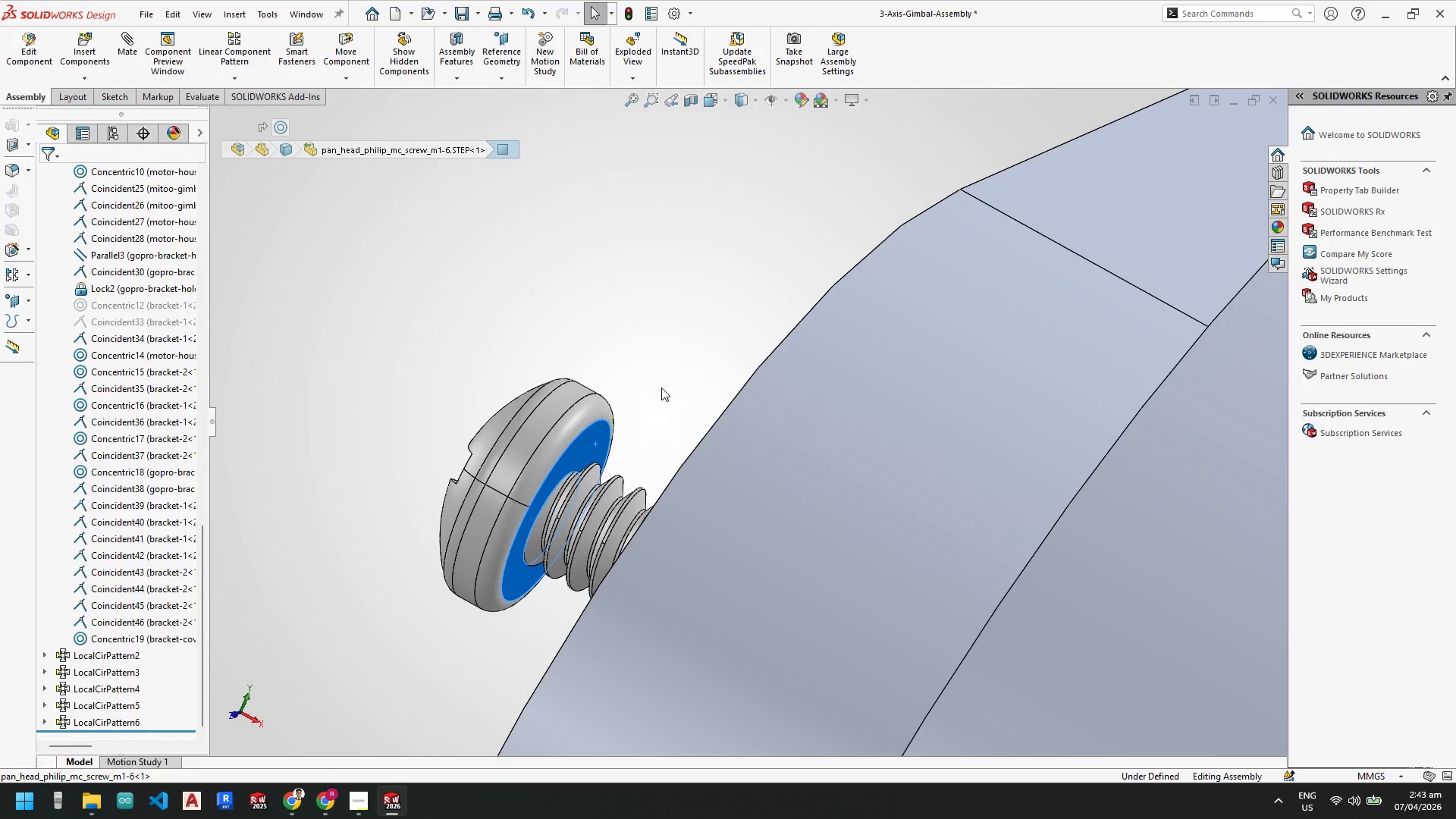 
hold_key(key=ControlLeft, duration=0.41)
left_click([610, 393])
 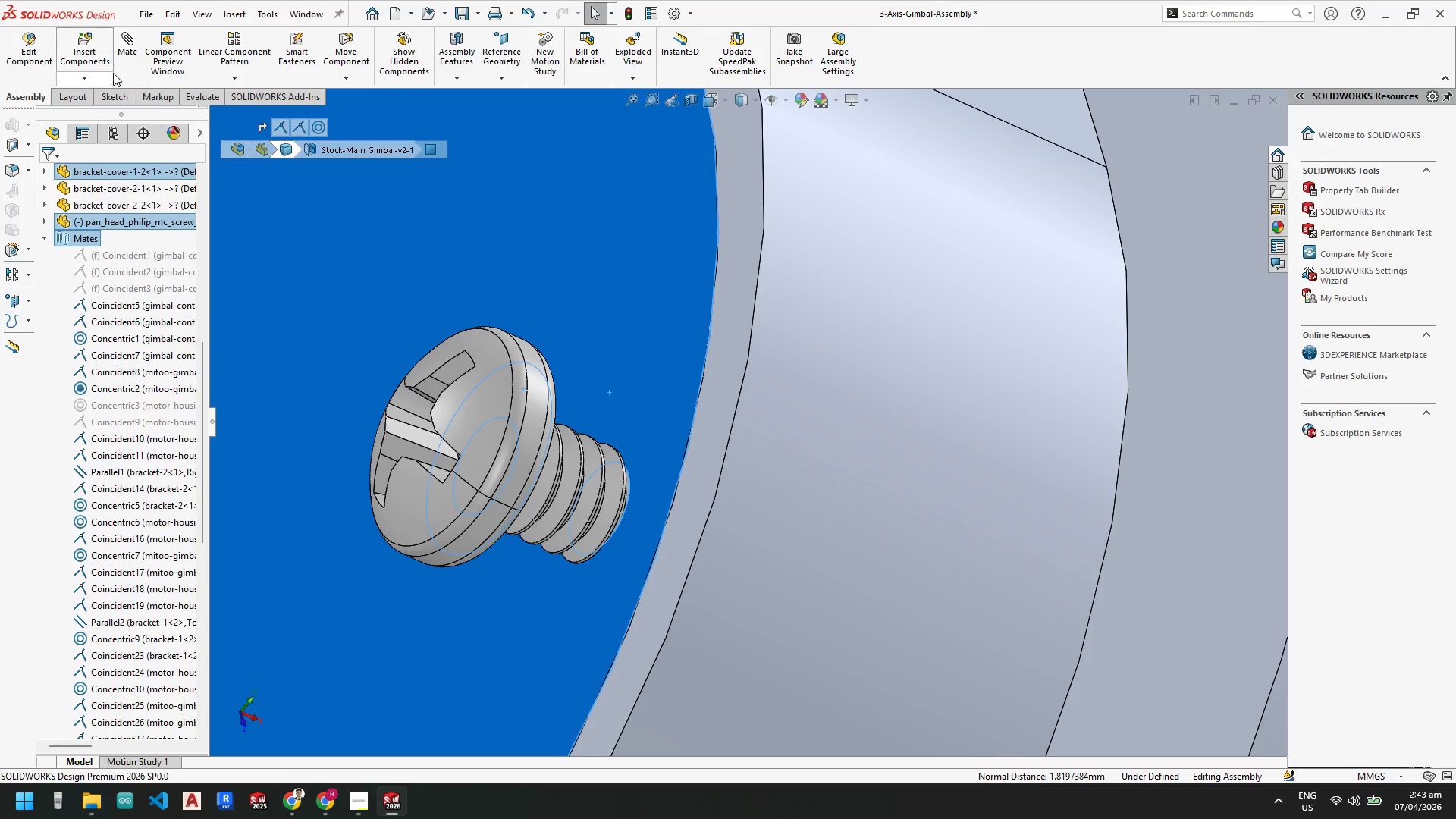 
left_click([124, 58])
 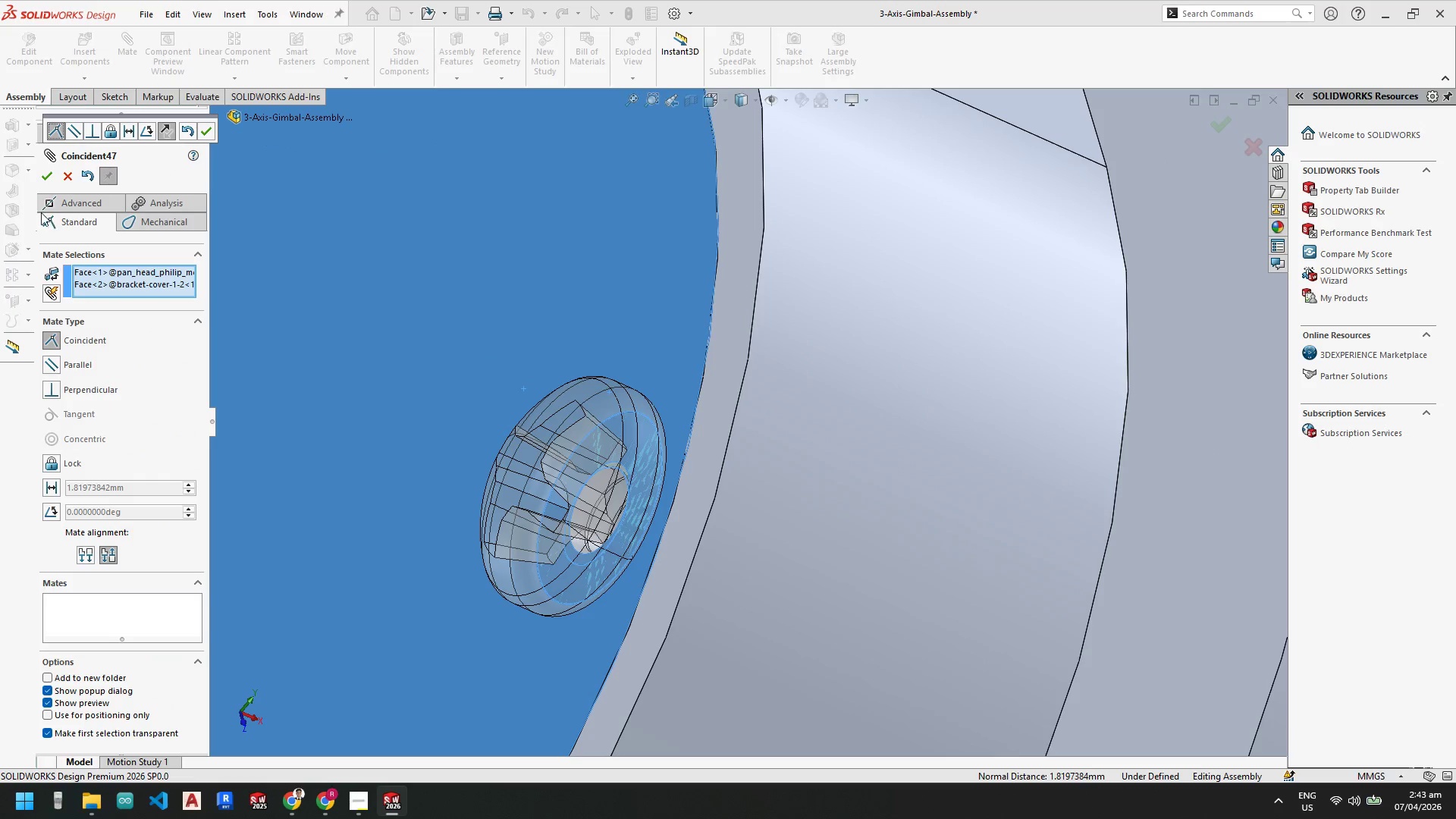 
left_click([48, 177])
 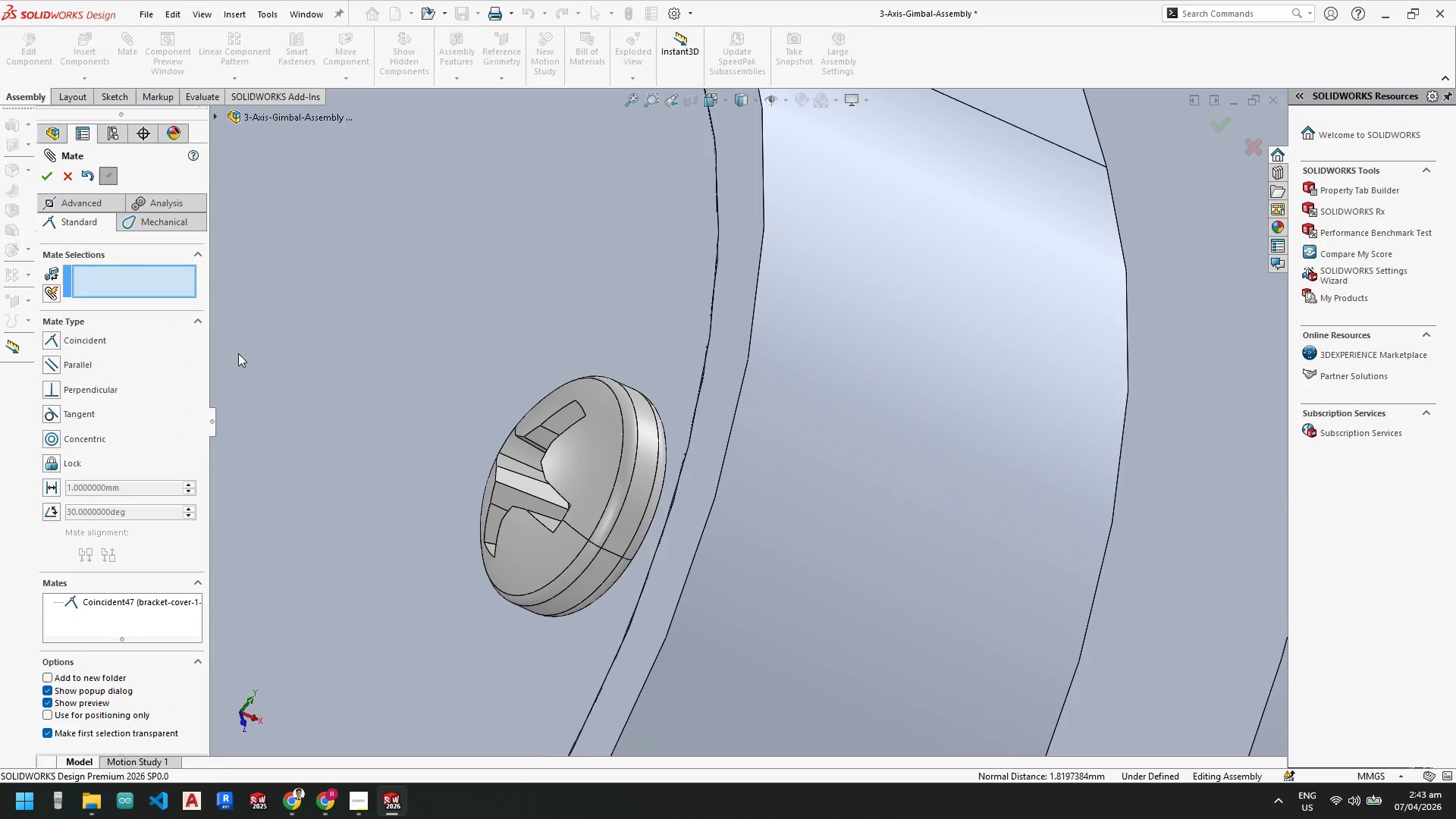 
scroll: coordinate [732, 517], scroll_direction: up, amount: 13.0
 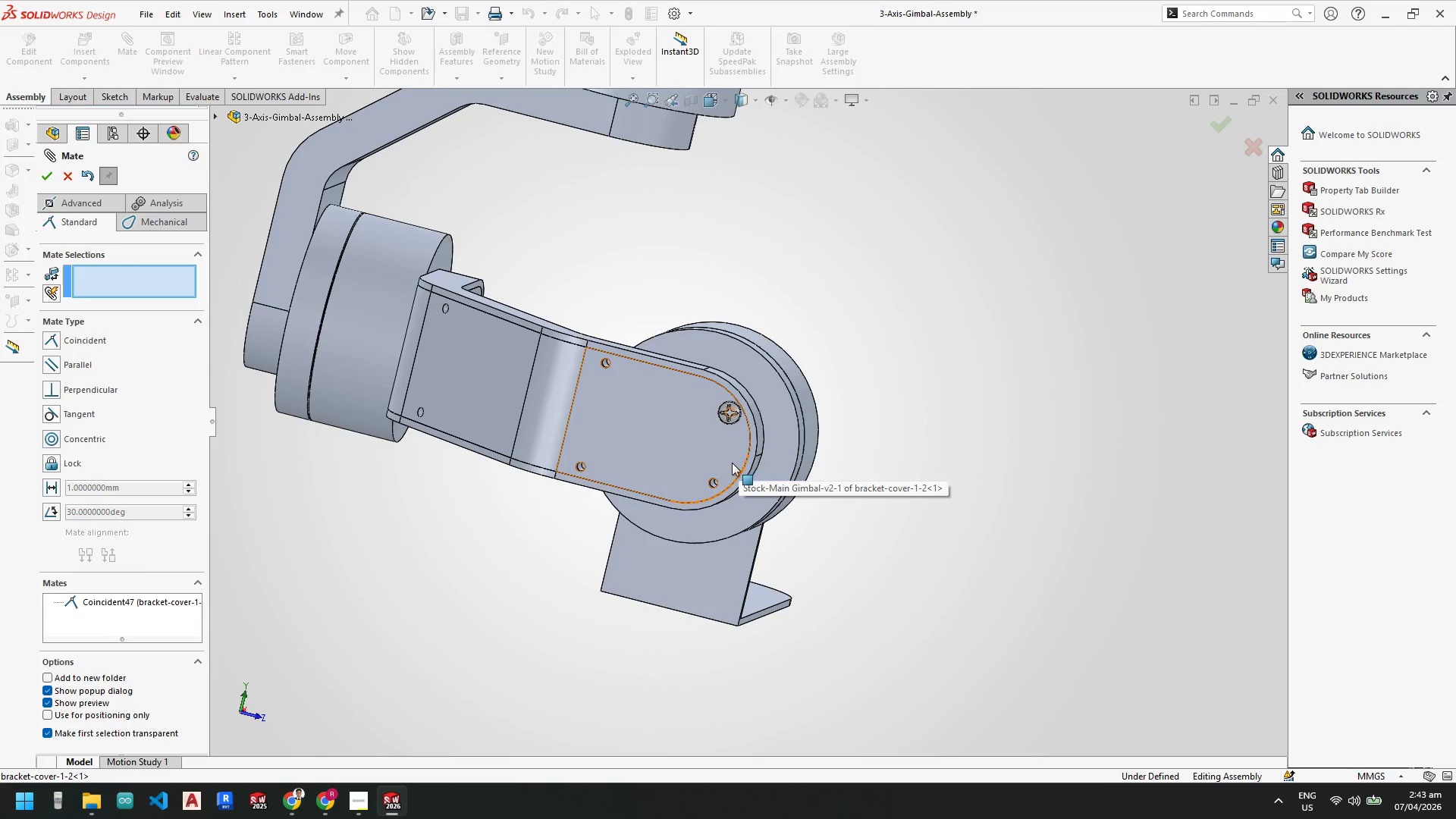 
scroll: coordinate [778, 398], scroll_direction: down, amount: 6.0
 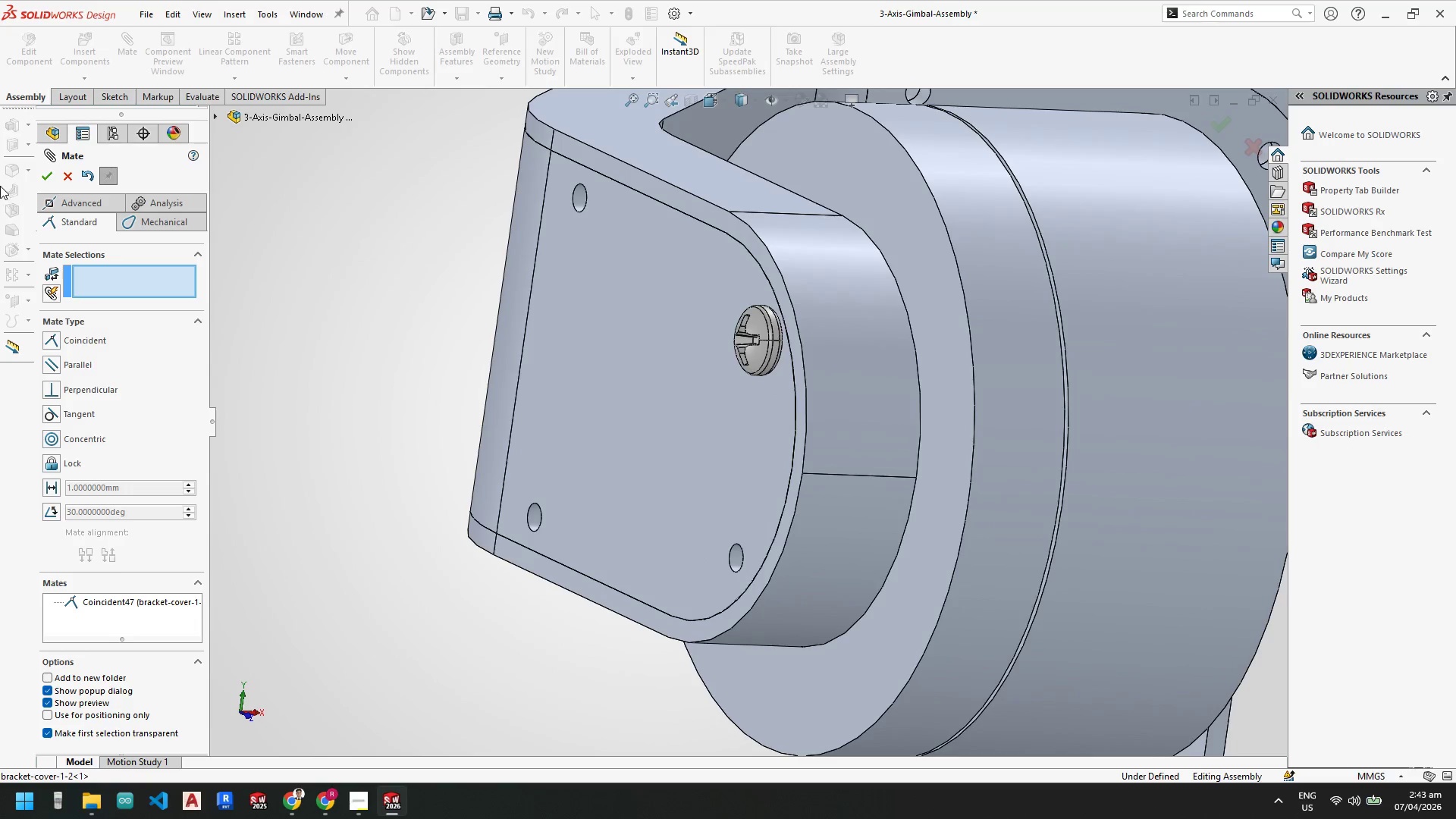 
left_click([44, 175])
 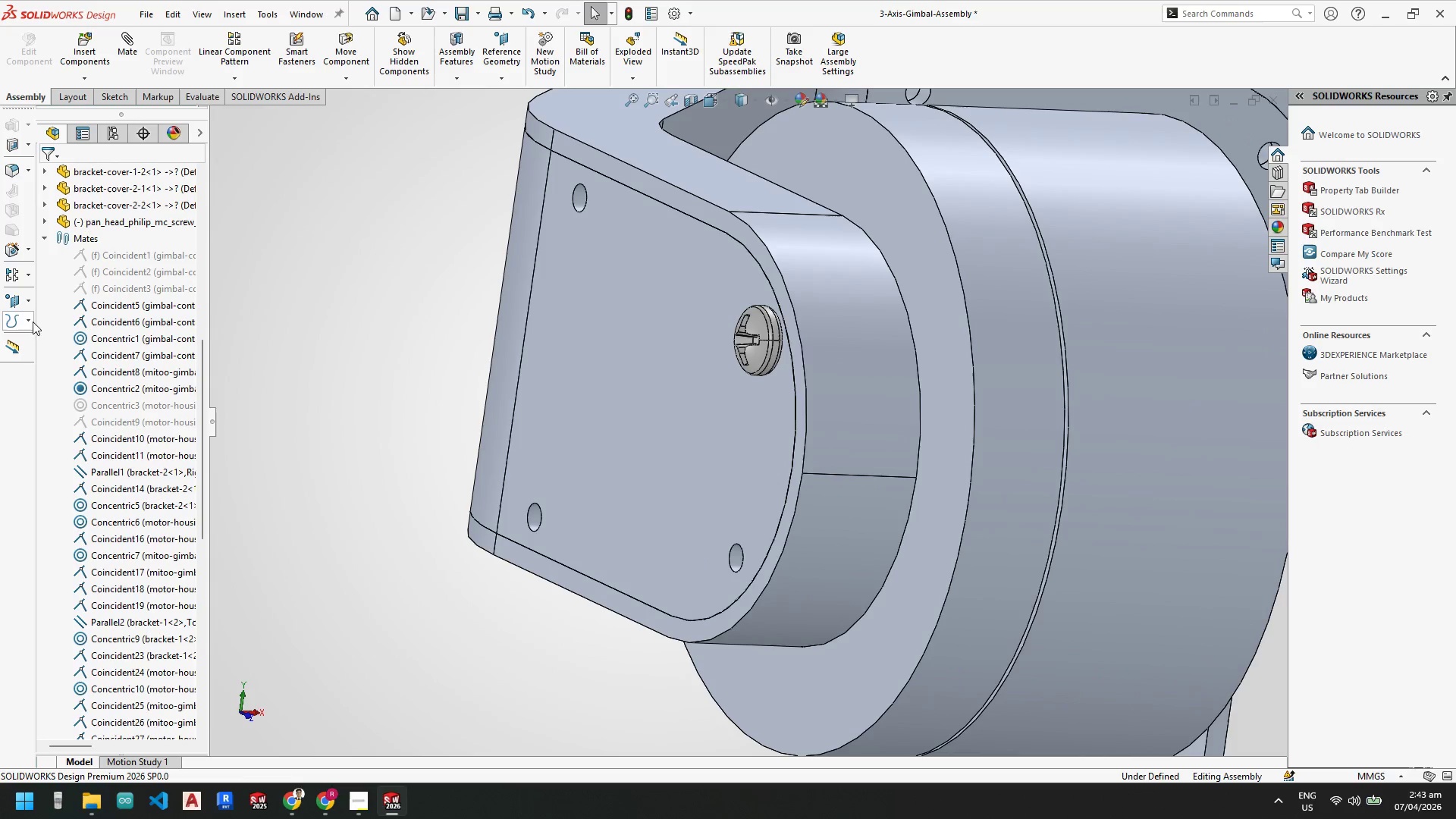 
left_click([39, 240])
 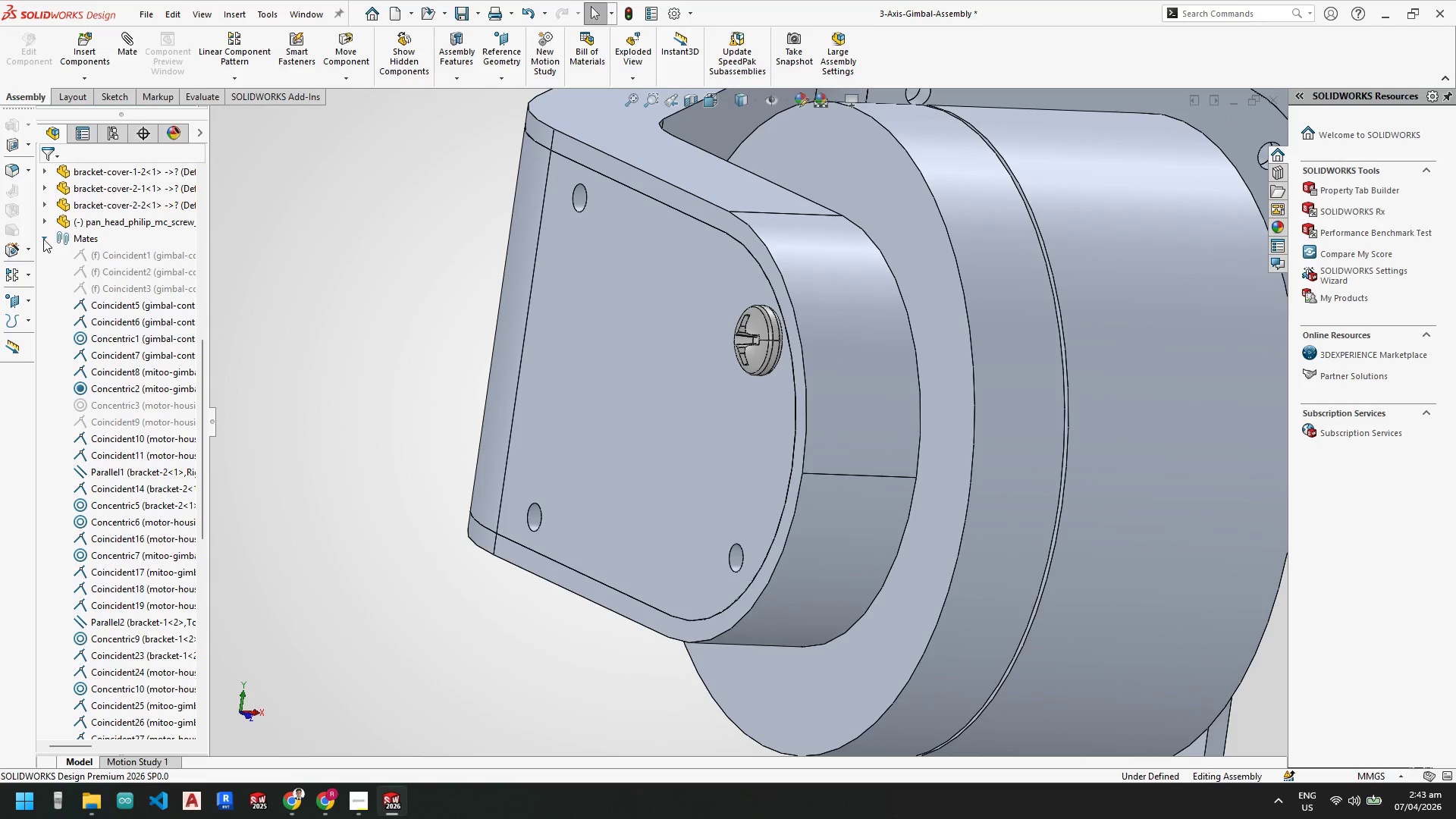 
left_click([43, 237])
 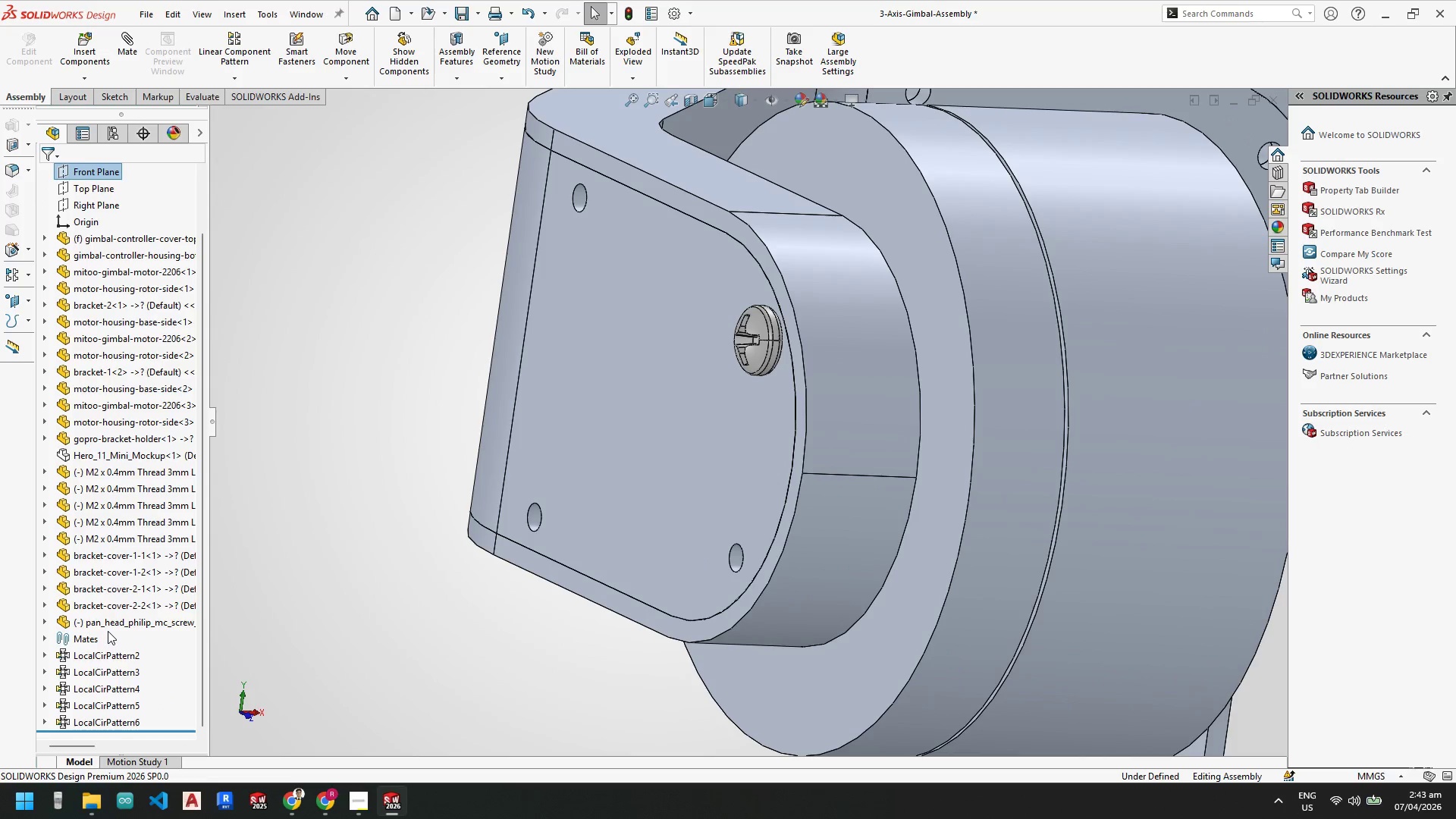 
left_click([112, 623])
 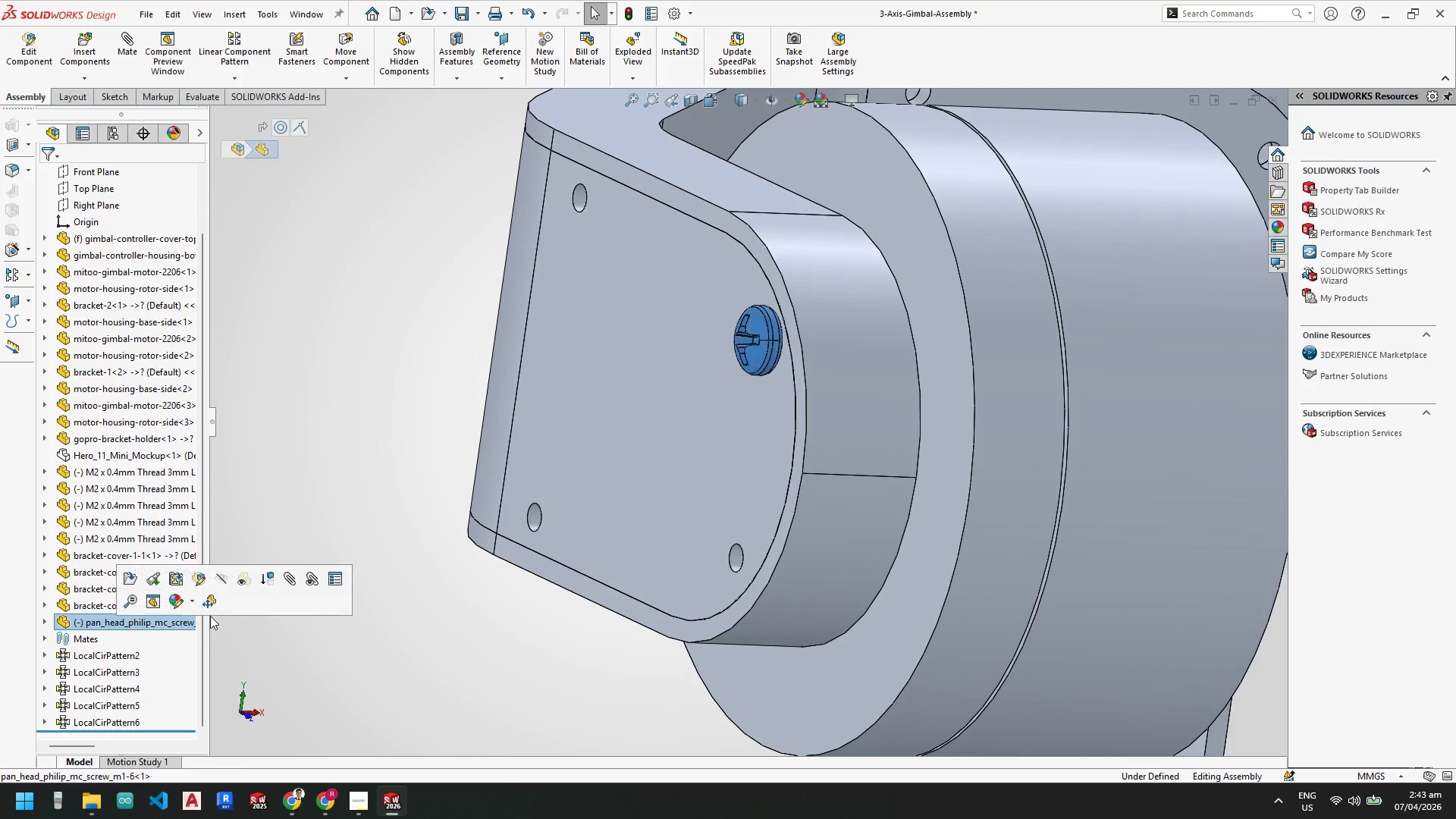 
key(Control+C)
 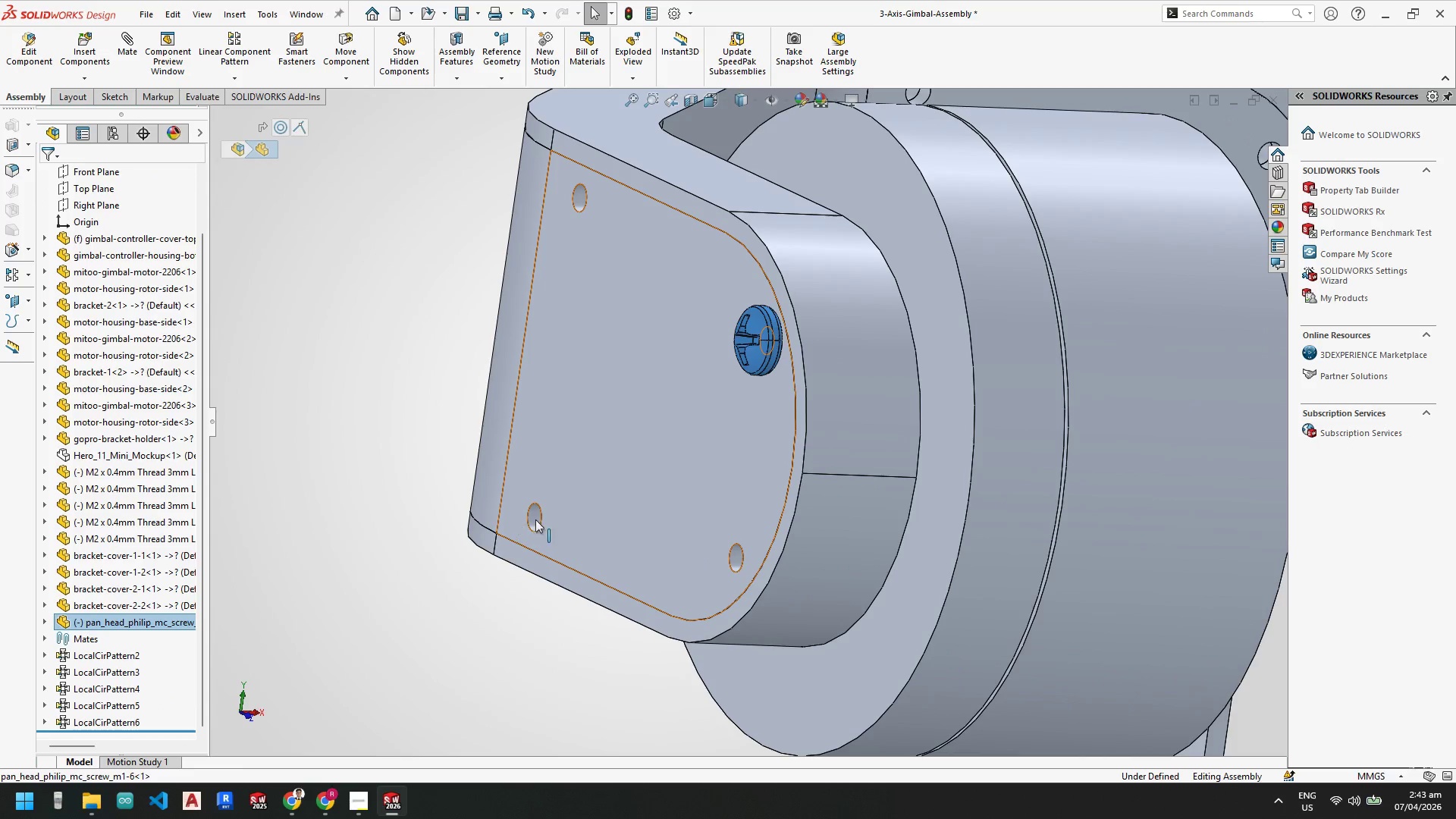 
key(Control+V)
 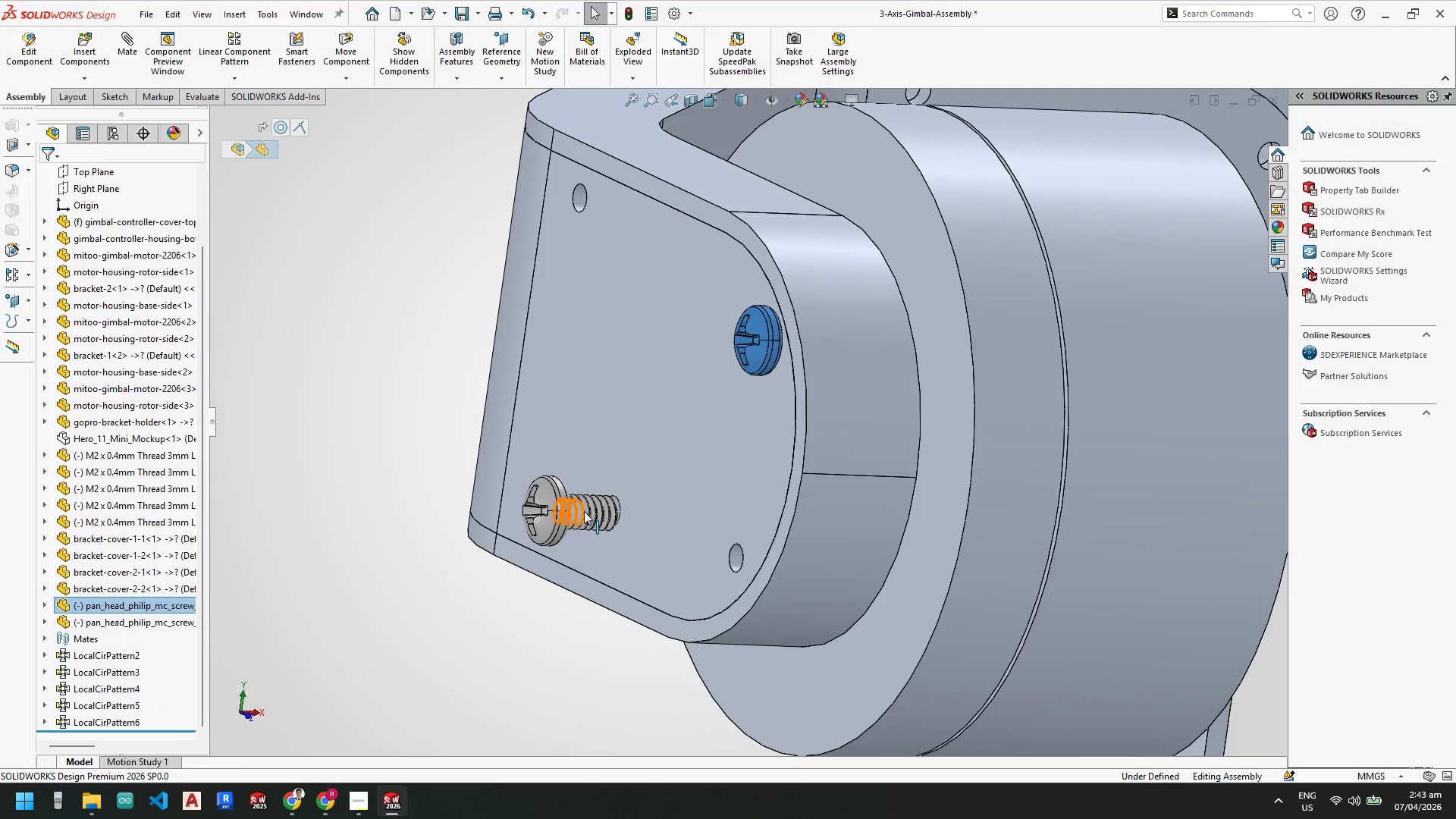 
scroll: coordinate [583, 510], scroll_direction: down, amount: 4.0
 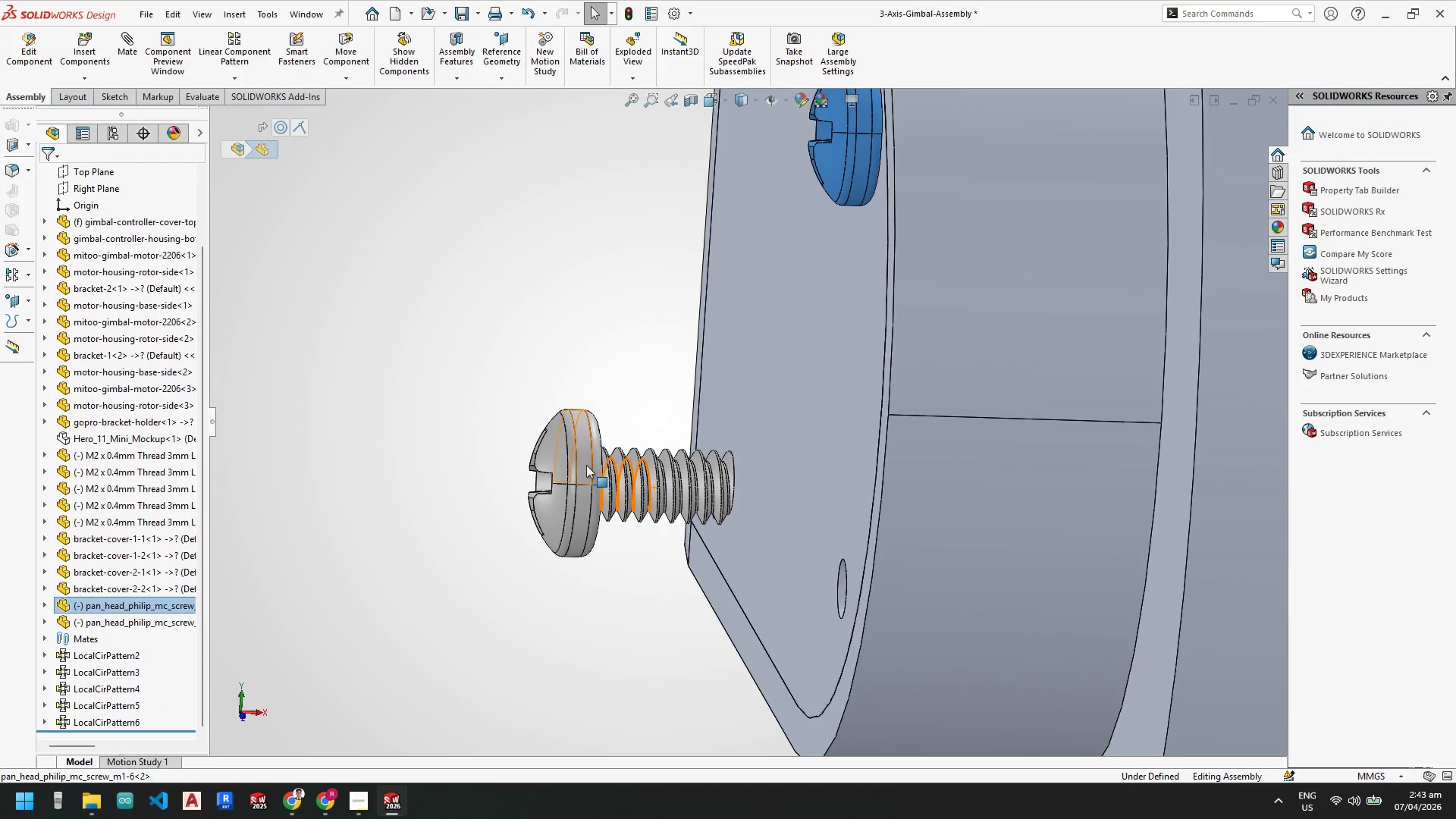 
left_click([586, 464])
 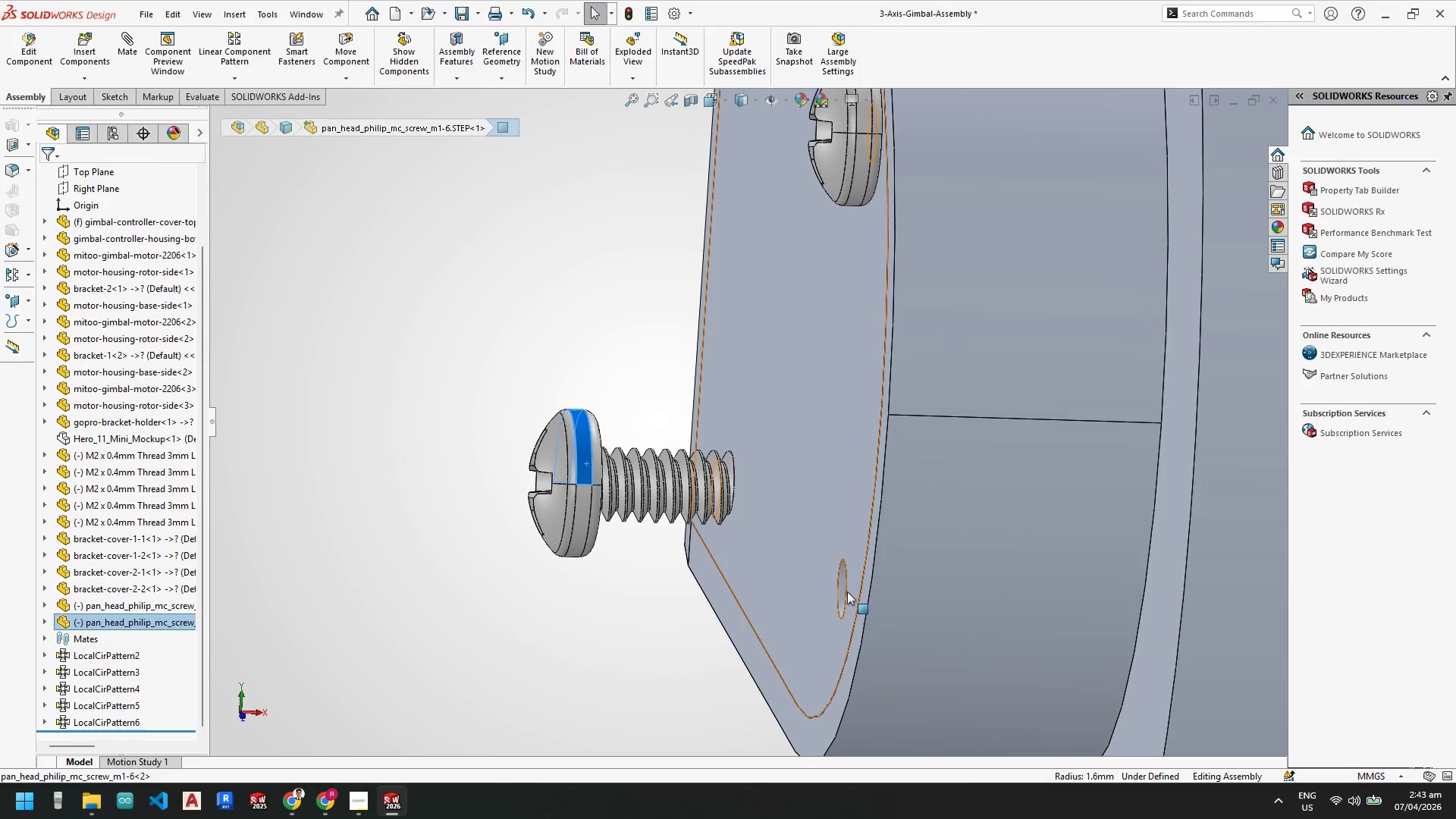 
hold_key(key=ControlLeft, duration=0.44)
 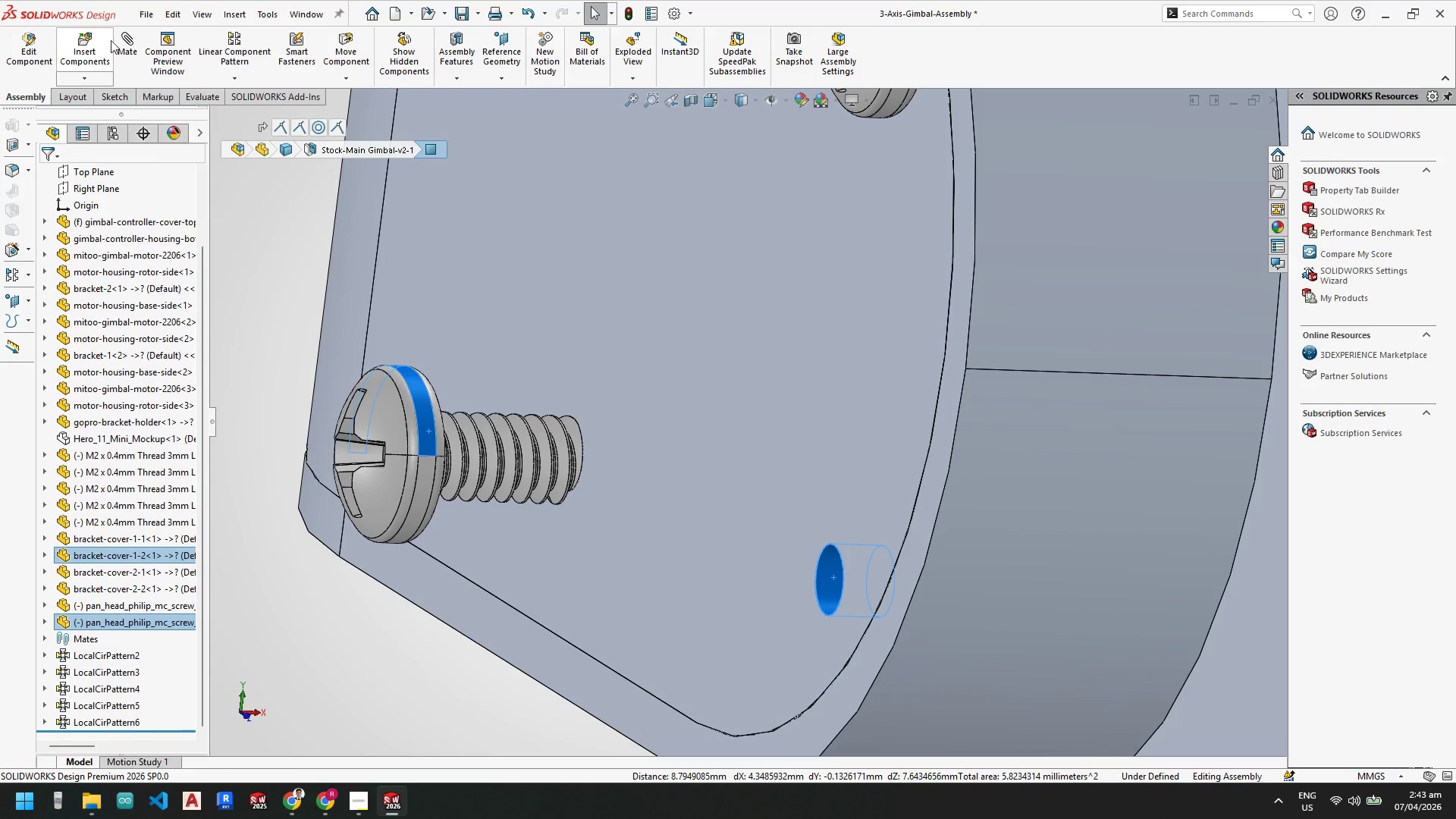 
scroll: coordinate [840, 592], scroll_direction: down, amount: 1.0
 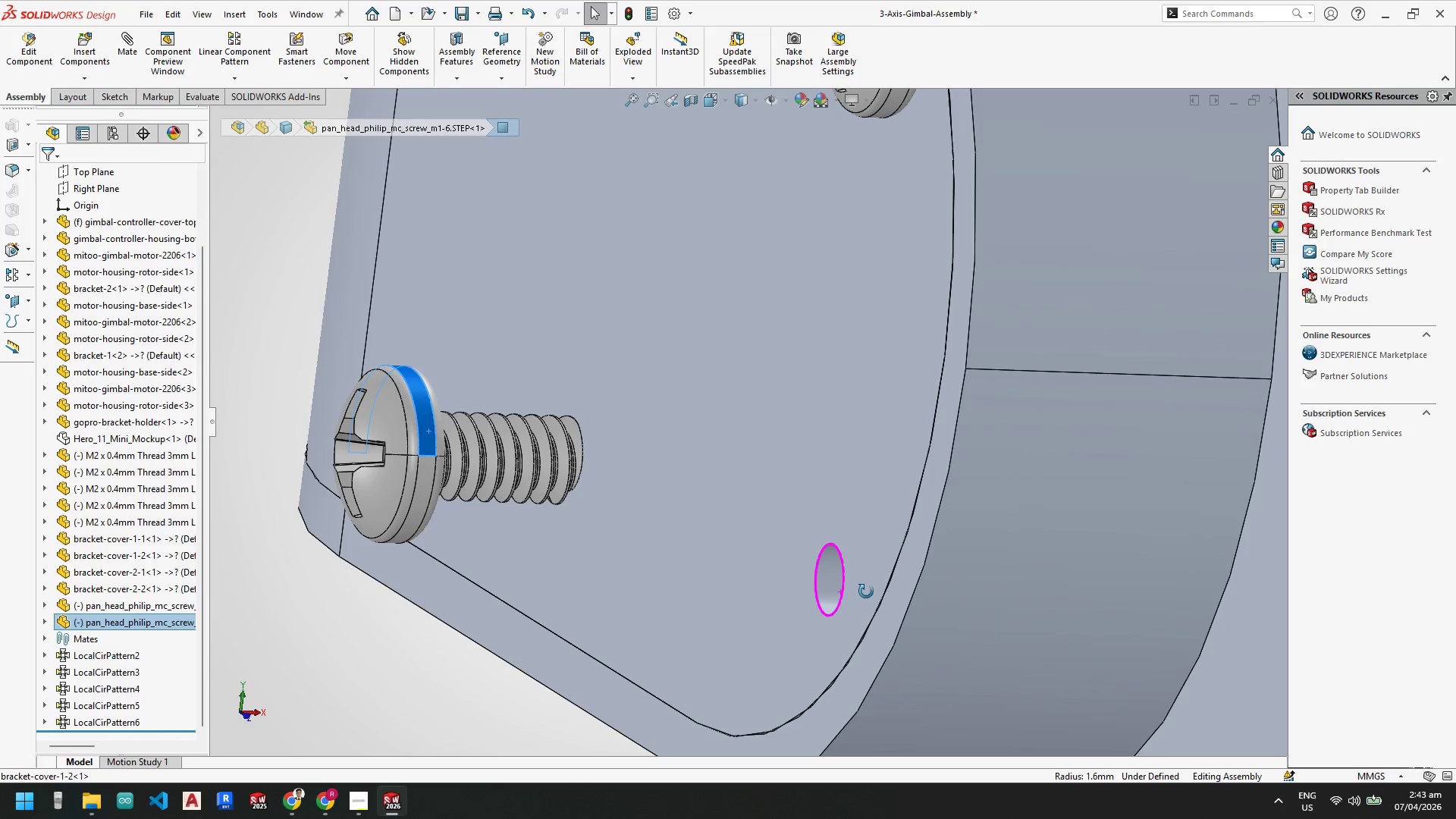 
left_click([833, 578])
 